 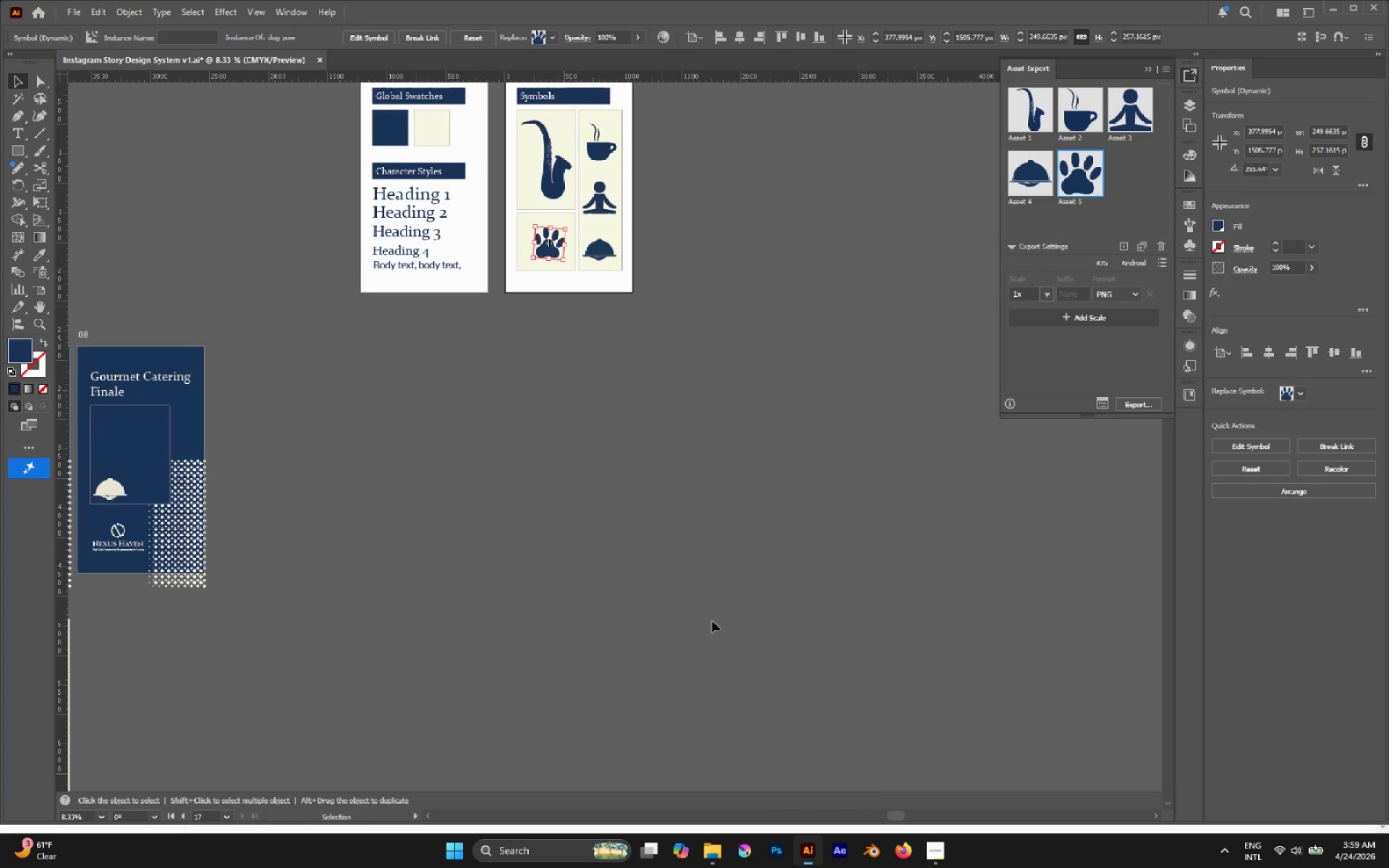 
scroll: coordinate [554, 360], scroll_direction: up, amount: 1.0
 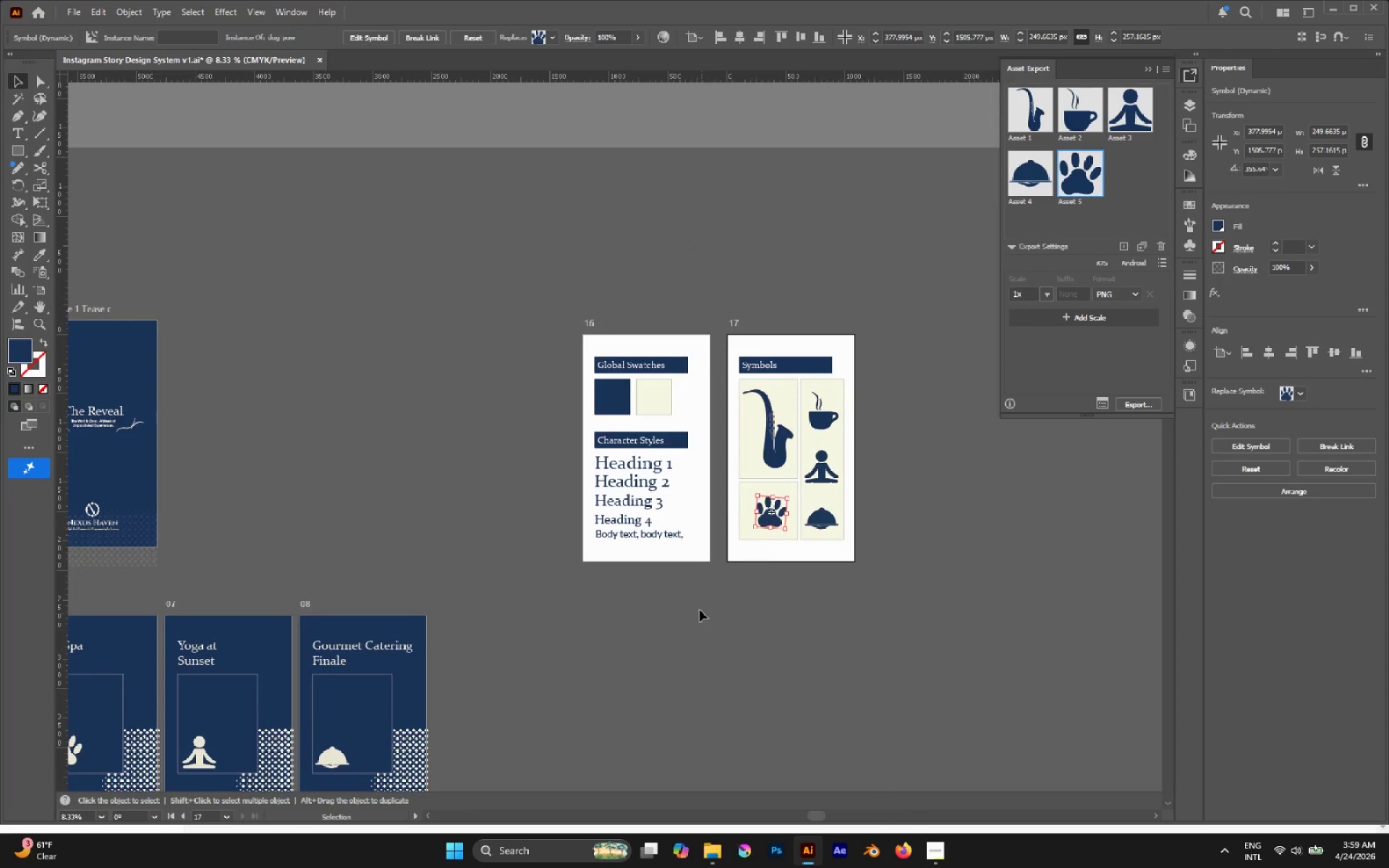 
hold_key(key=AltLeft, duration=0.33)
 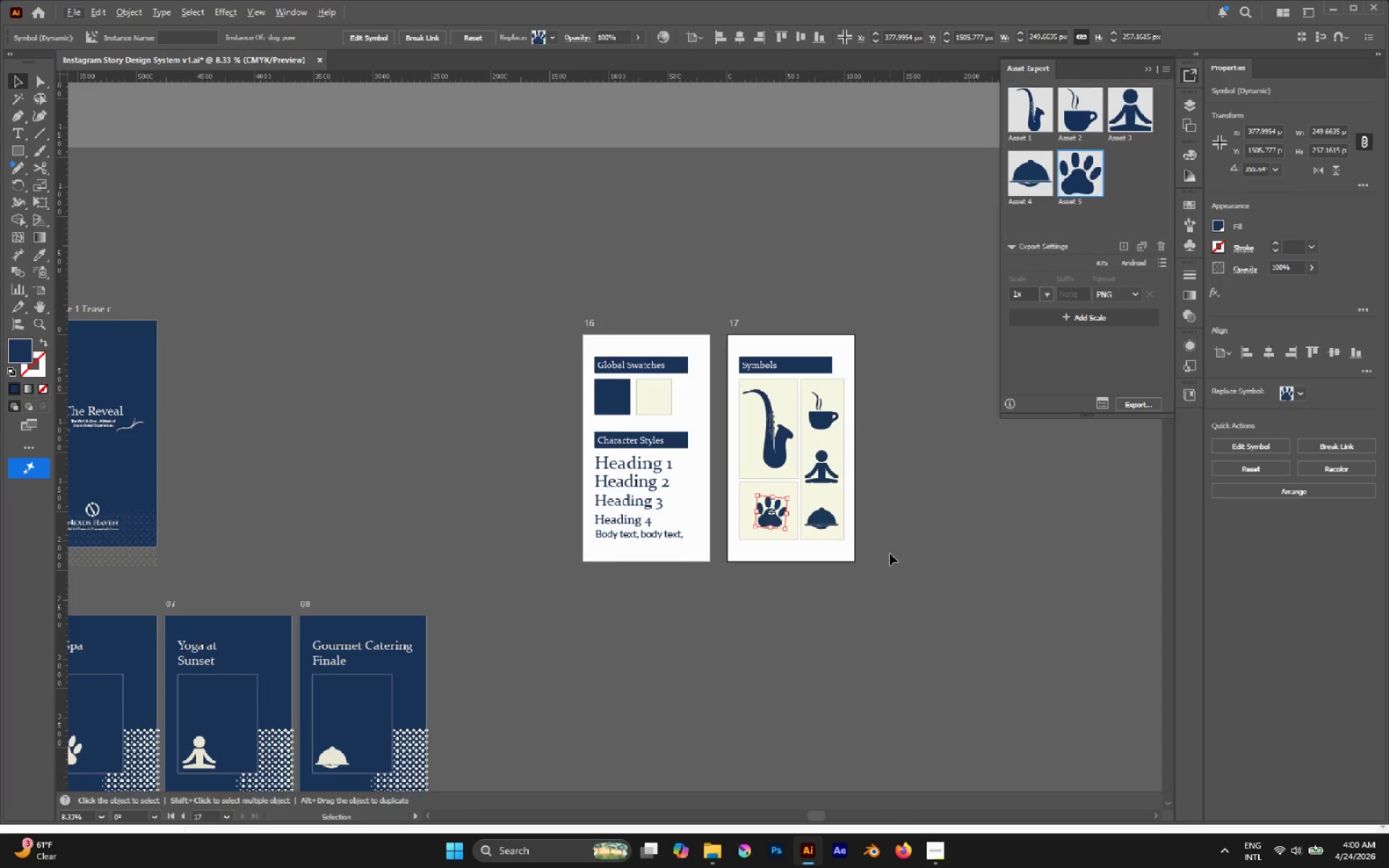 
hold_key(key=AltLeft, duration=0.42)
scroll: coordinate [835, 435], scroll_direction: none, amount: 0.0
 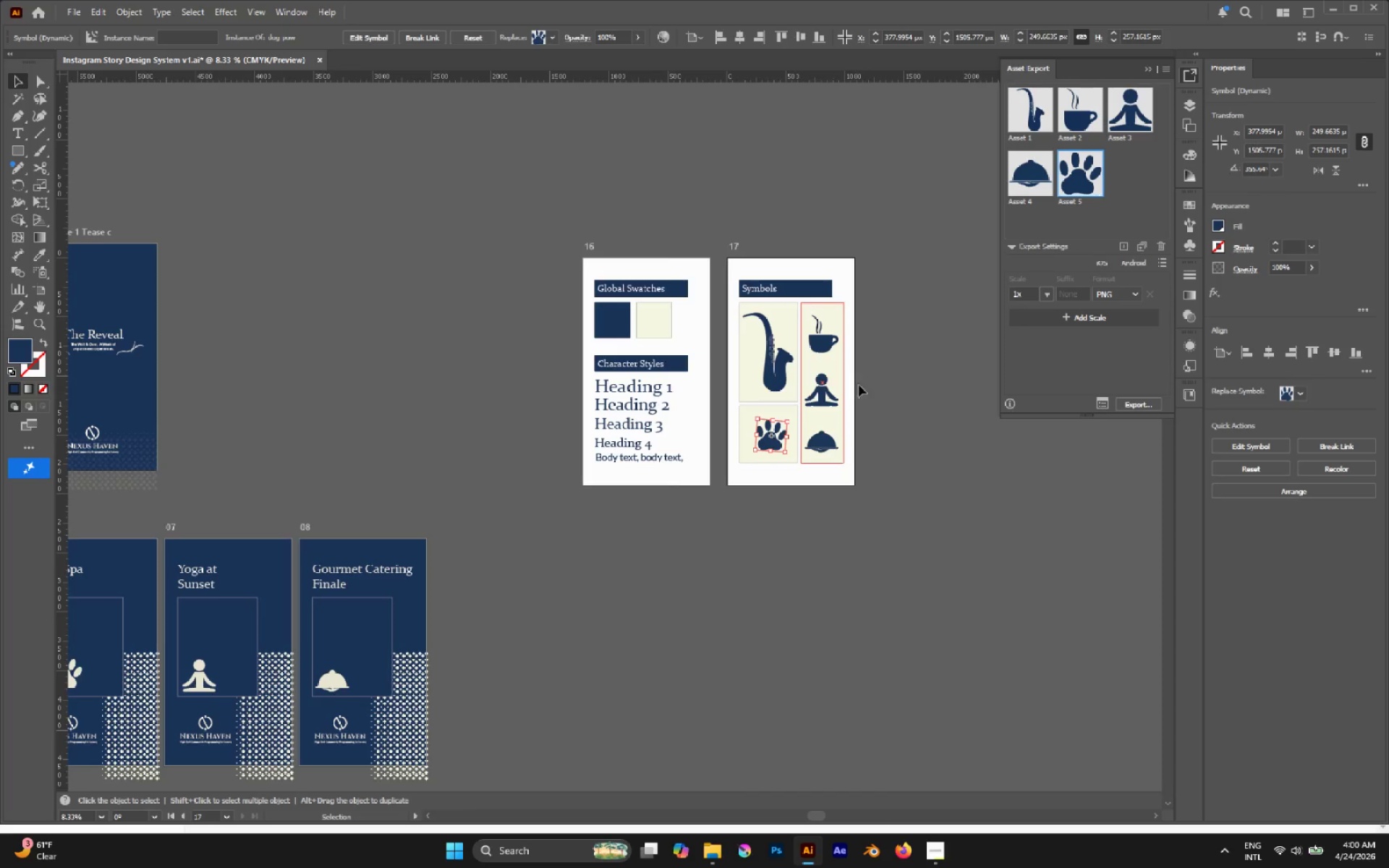 
hold_key(key=AltLeft, duration=0.44)
scroll: coordinate [861, 374], scroll_direction: up, amount: 3.0
 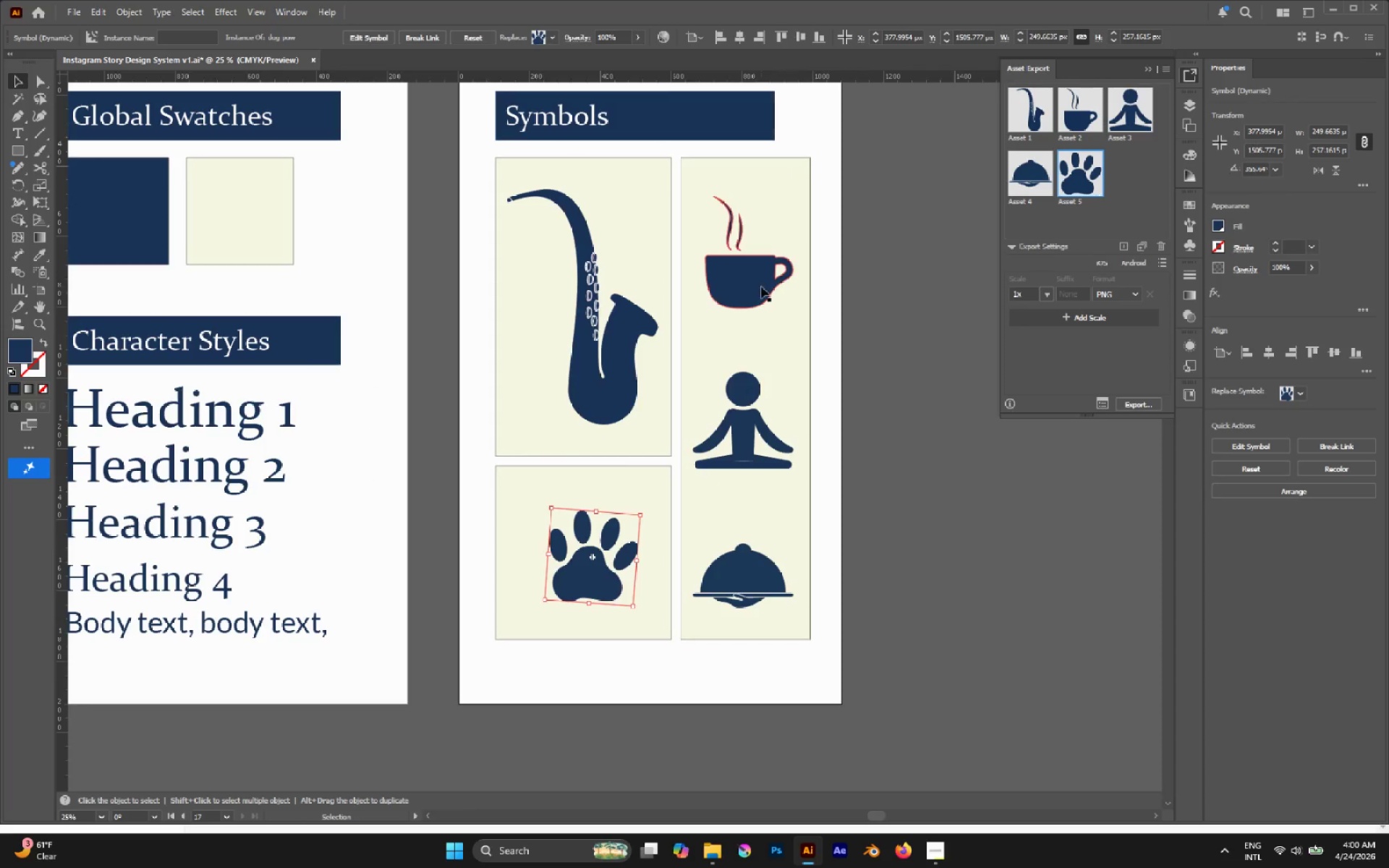 
left_click_drag(start_coordinate=[761, 286], to_coordinate=[761, 259])
 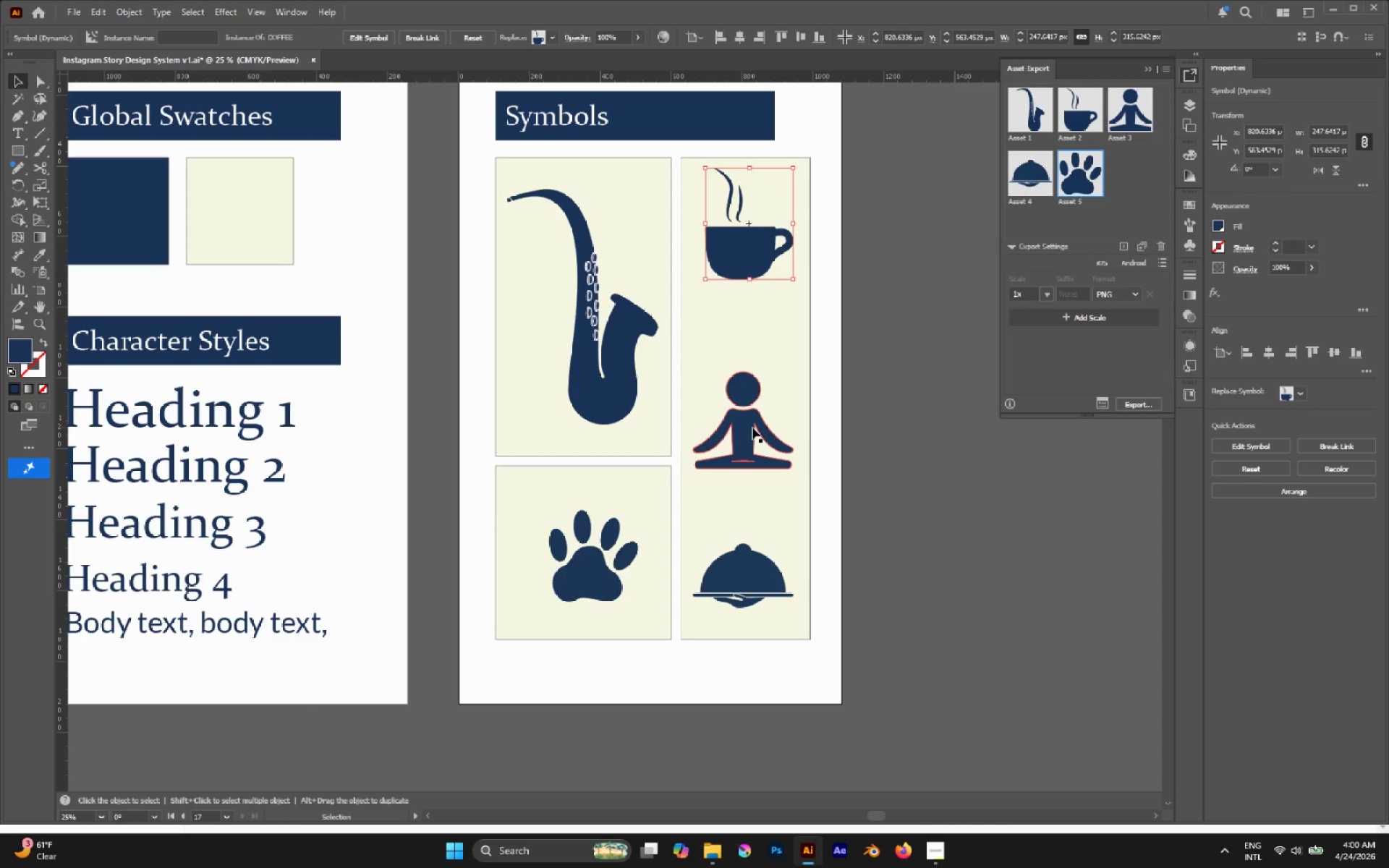 
hold_key(key=ShiftLeft, duration=0.61)
 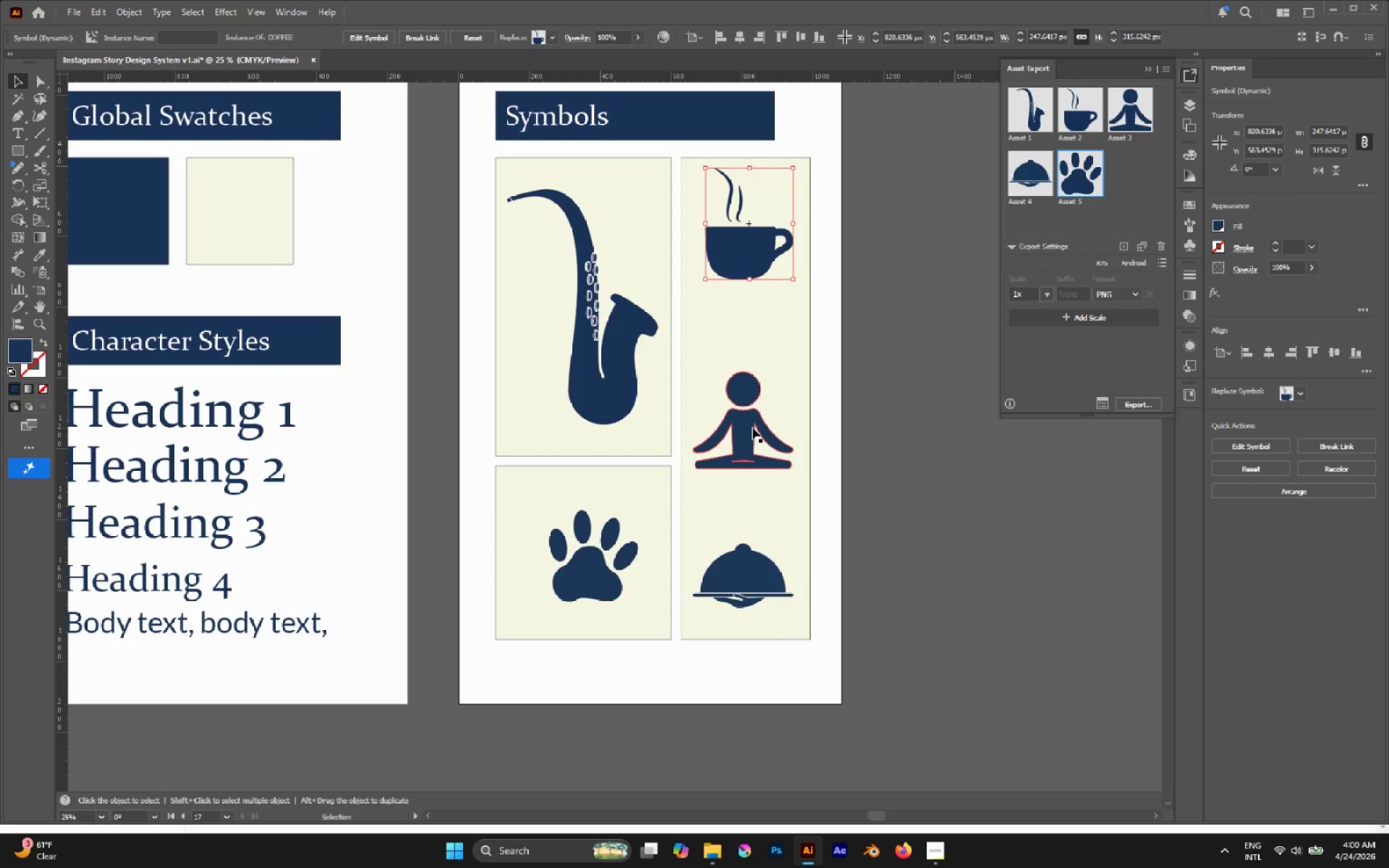 
left_click_drag(start_coordinate=[752, 427], to_coordinate=[761, 364])
 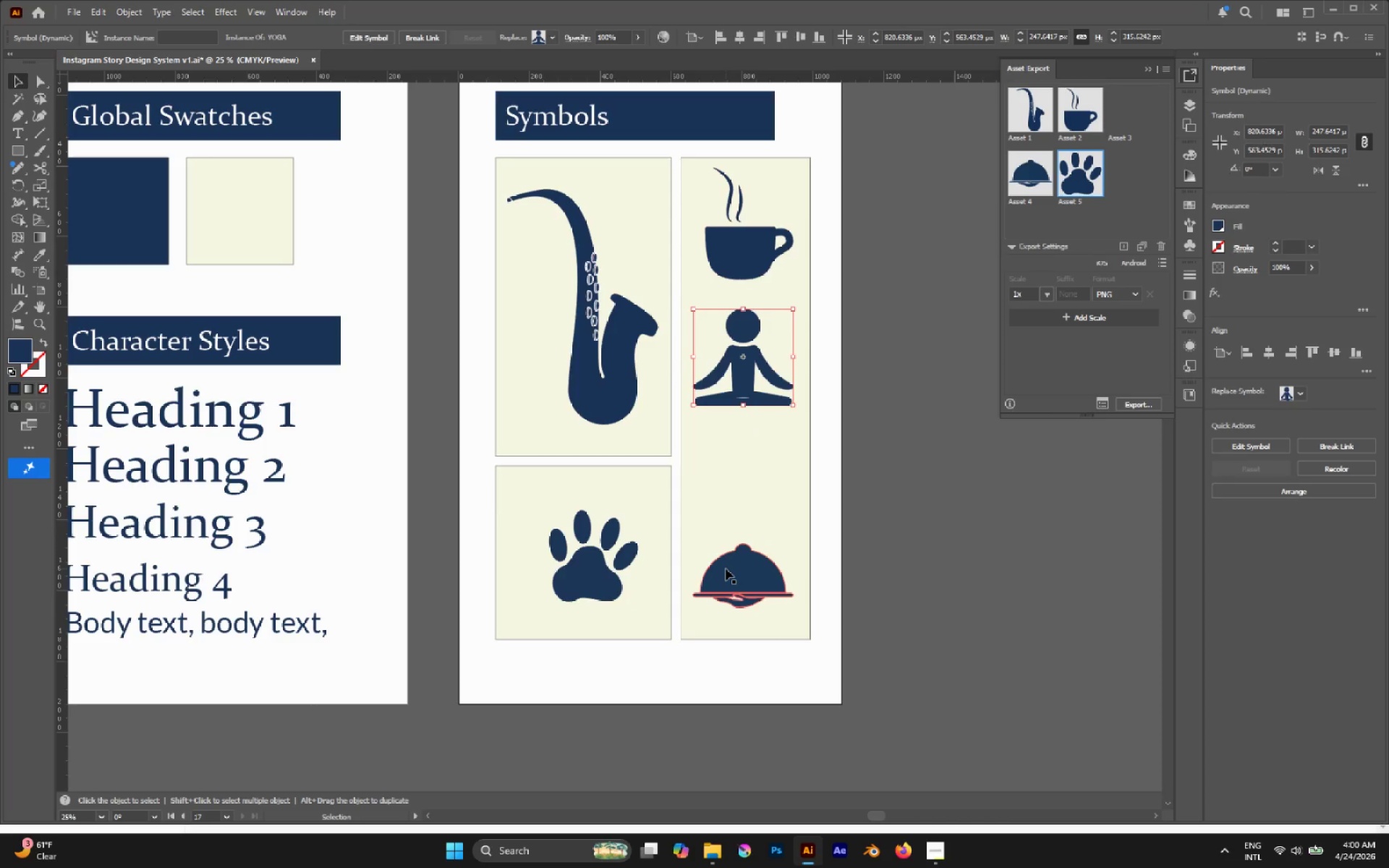 
hold_key(key=ShiftLeft, duration=0.66)
 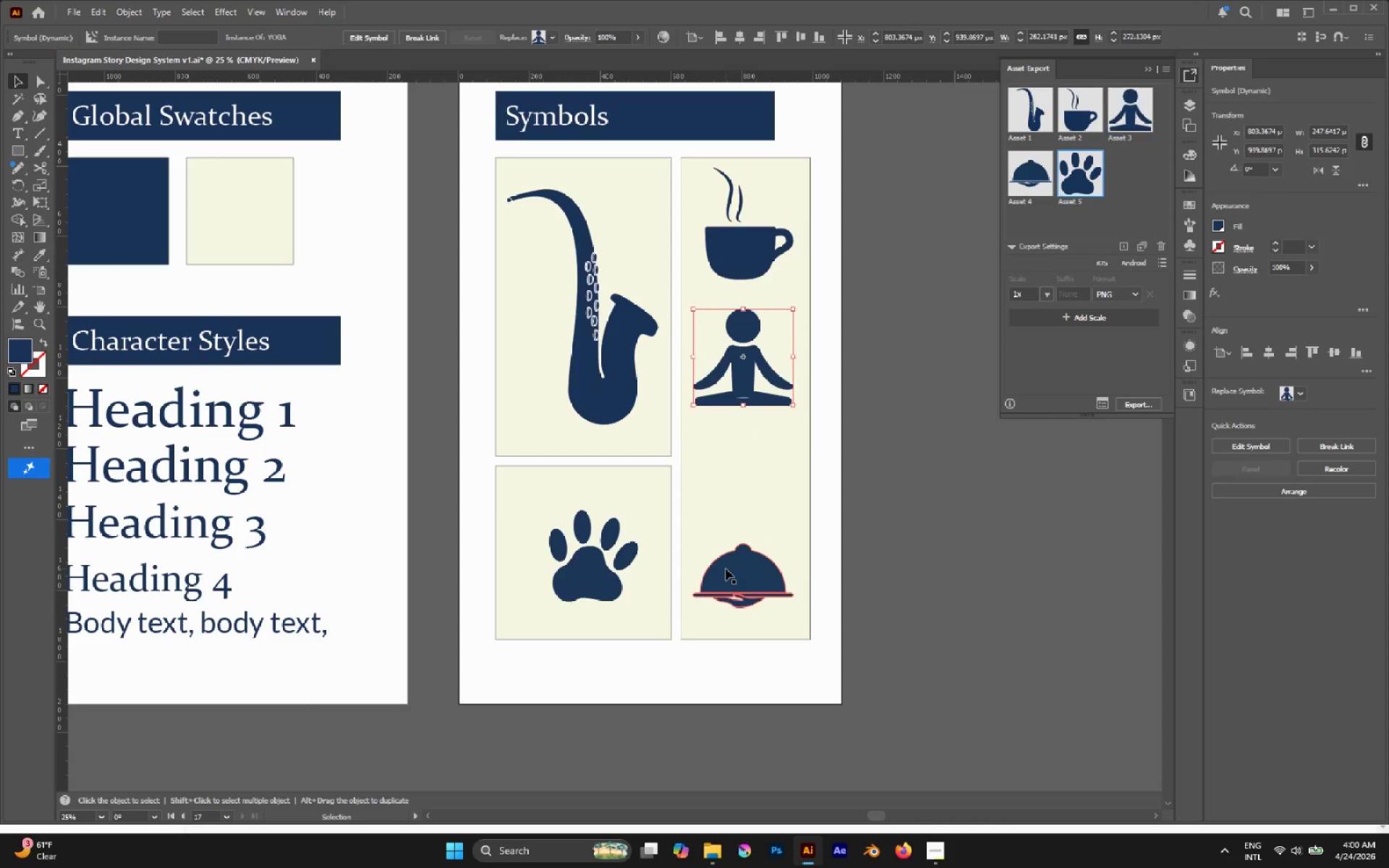 
left_click_drag(start_coordinate=[726, 569], to_coordinate=[747, 459])
 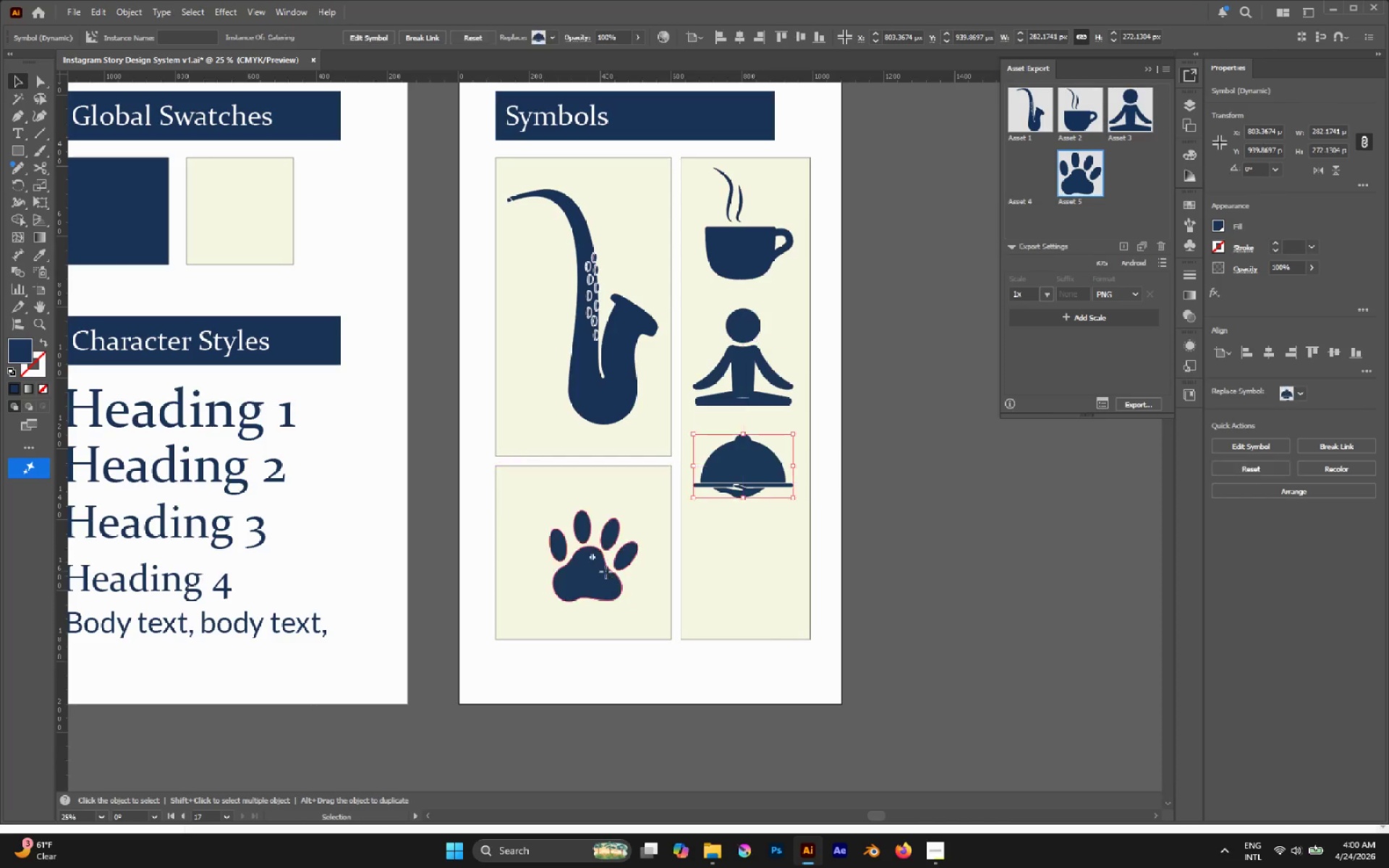 
hold_key(key=ShiftLeft, duration=0.89)
 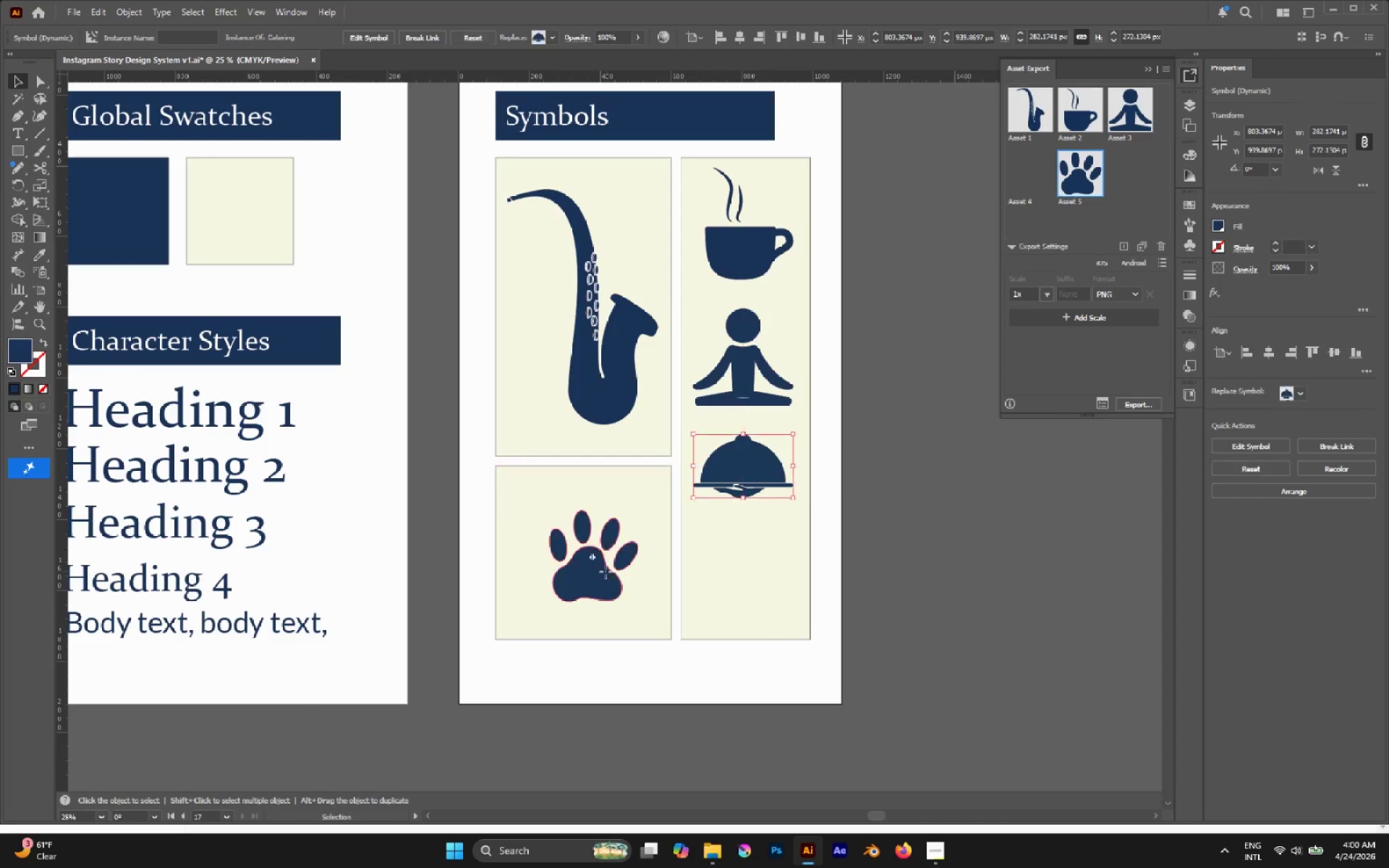 
left_click_drag(start_coordinate=[606, 571], to_coordinate=[760, 590])
 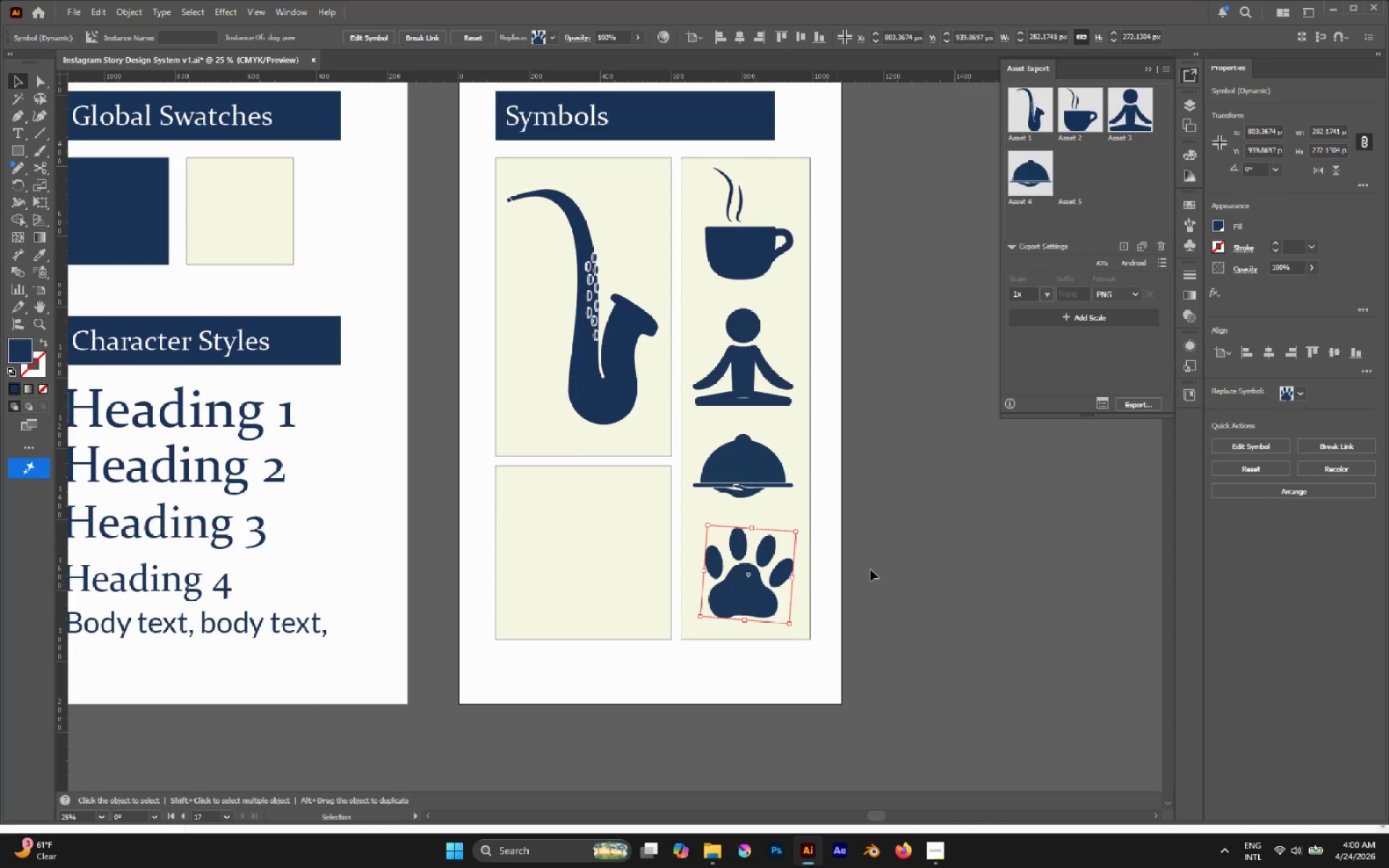 
hold_key(key=AltLeft, duration=0.75)
scroll: coordinate [892, 542], scroll_direction: none, amount: 0.0
 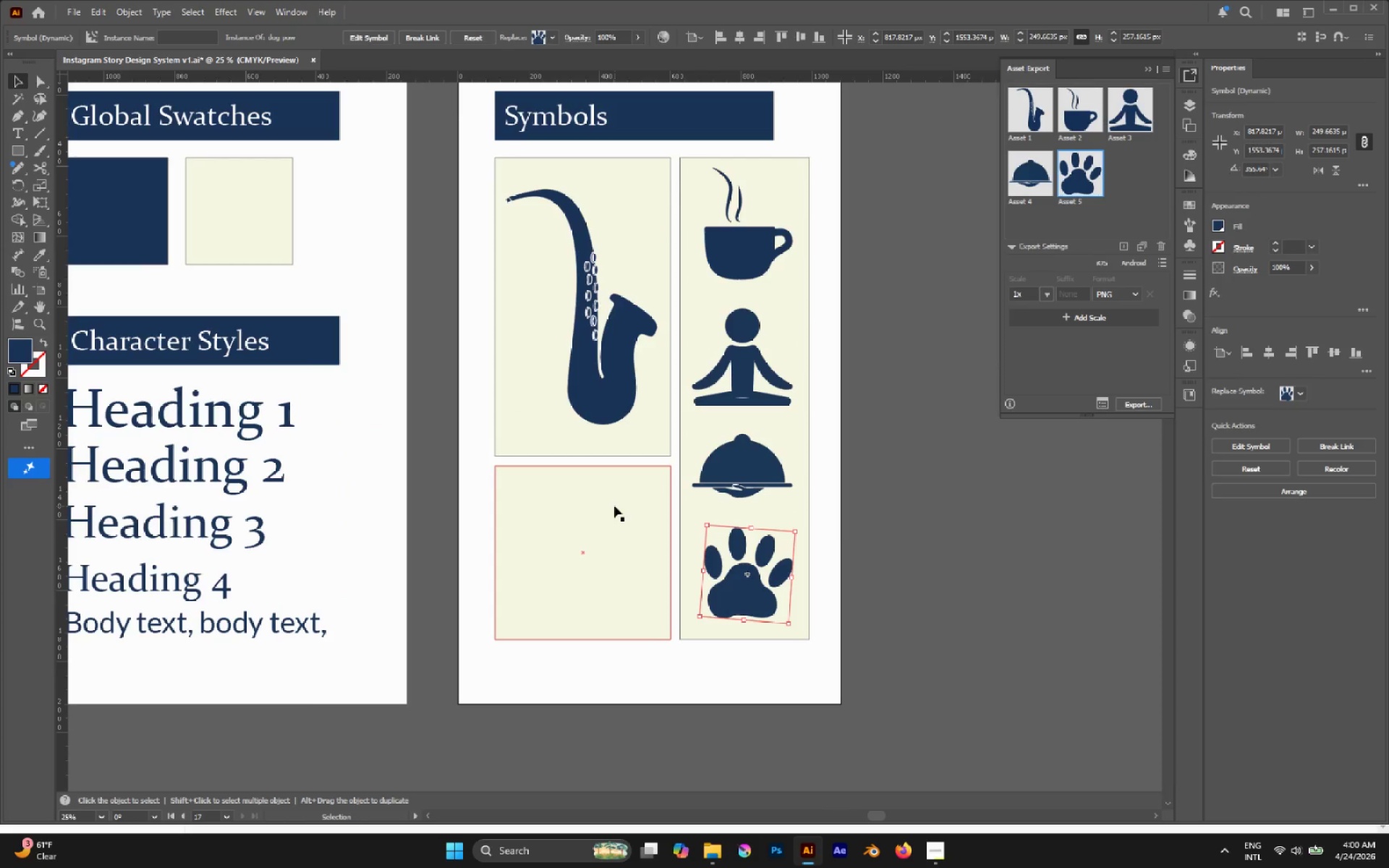 
left_click([614, 506])
 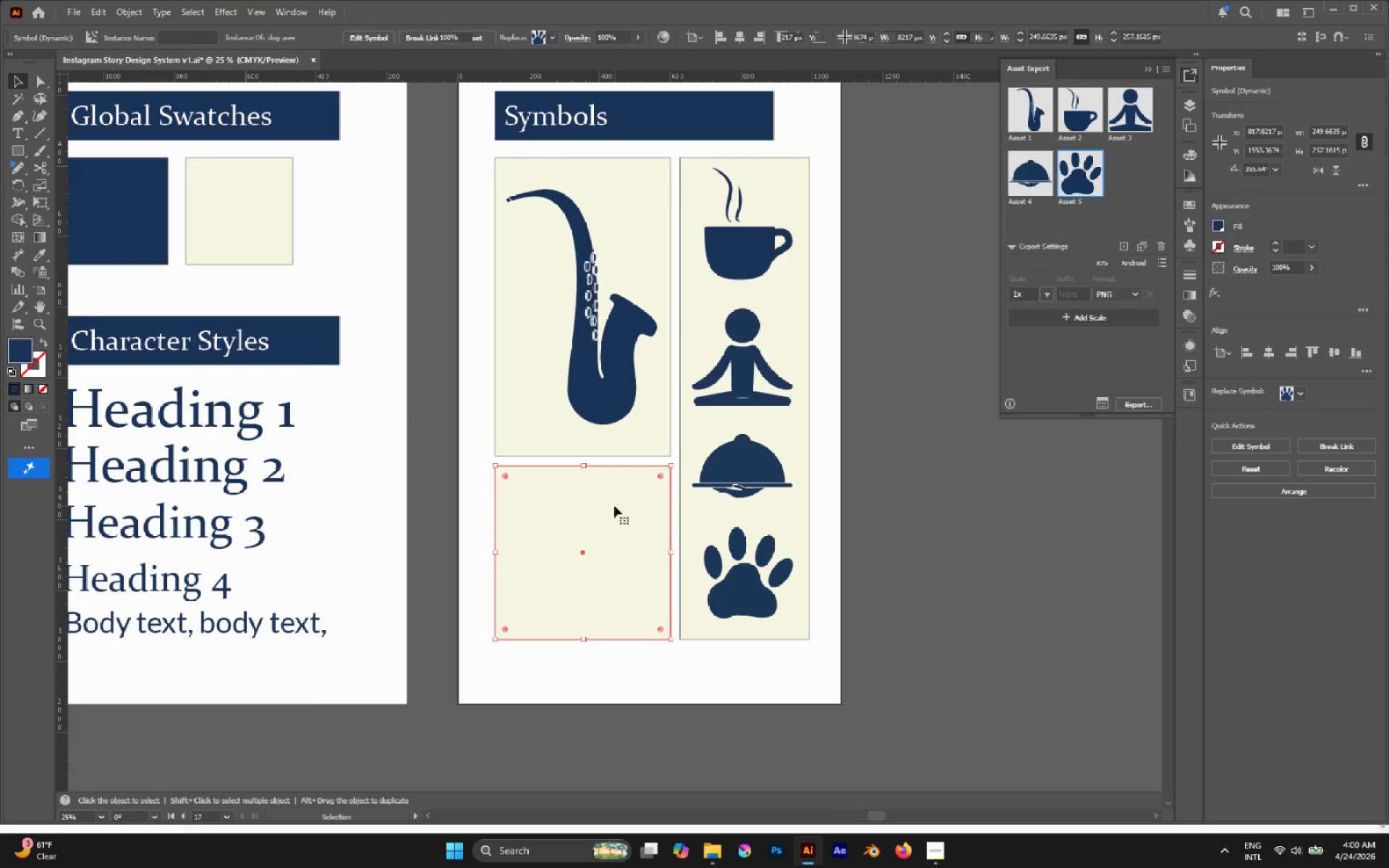 
hold_key(key=AltLeft, duration=0.55)
scroll: coordinate [614, 506], scroll_direction: down, amount: 3.0
 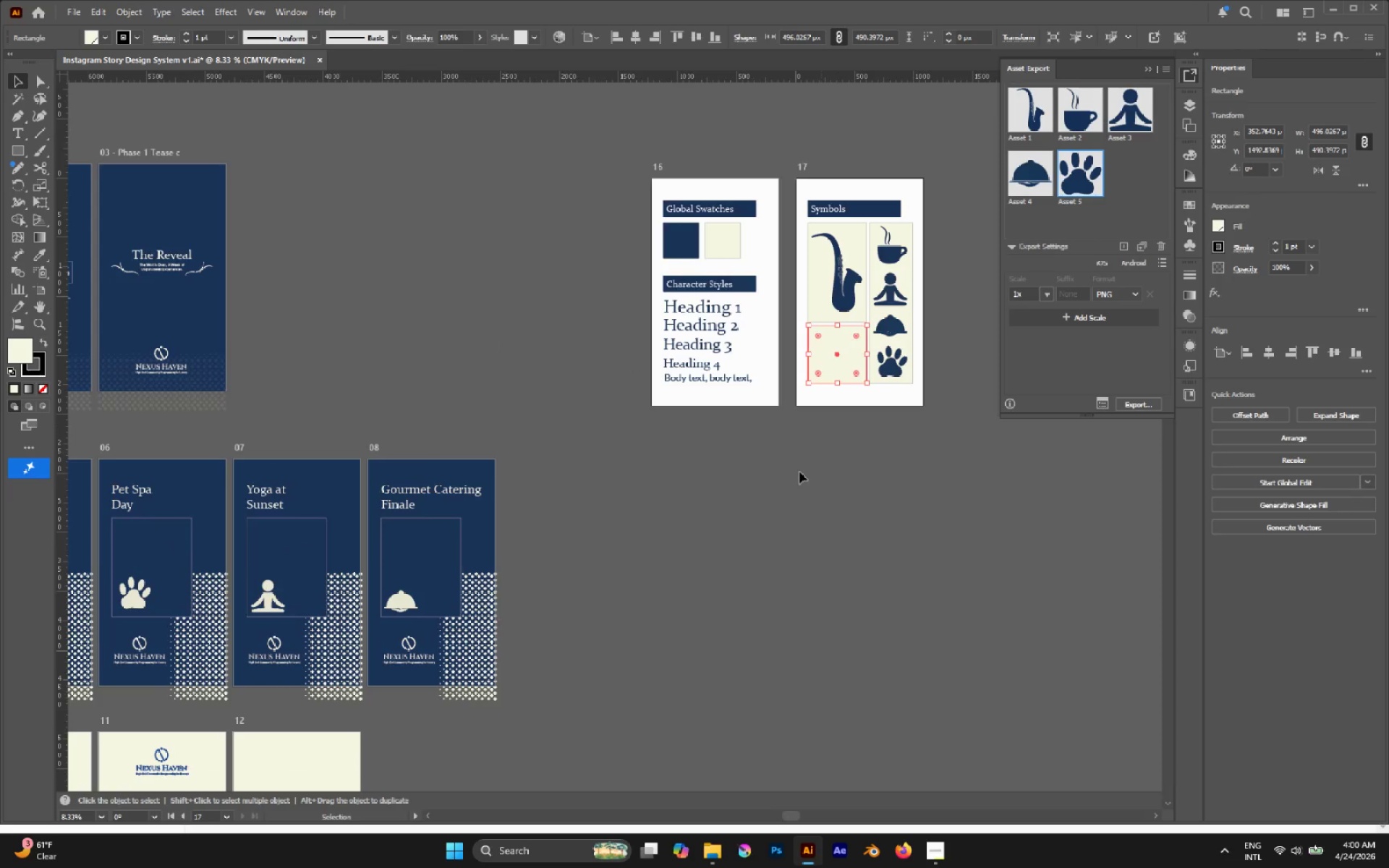 
left_click([668, 571])
 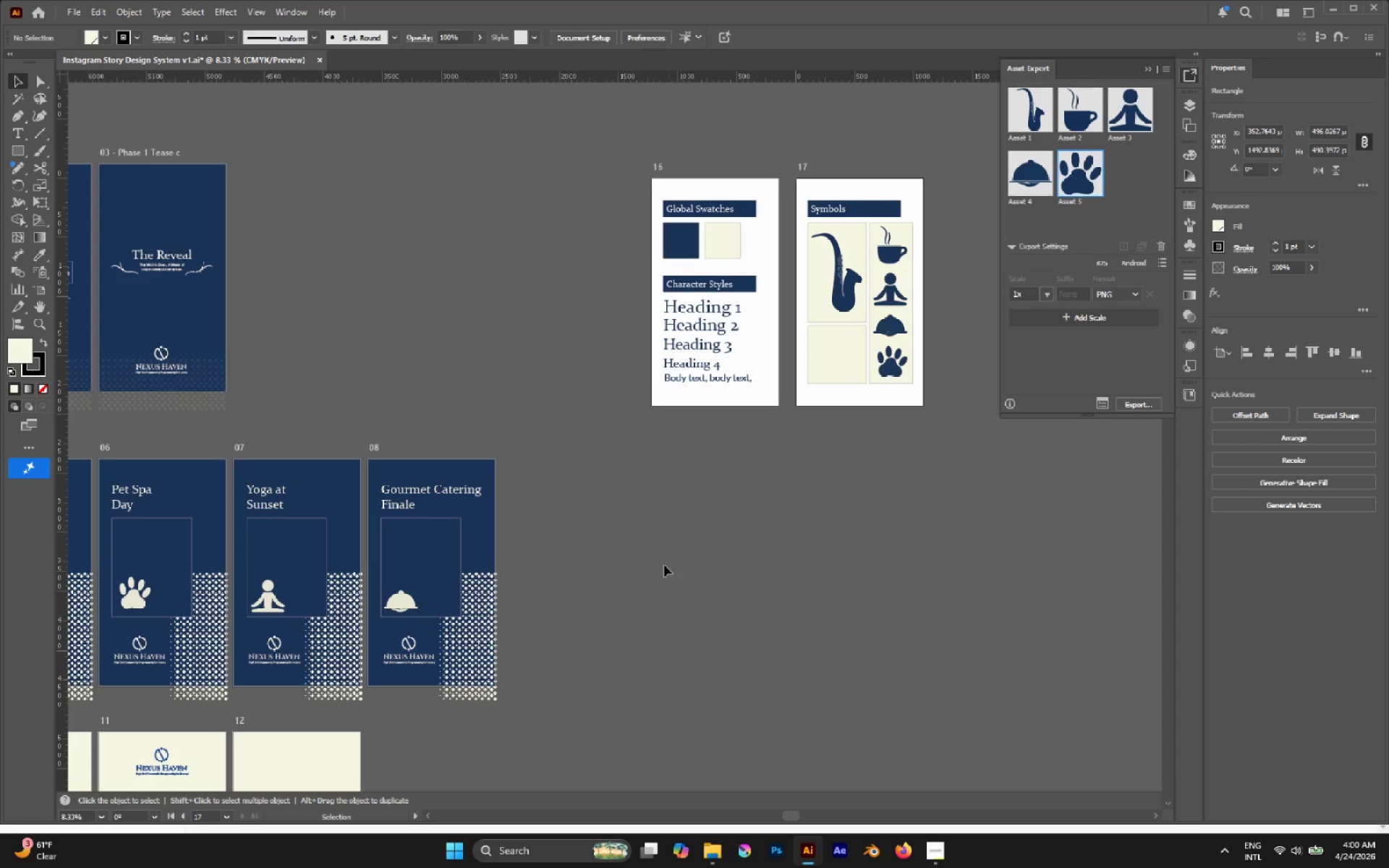 
hold_key(key=AltLeft, duration=0.38)
scroll: coordinate [664, 565], scroll_direction: none, amount: 0.0
 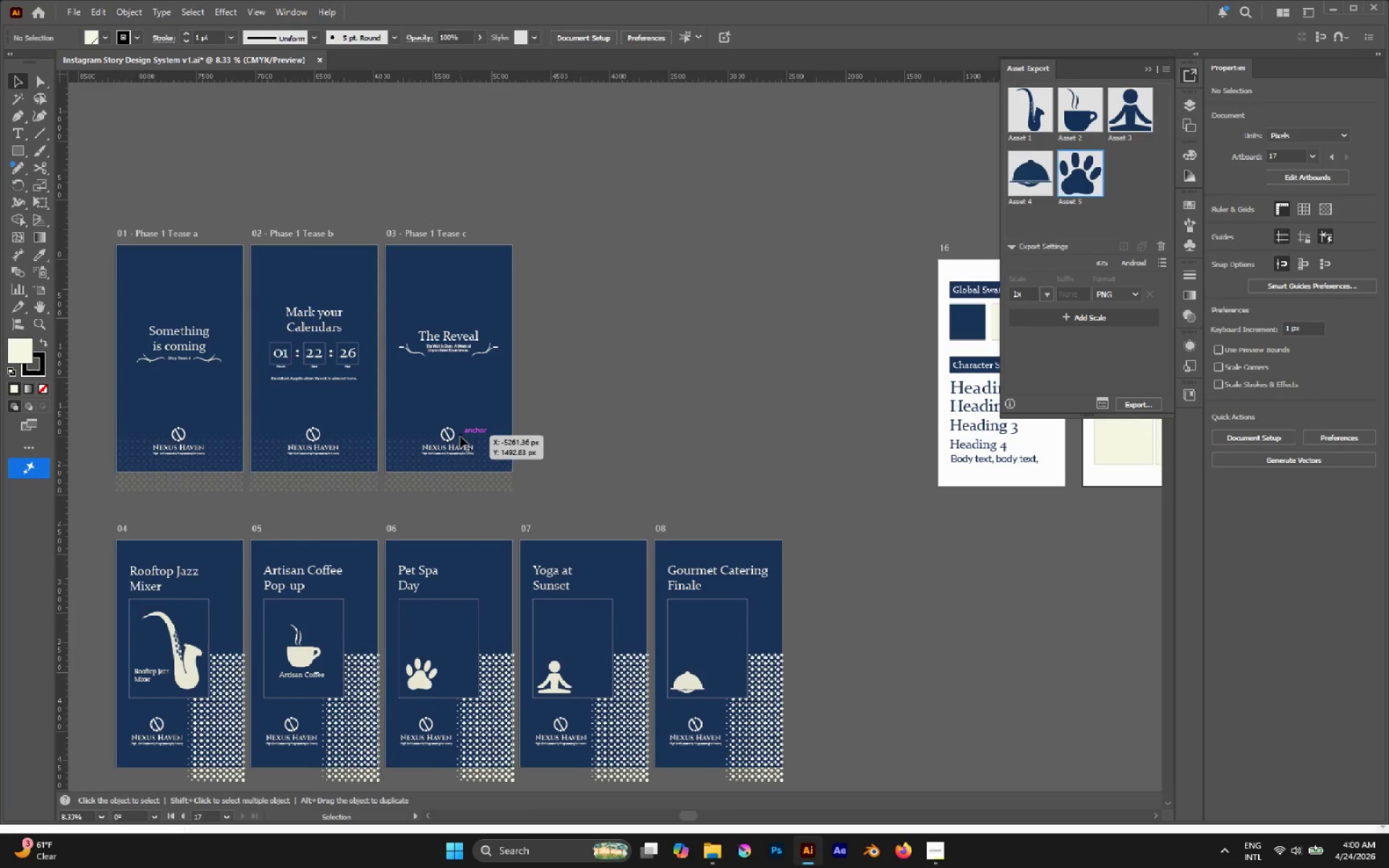 
left_click([442, 433])
 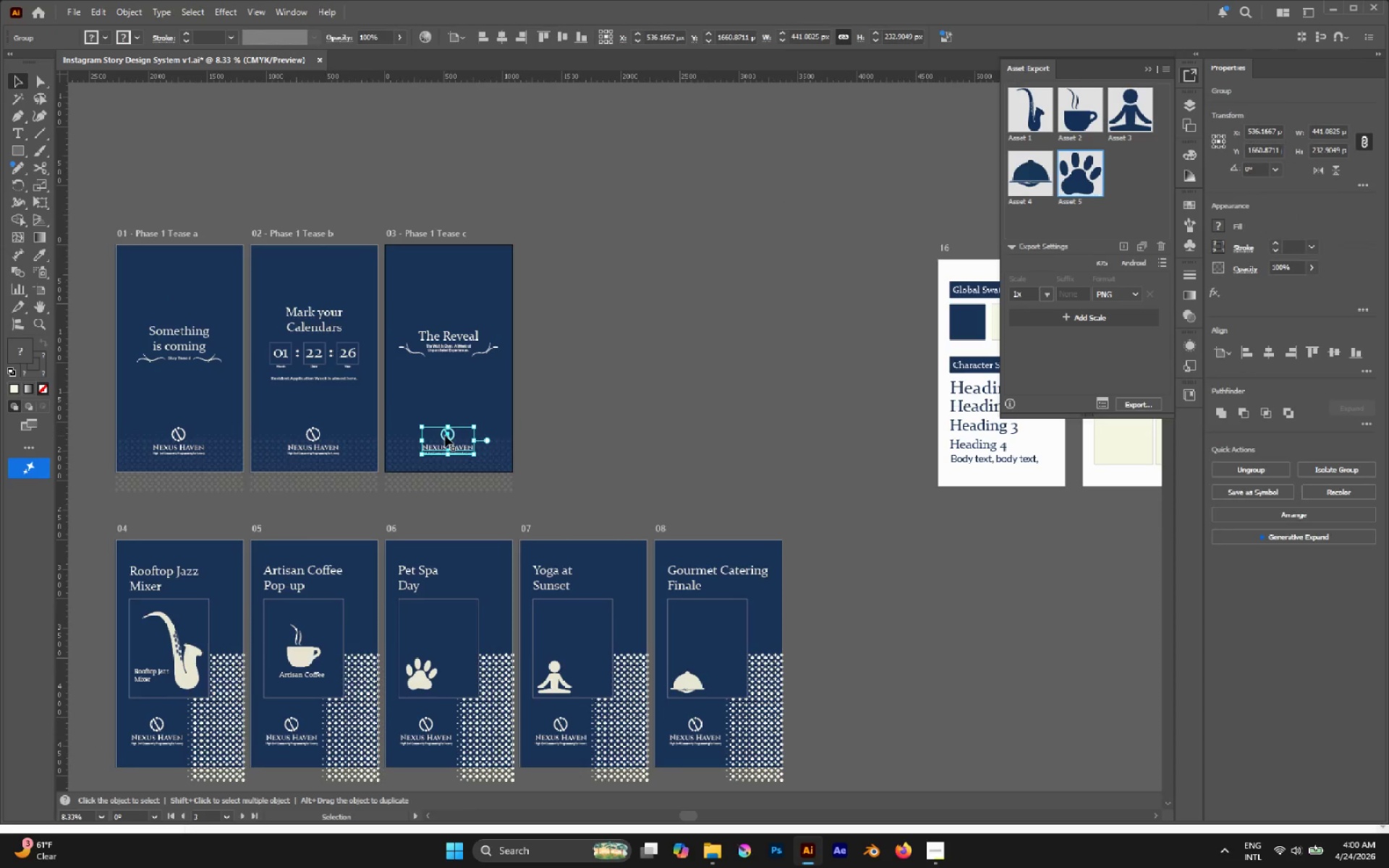 
hold_key(key=AltLeft, duration=0.83)
left_click_drag(start_coordinate=[445, 435], to_coordinate=[988, 535])
 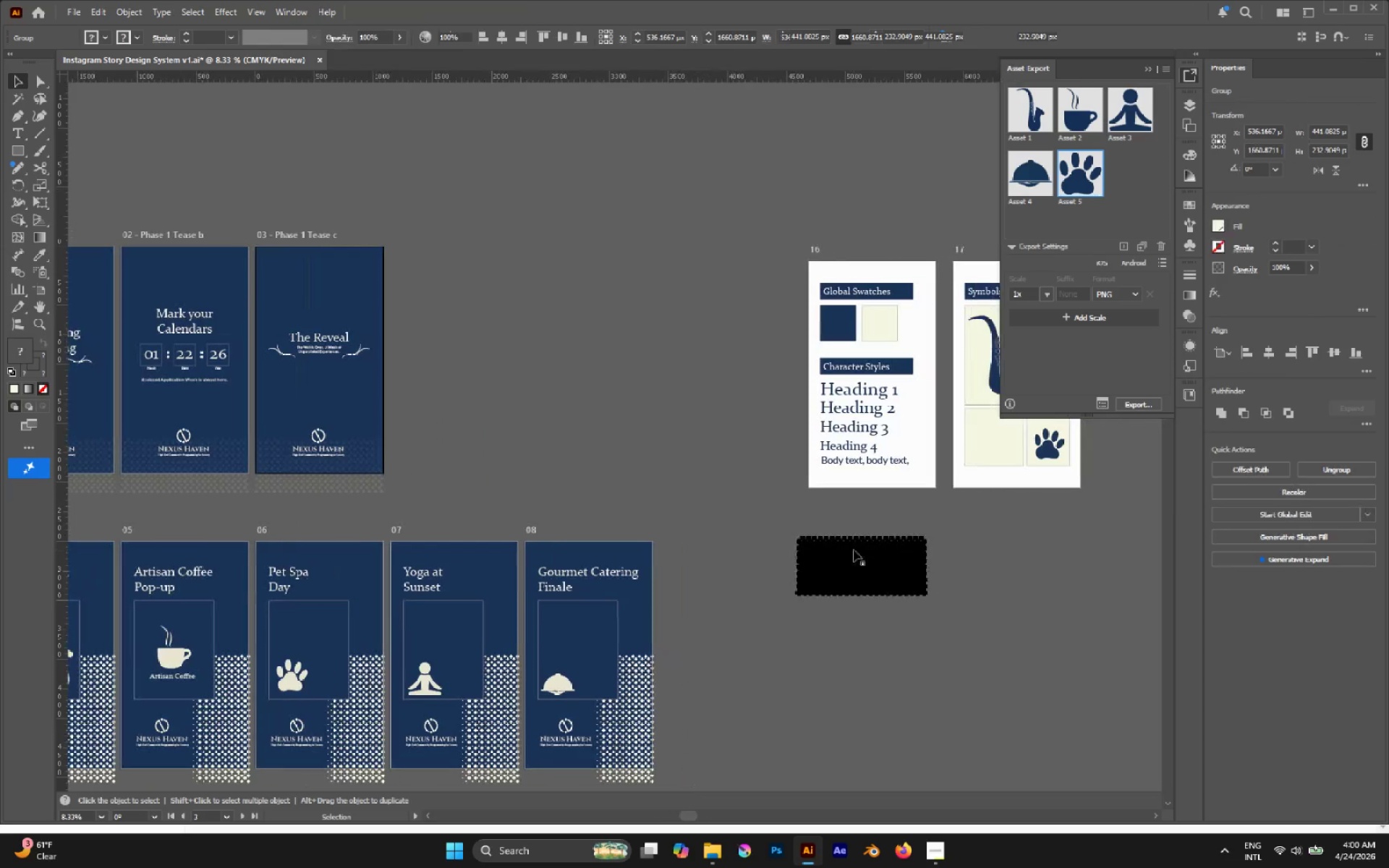 
key(Control+ControlLeft)
 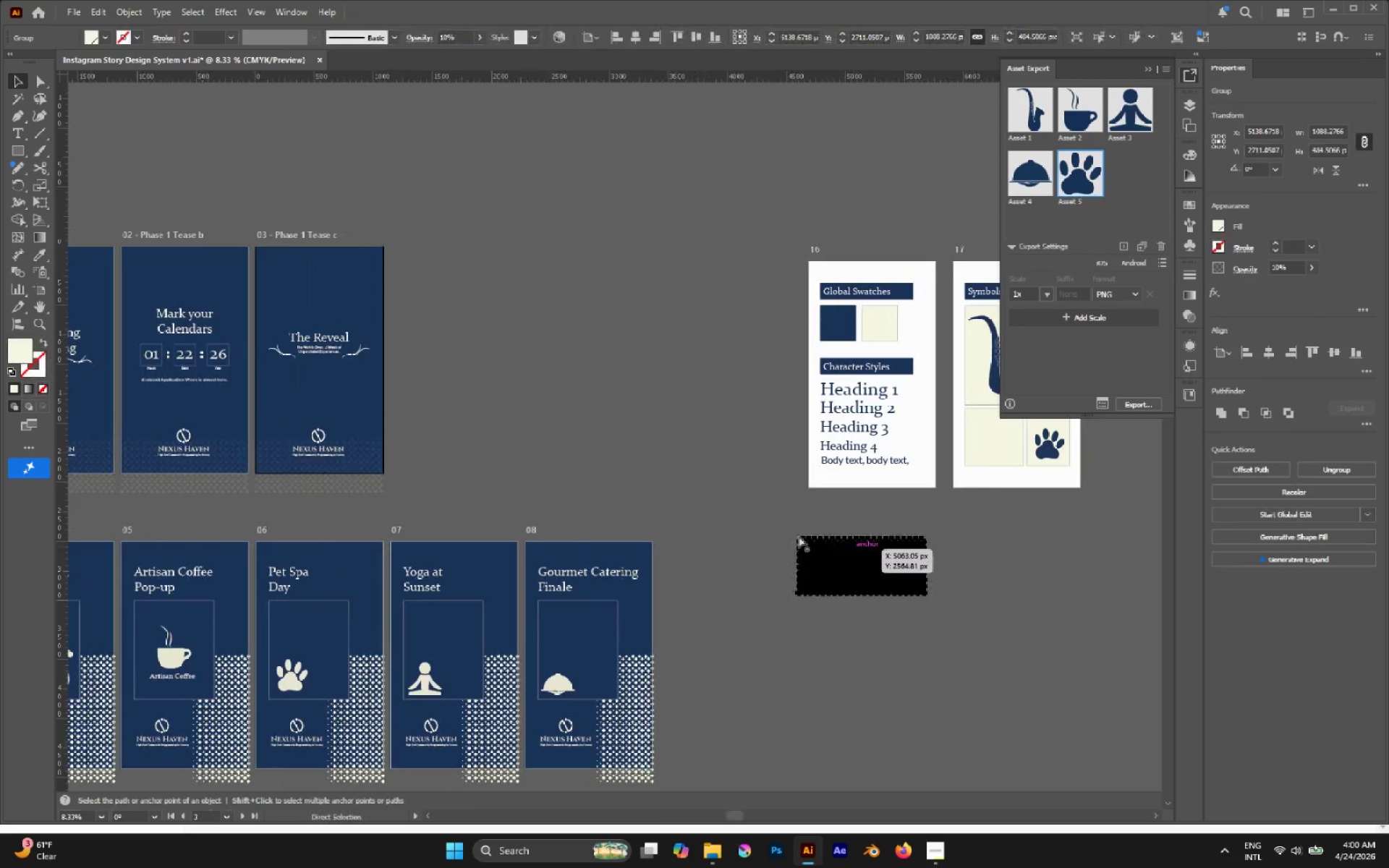 
key(Control+Z)
 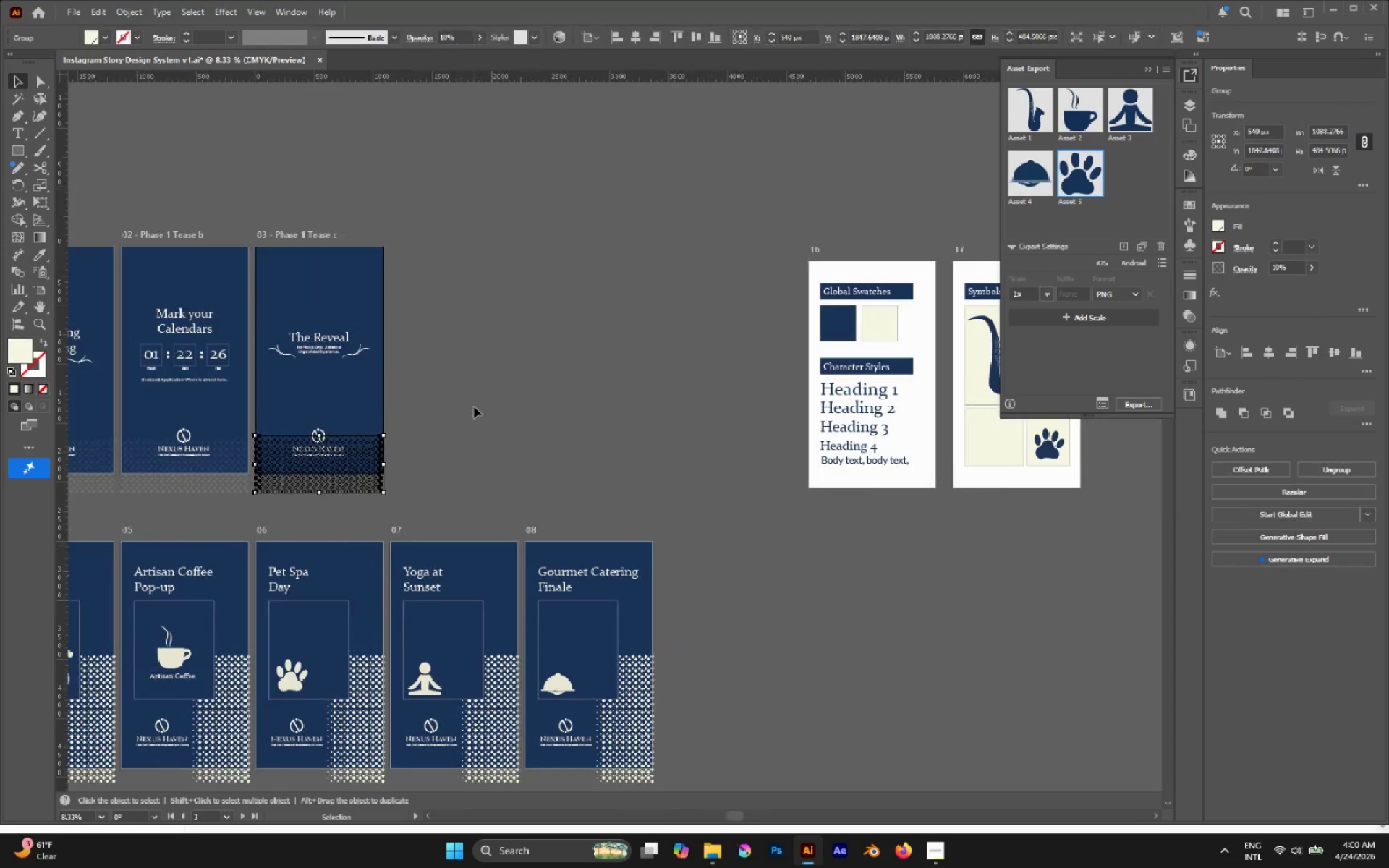 
left_click([474, 407])
 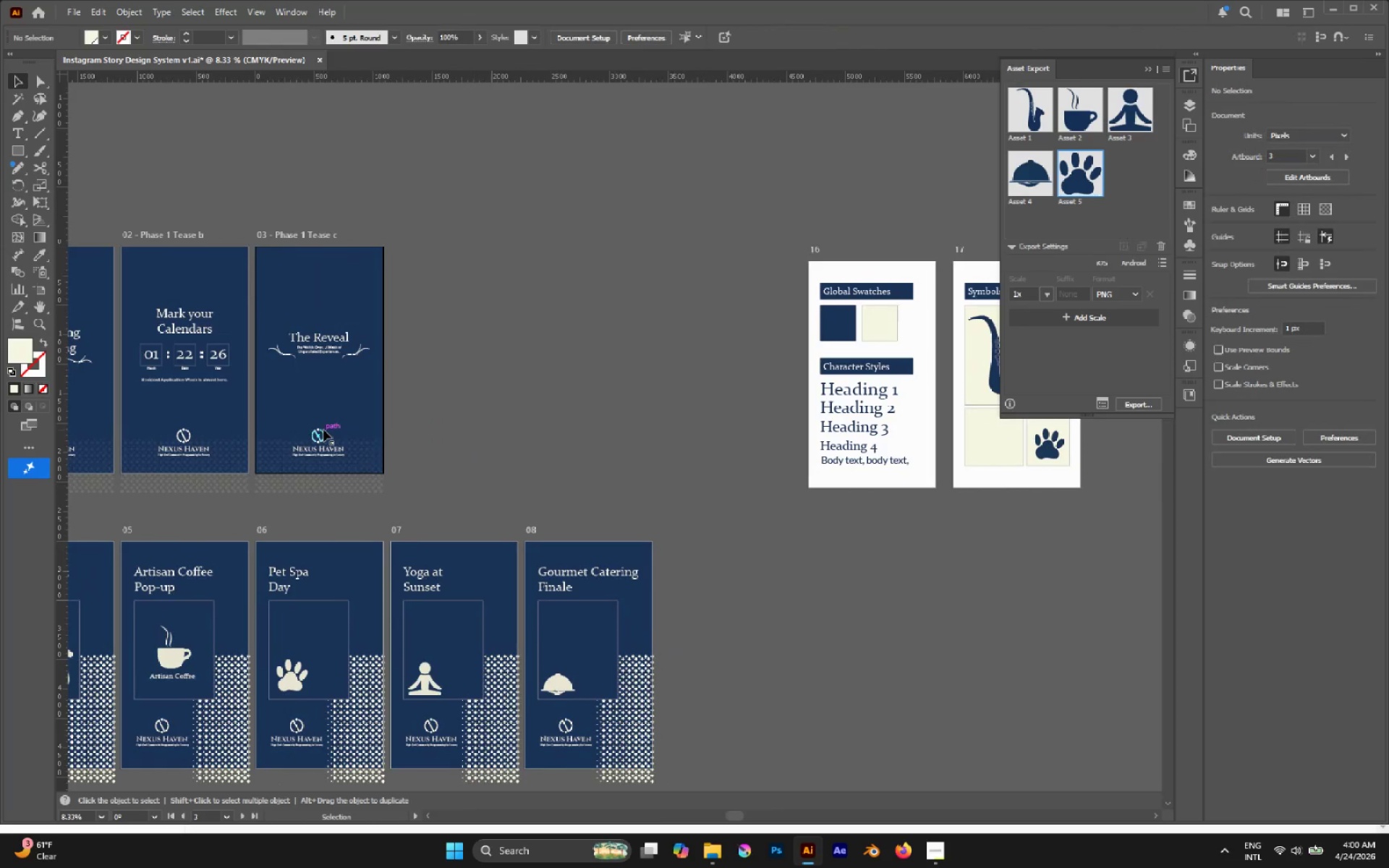 
left_click_drag(start_coordinate=[323, 430], to_coordinate=[991, 488])
 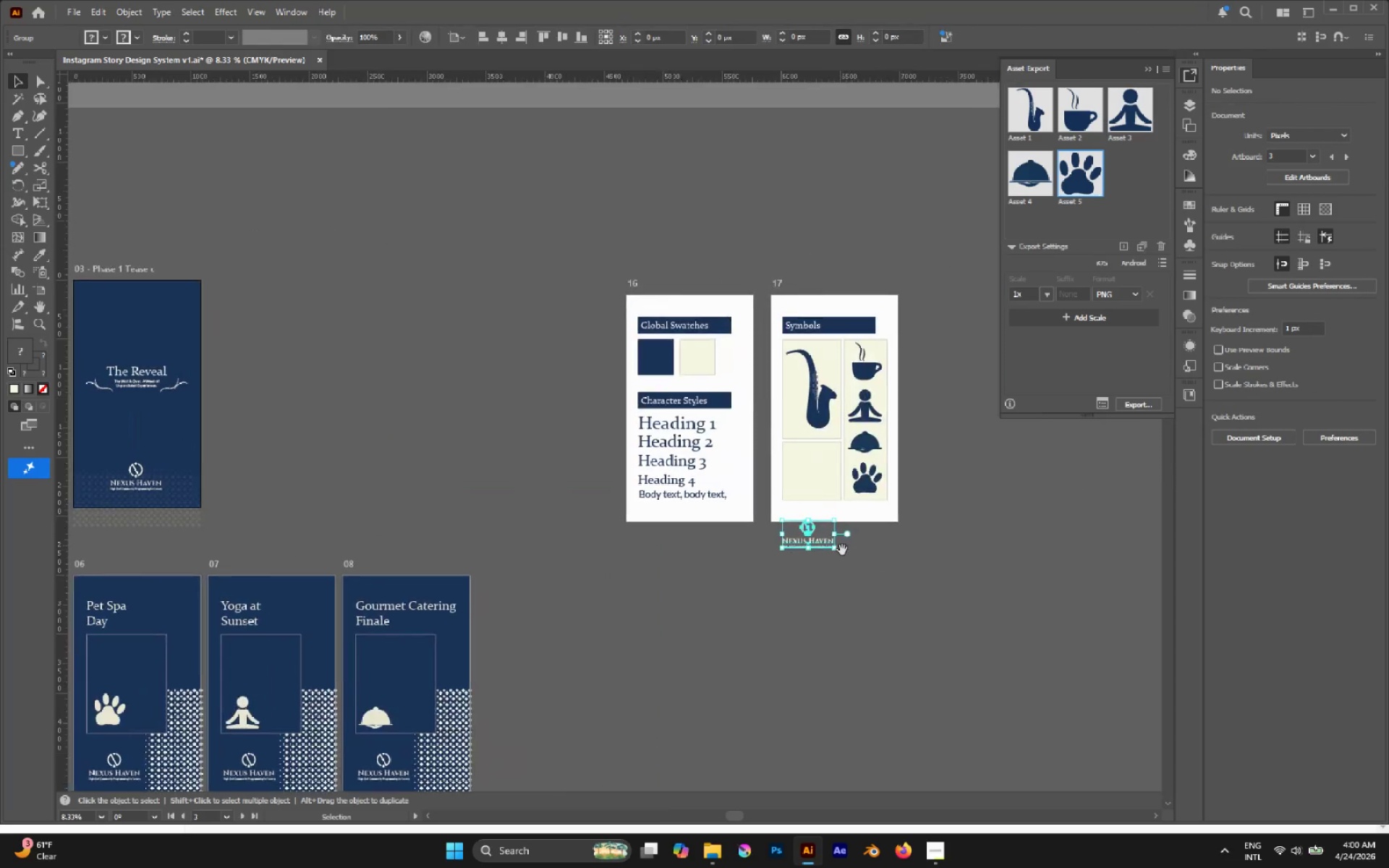 
hold_key(key=AltLeft, duration=1.01)
 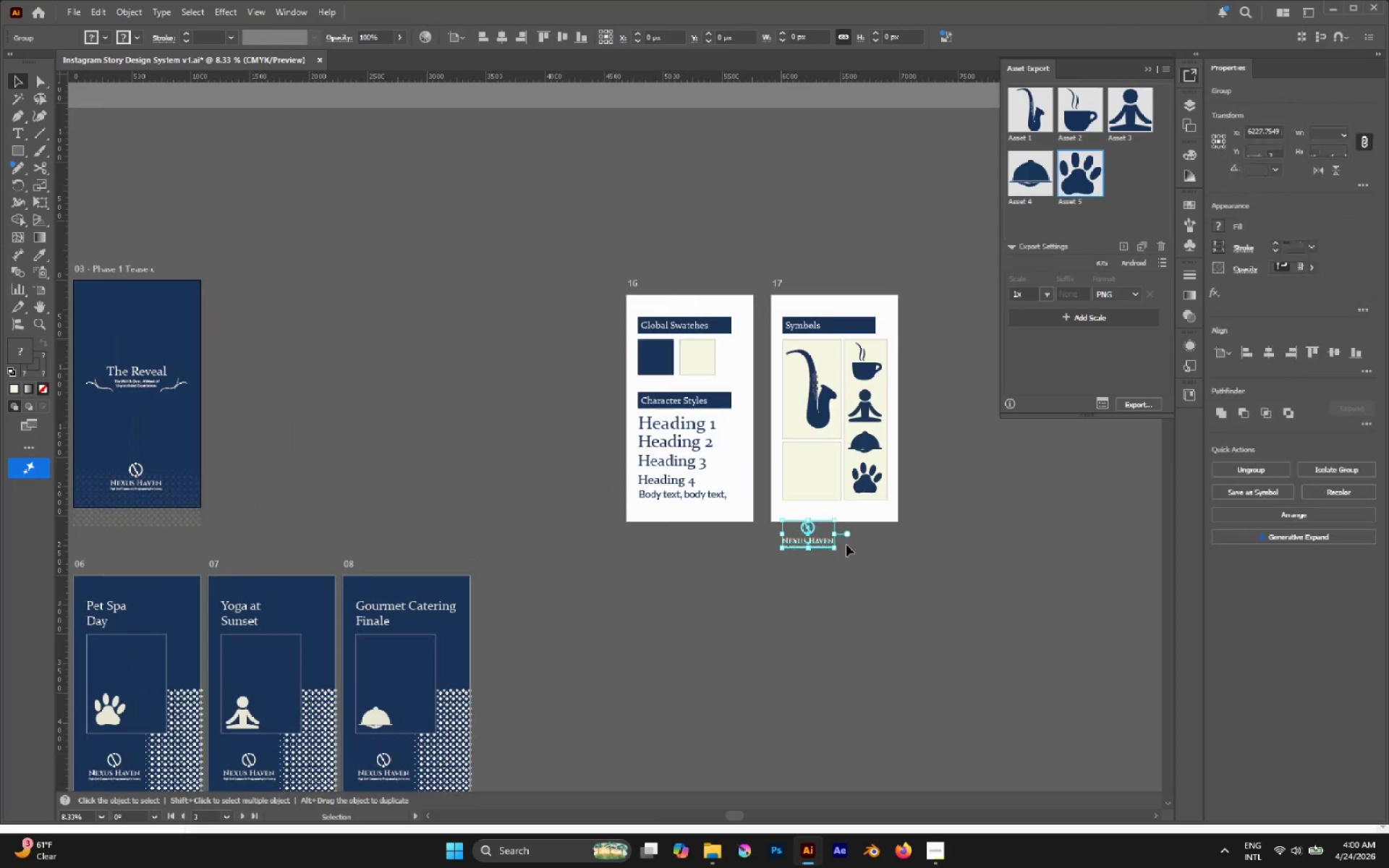 
hold_key(key=AltLeft, duration=0.36)
 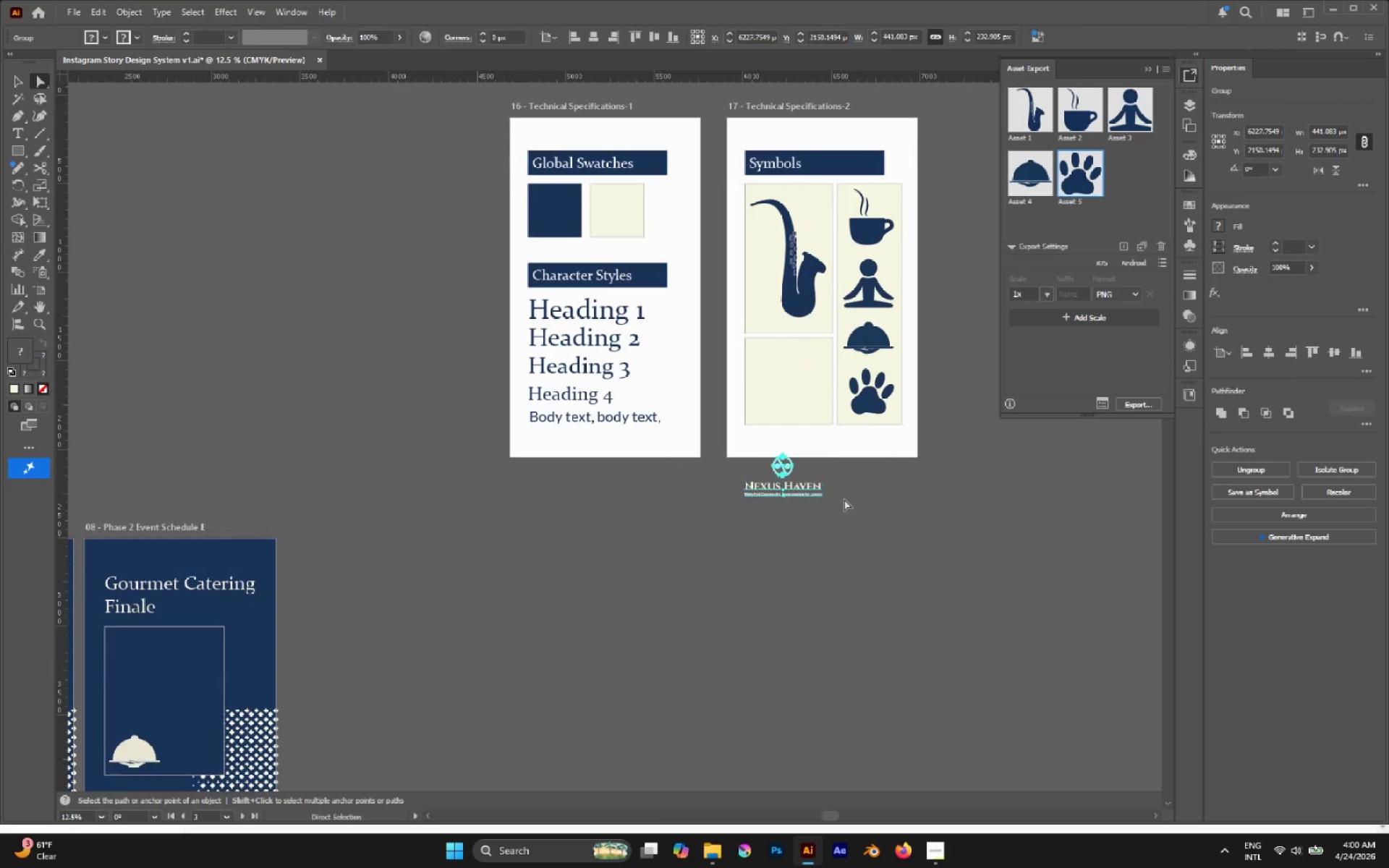 
key(A)
 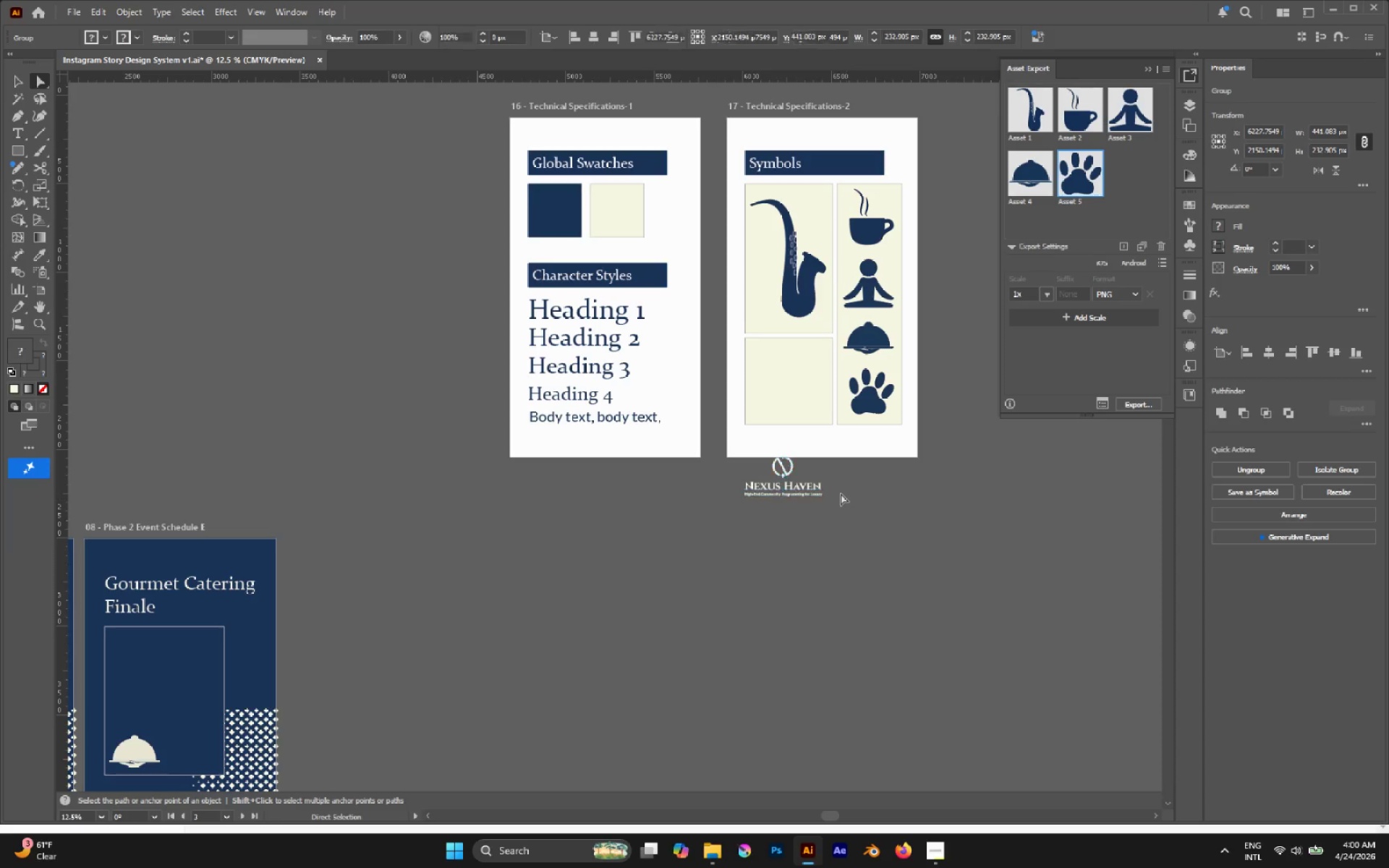 
scroll: coordinate [858, 540], scroll_direction: up, amount: 1.0
 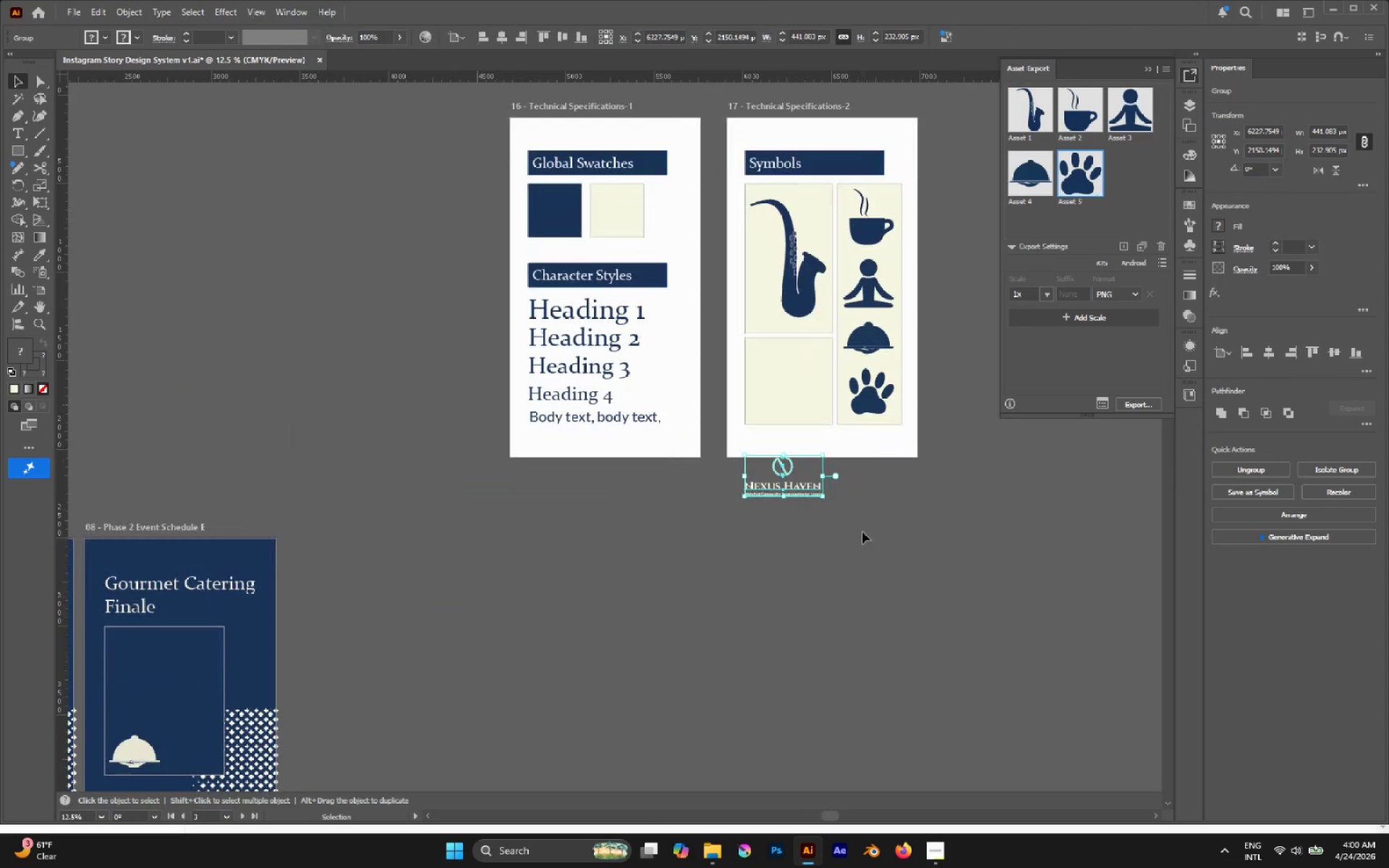 
hold_key(key=AltLeft, duration=0.45)
 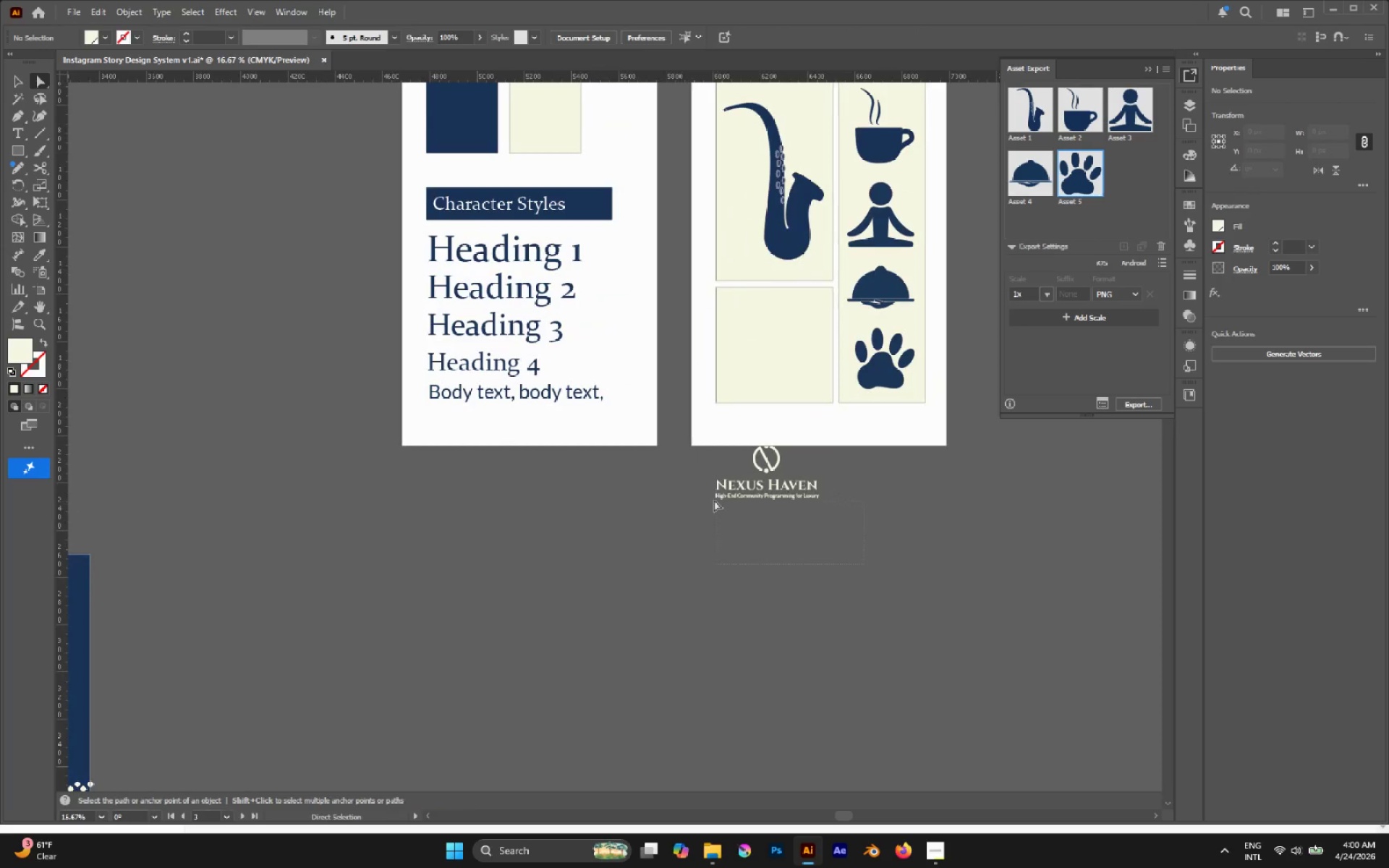 
left_click_drag(start_coordinate=[865, 564], to_coordinate=[698, 485])
 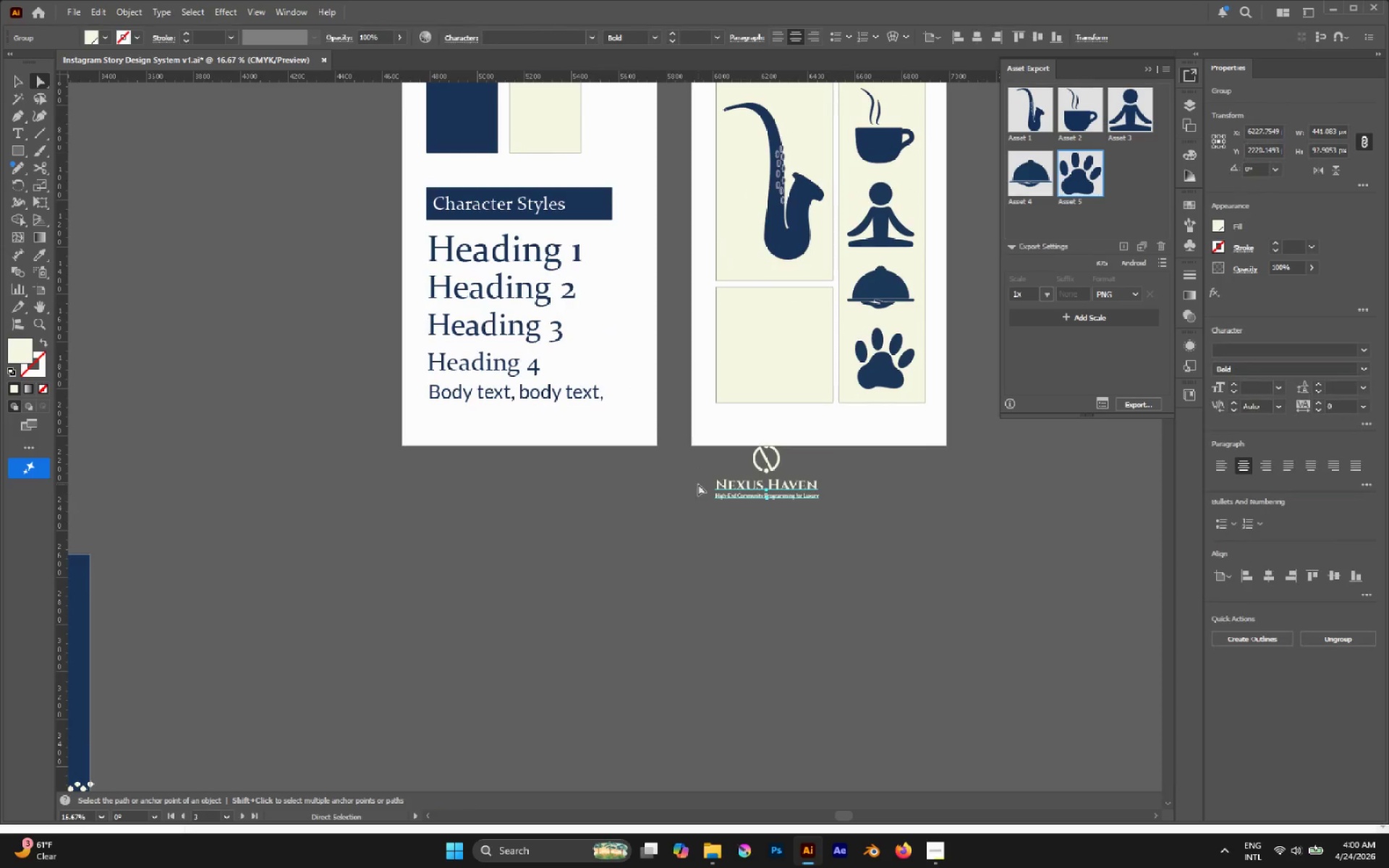 
scroll: coordinate [836, 489], scroll_direction: up, amount: 1.0
 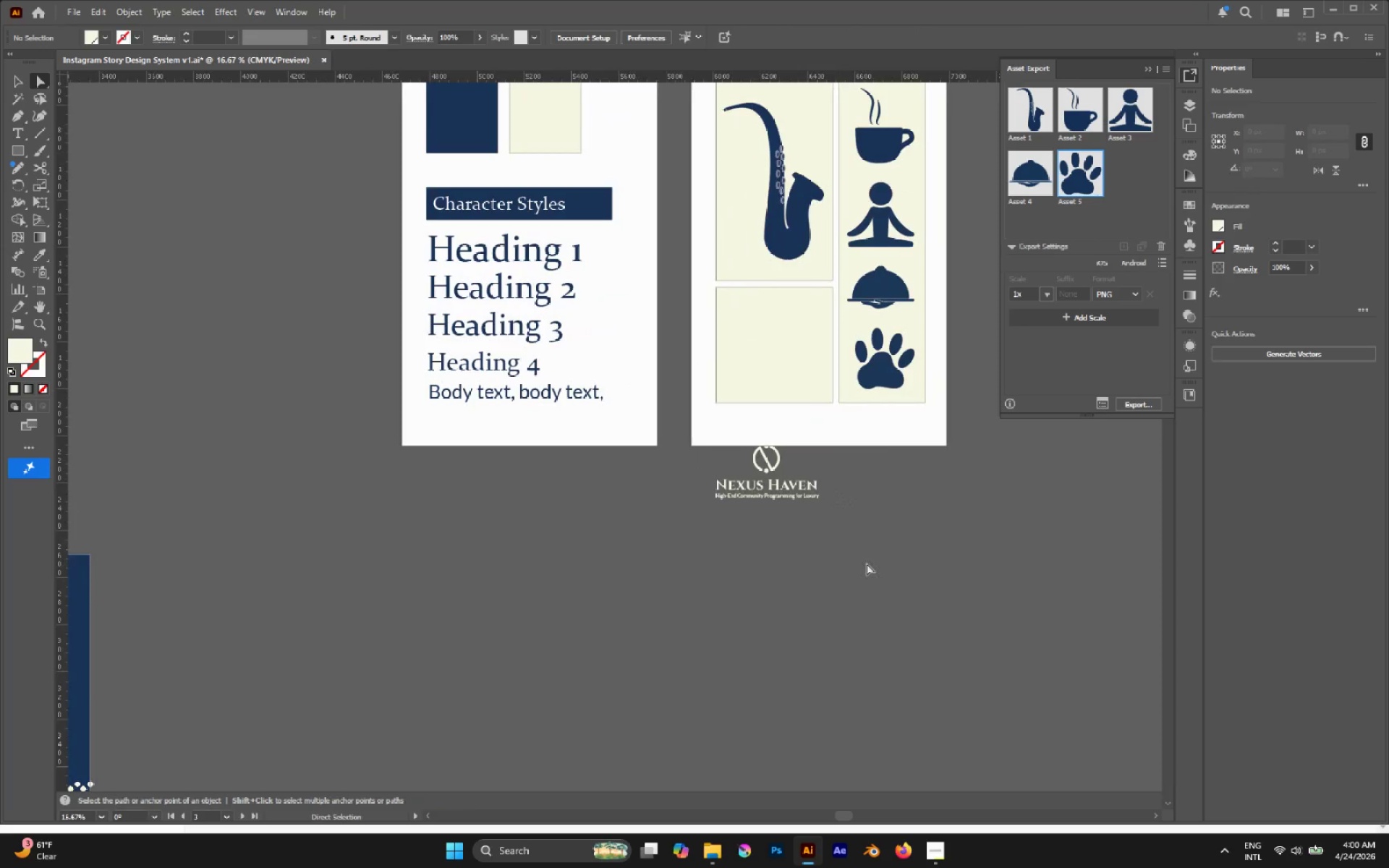 
key(Delete)
 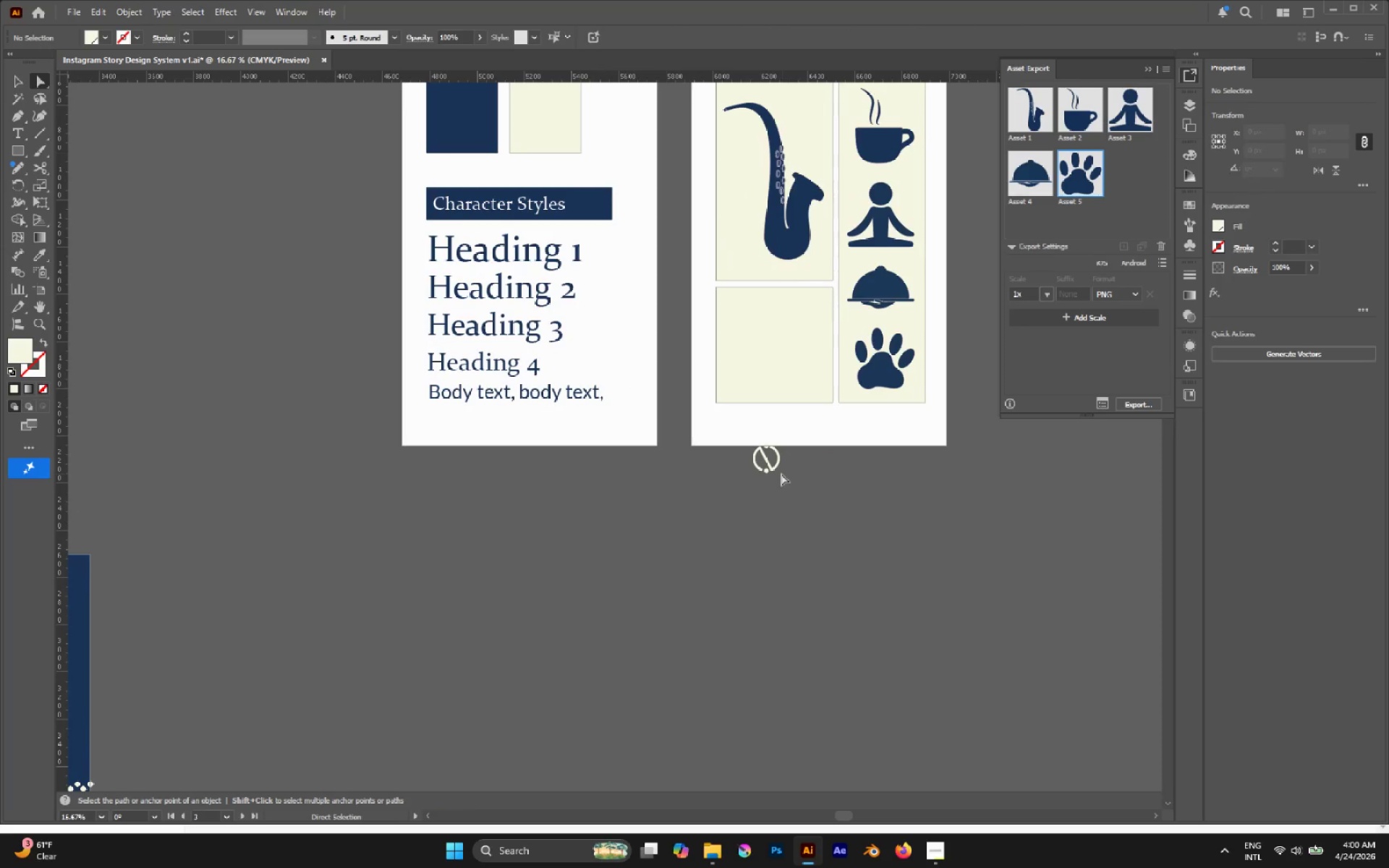 
key(V)
 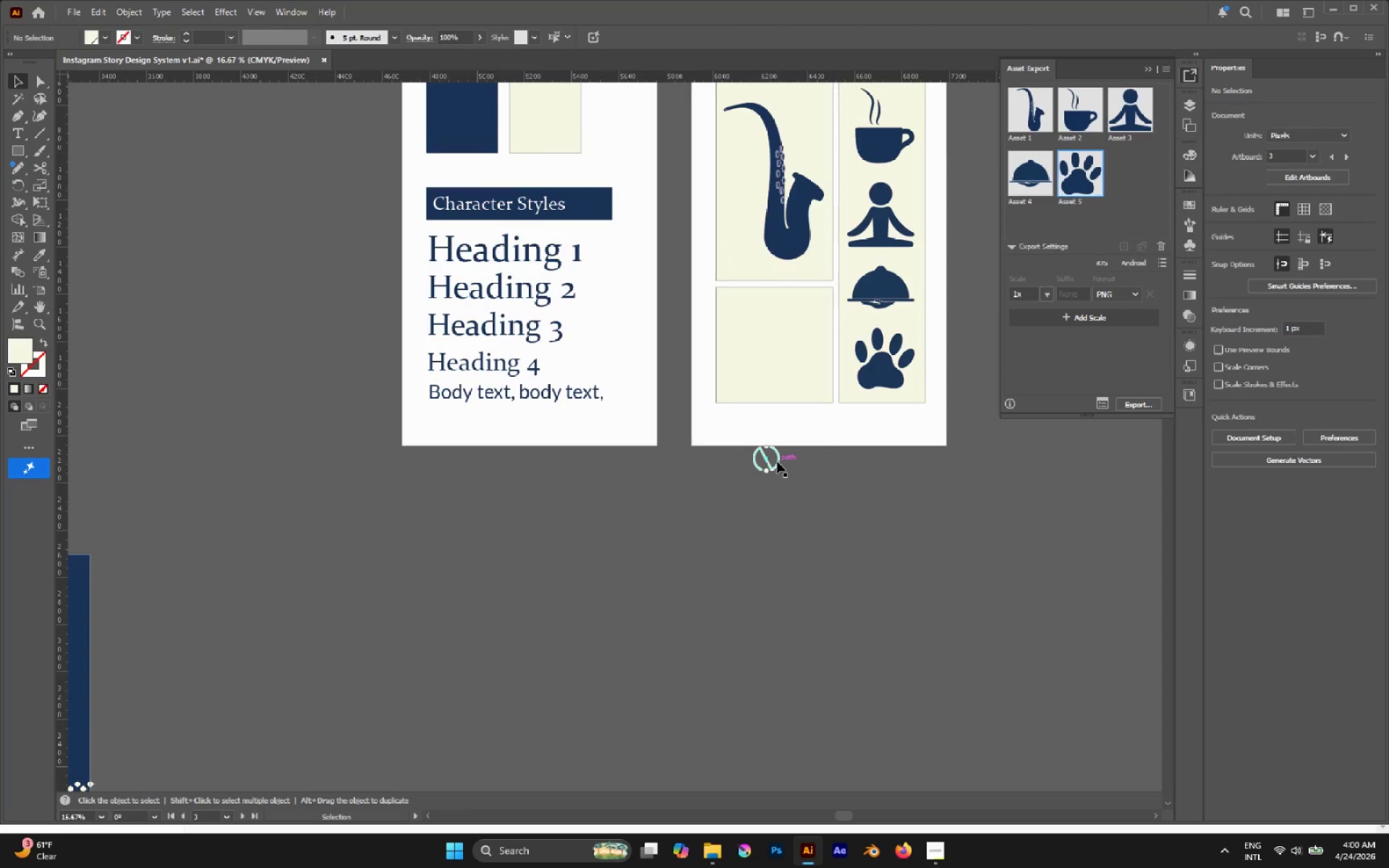 
left_click([777, 461])
 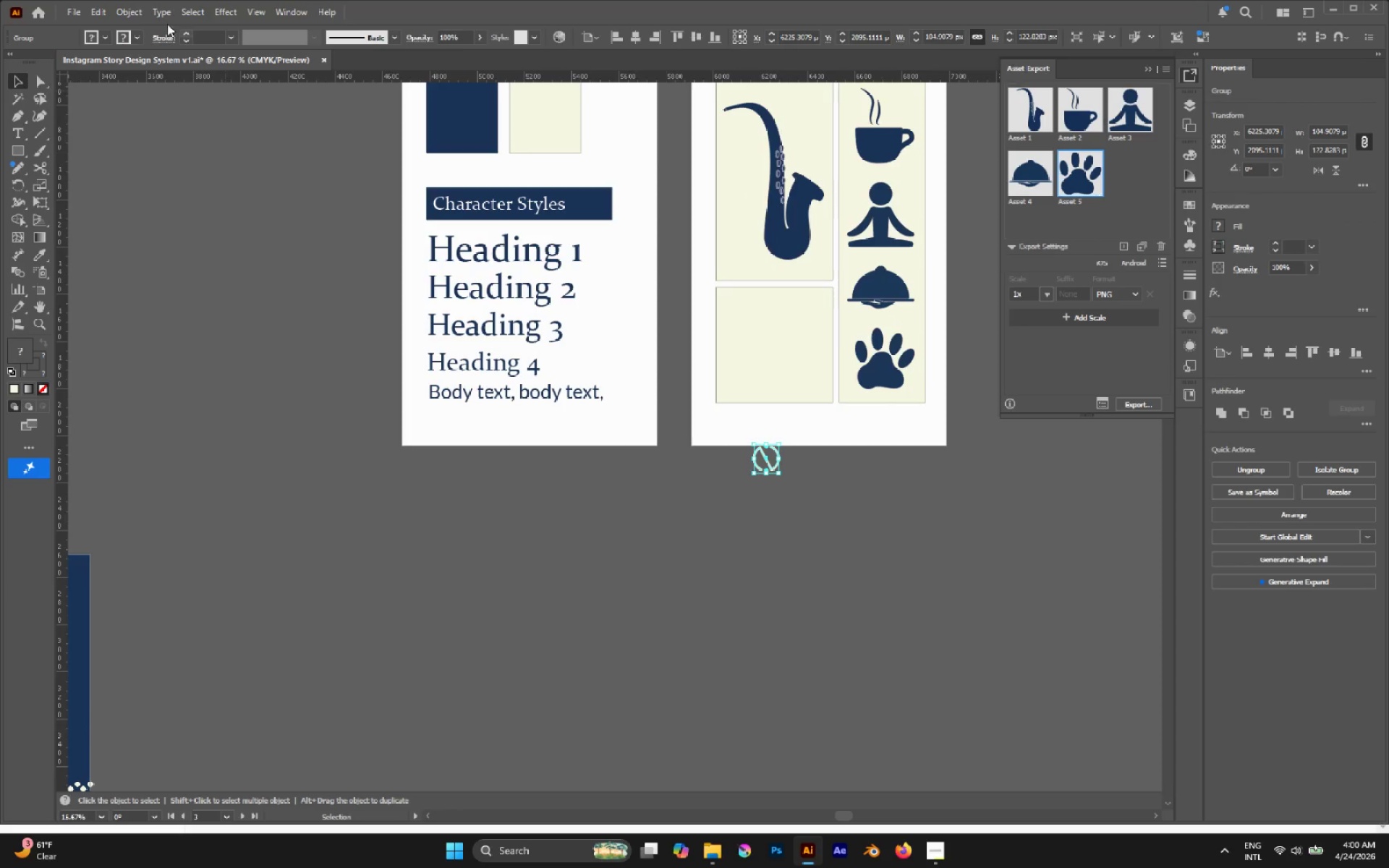 
left_click([134, 9])
 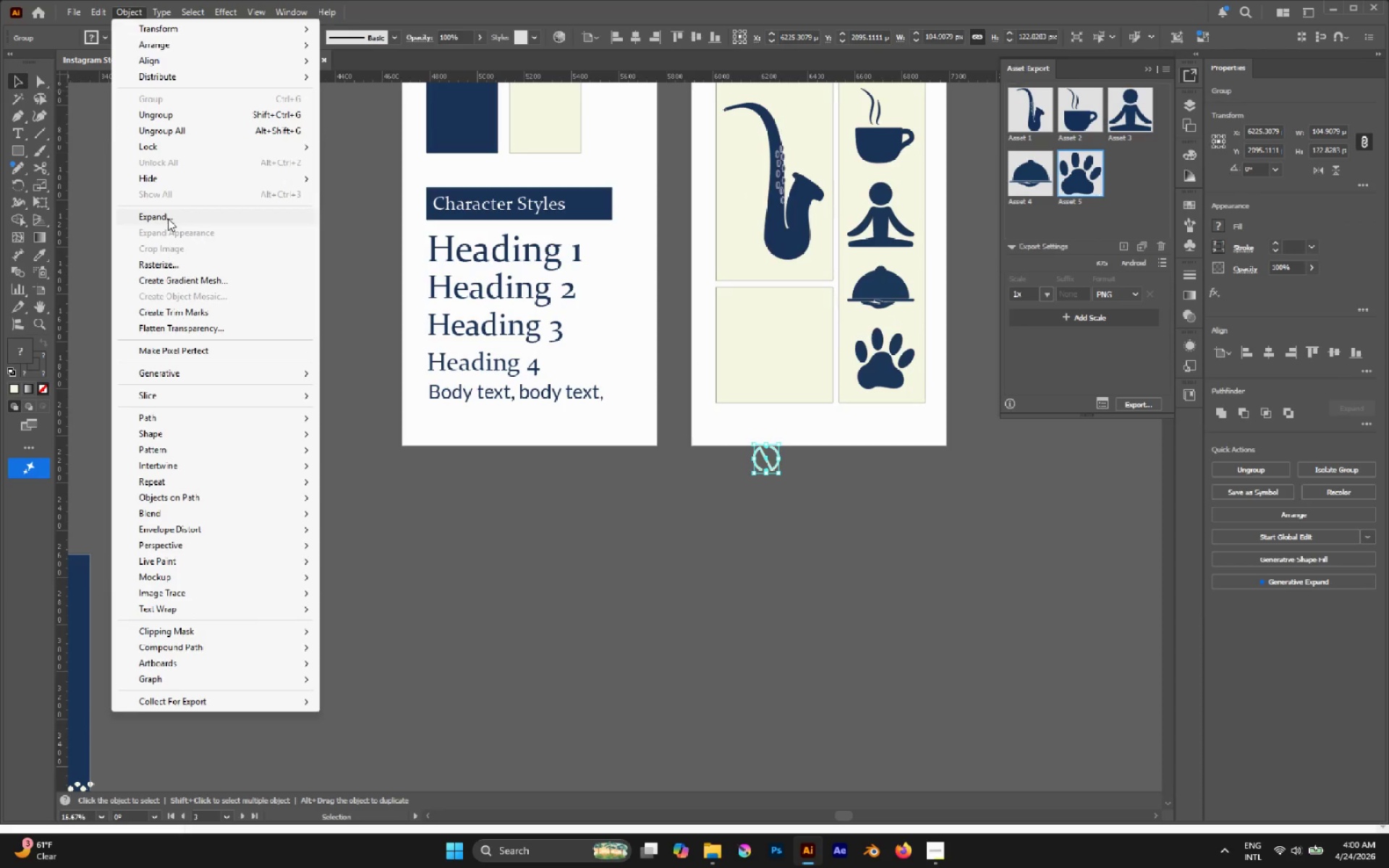 
left_click([168, 218])
 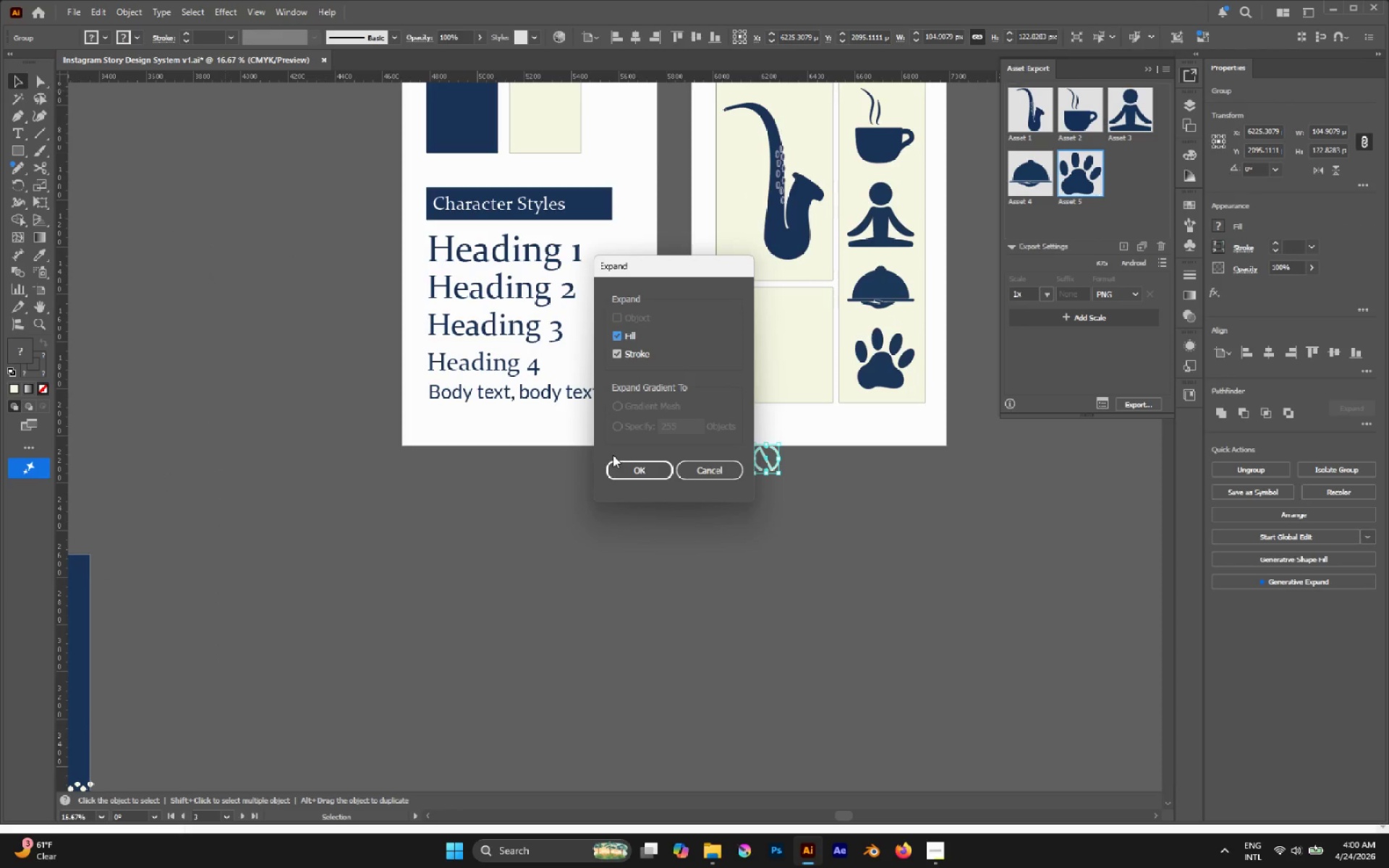 
left_click([624, 472])
 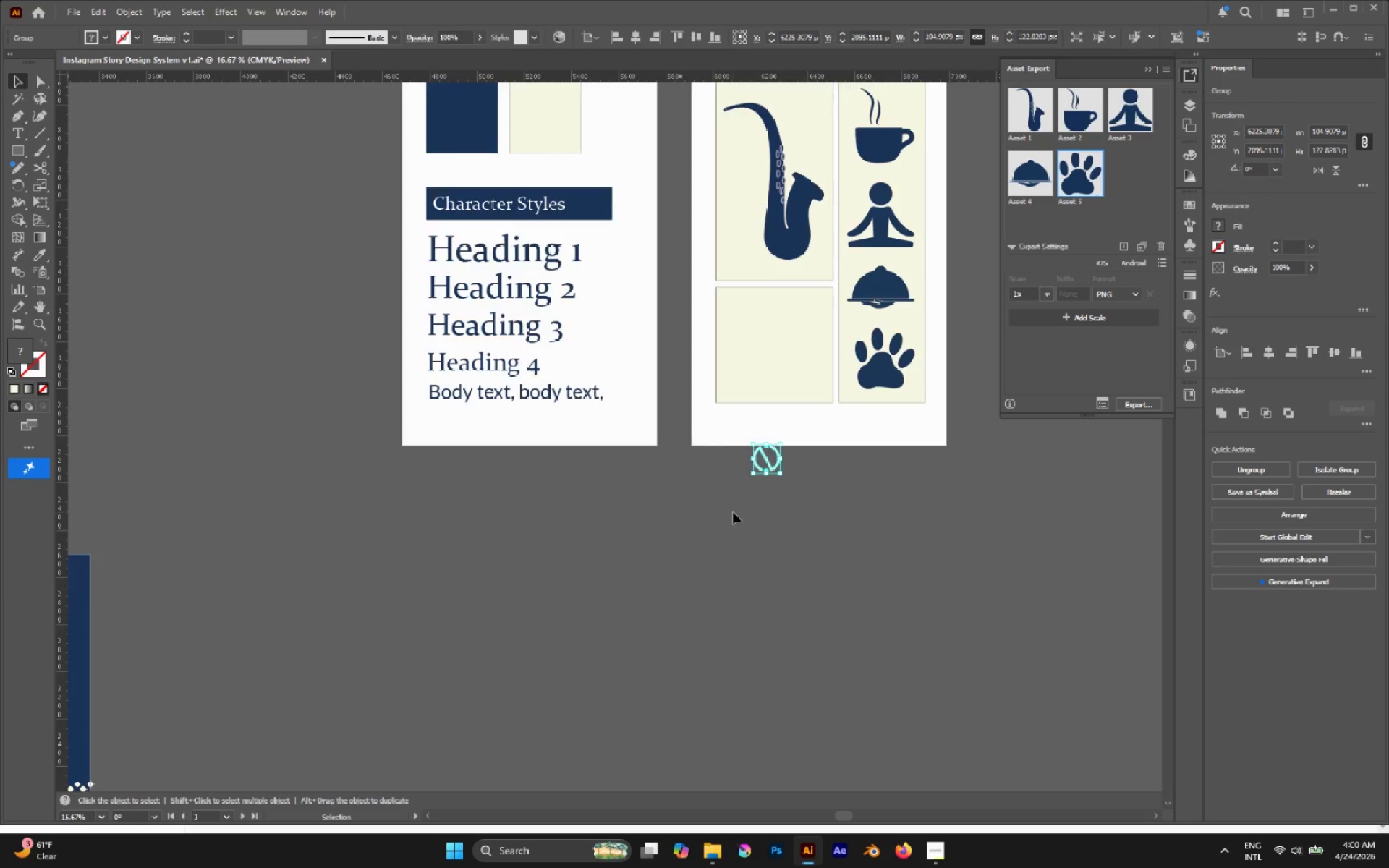 
key(I)
 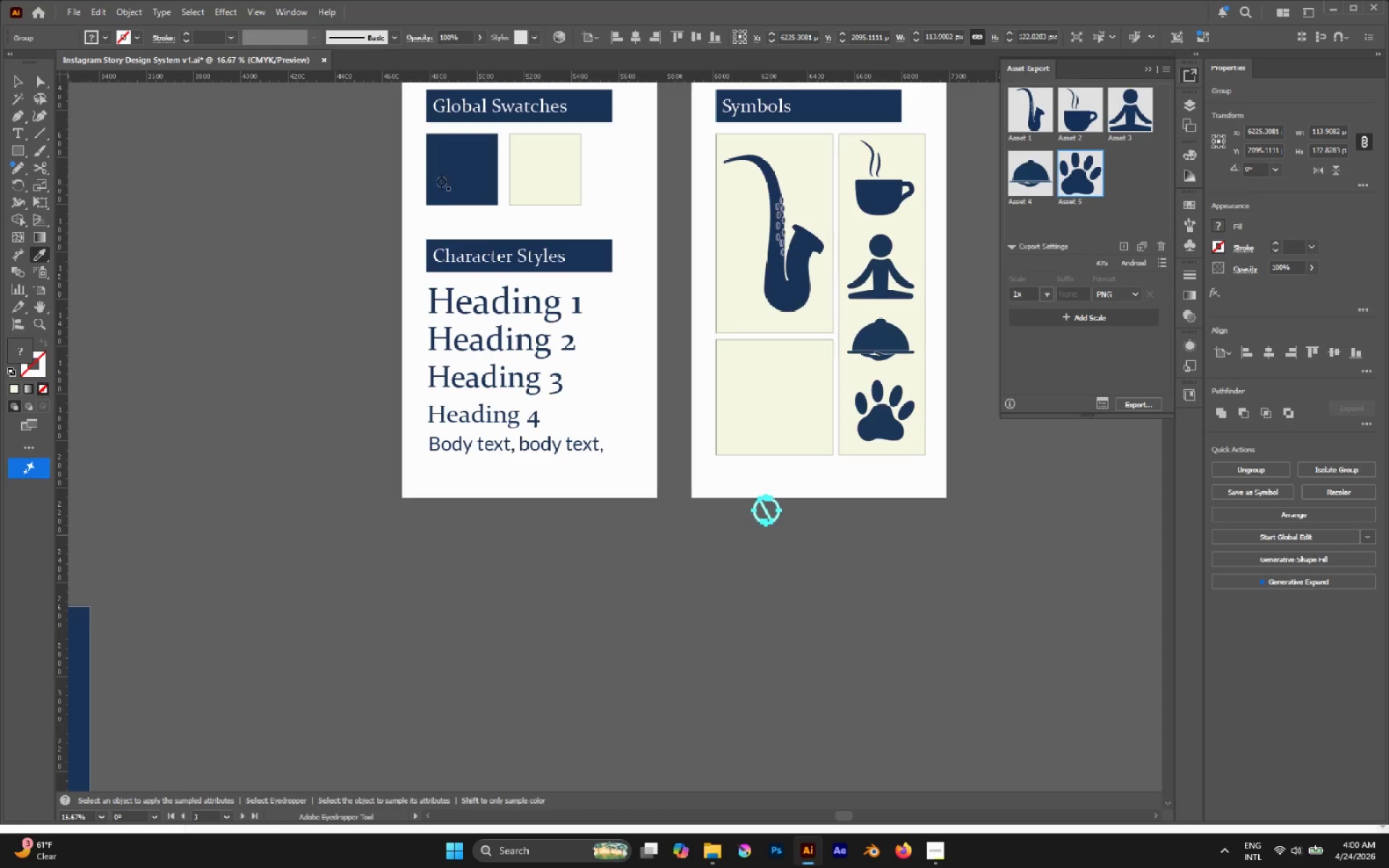 
scroll: coordinate [733, 512], scroll_direction: up, amount: 3.0
 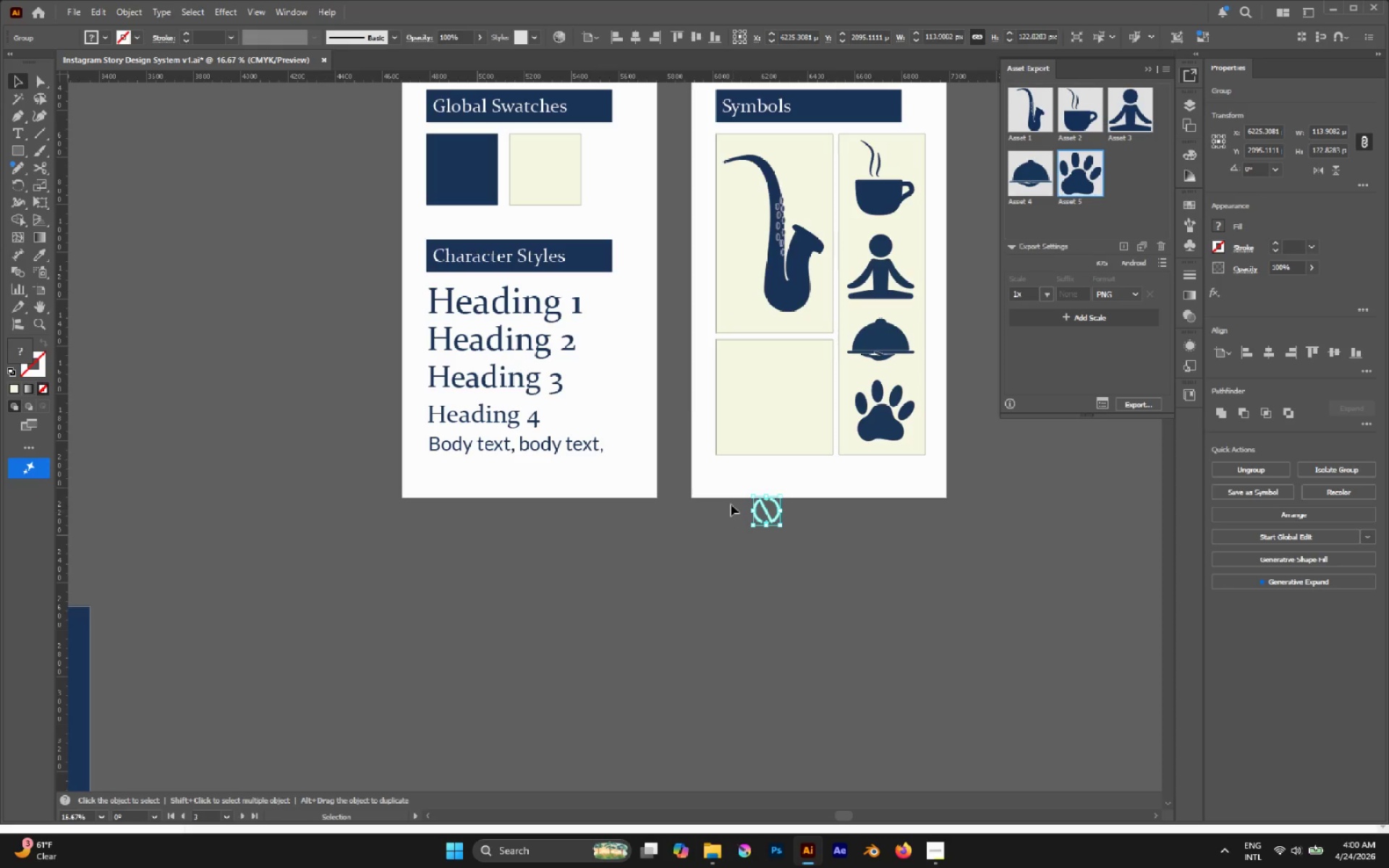 
left_click([441, 177])
 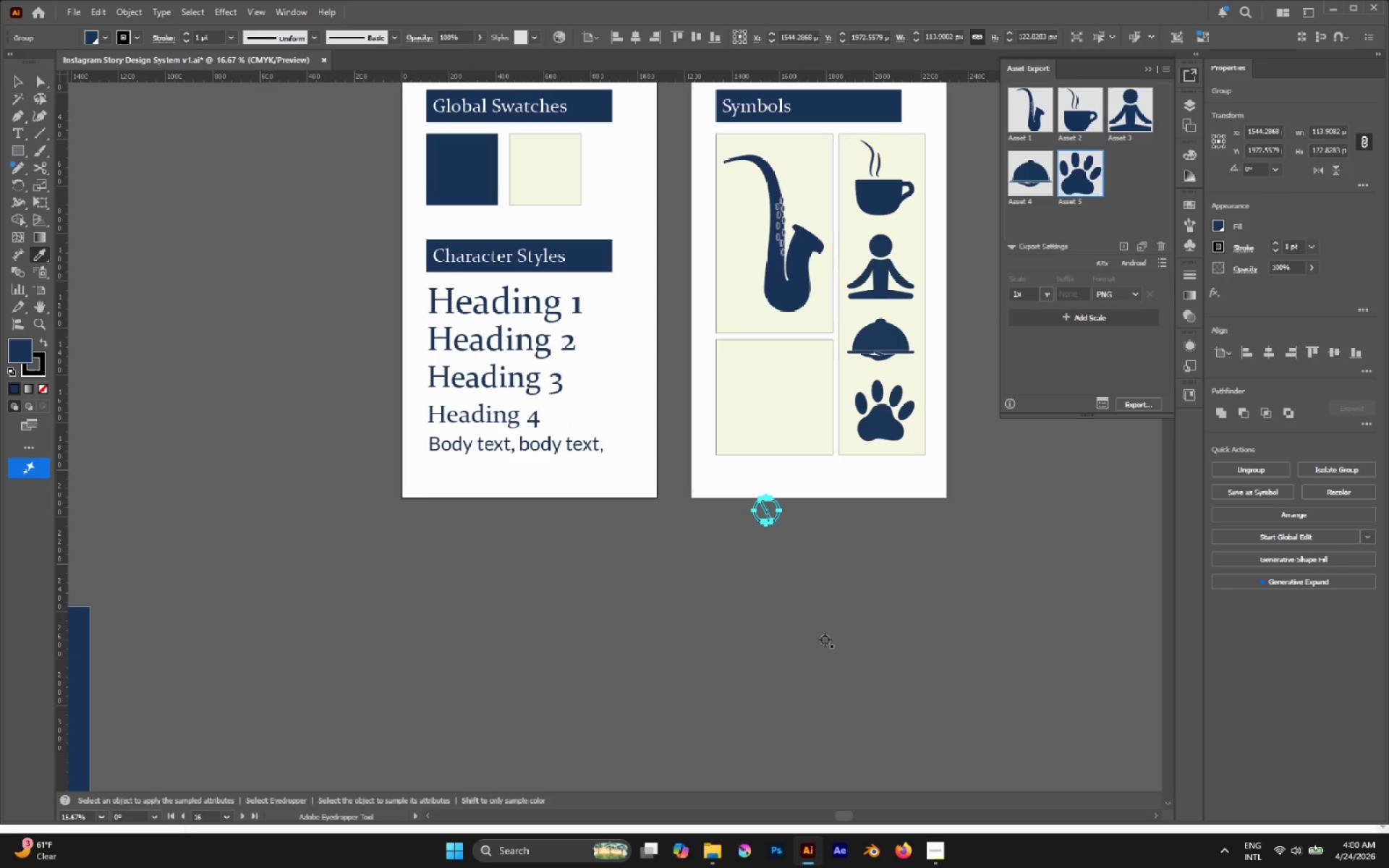 
key(V)
 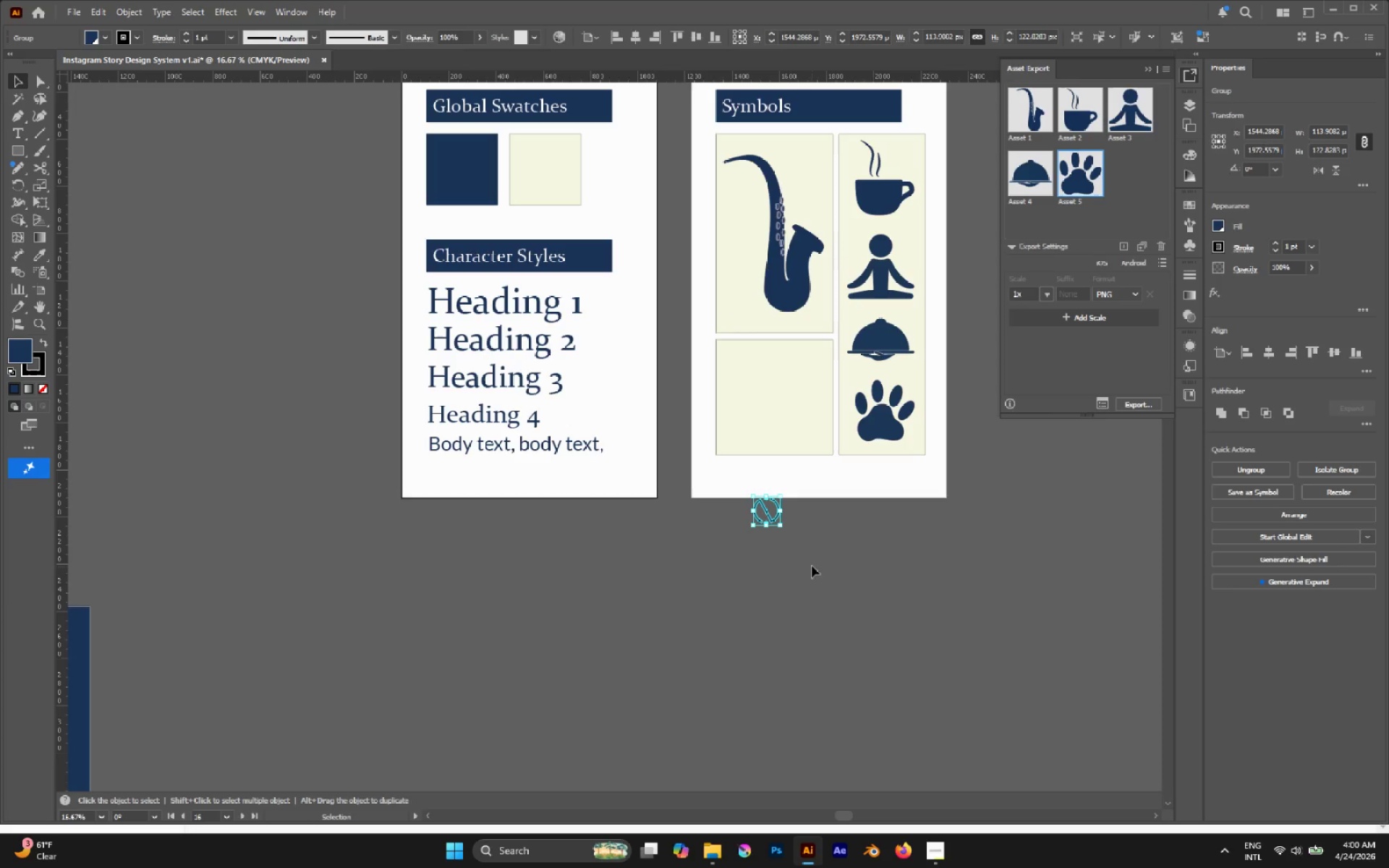 
hold_key(key=ShiftLeft, duration=1.23)
left_click_drag(start_coordinate=[780, 493], to_coordinate=[809, 446])
 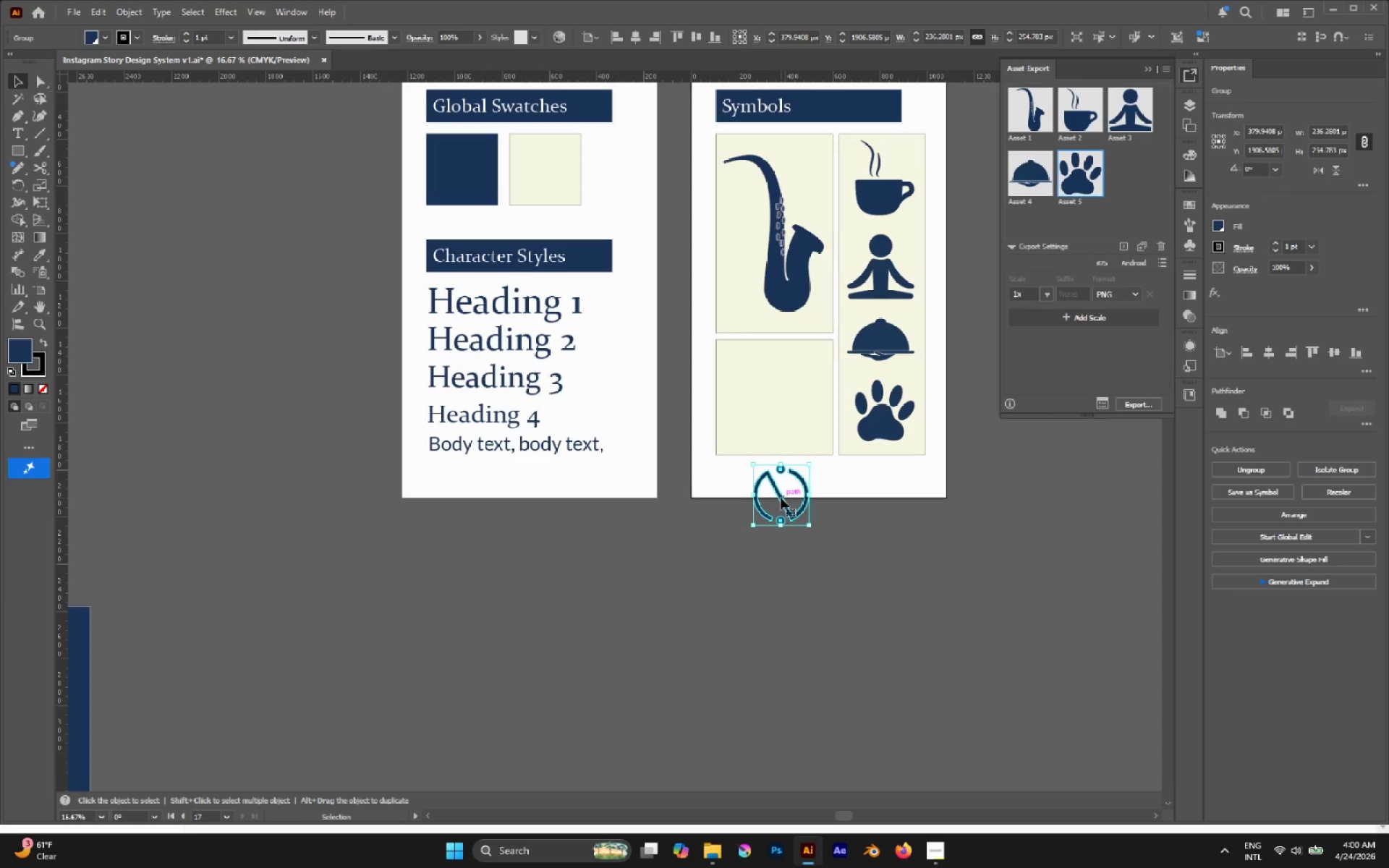 
left_click_drag(start_coordinate=[781, 498], to_coordinate=[781, 397])
 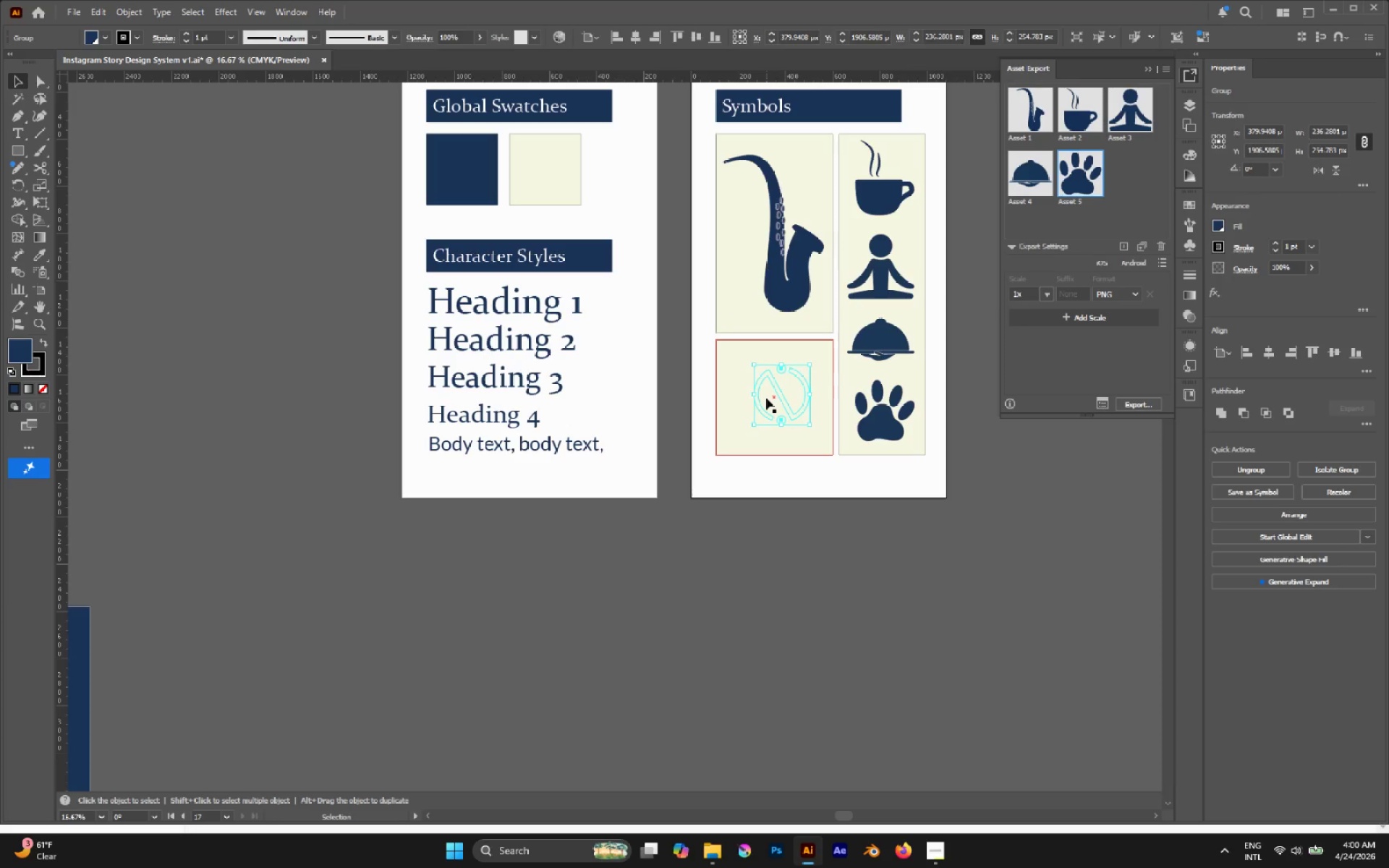 
key(Control+Shift+BracketRight)
 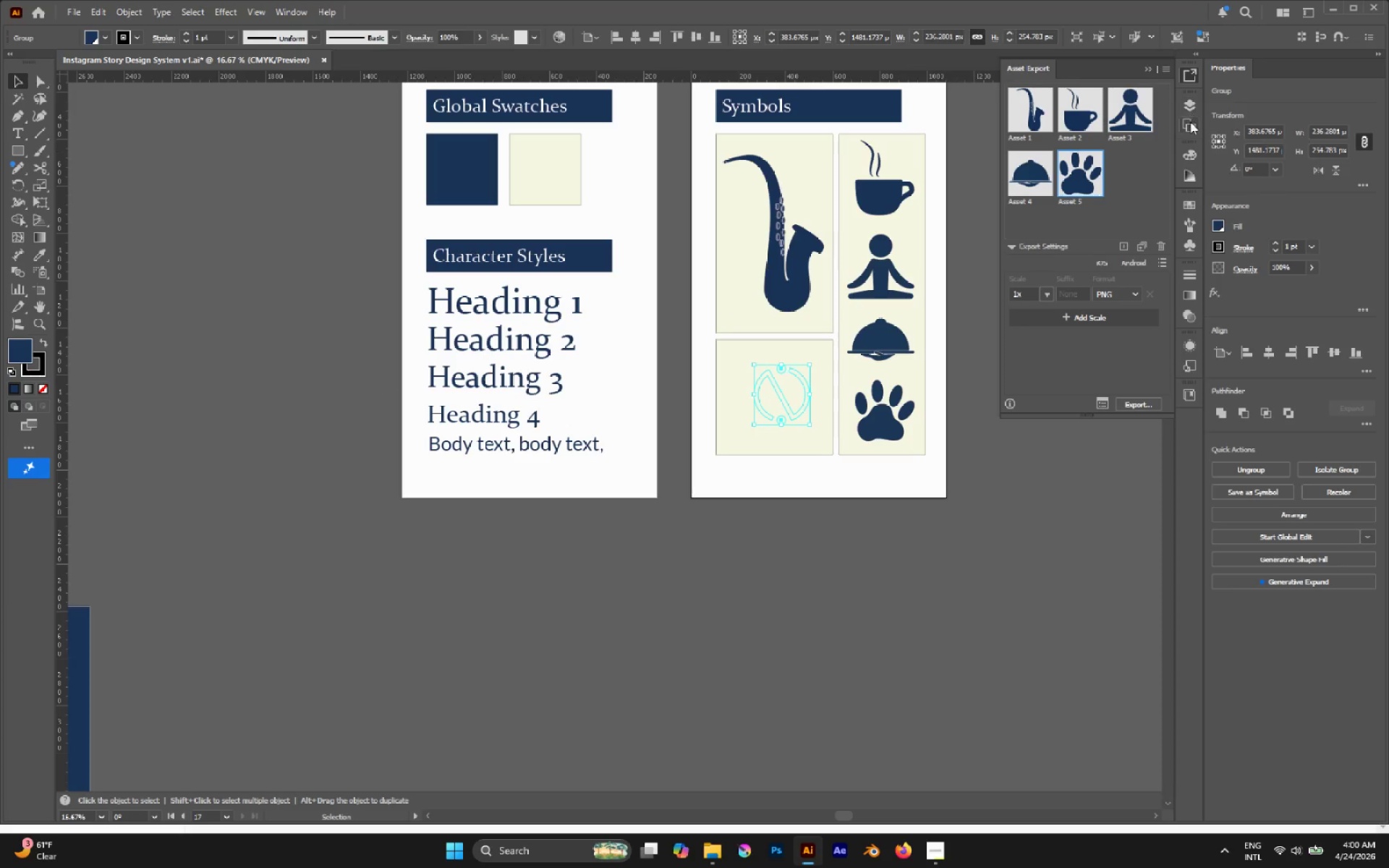 
double_click([1189, 109])
 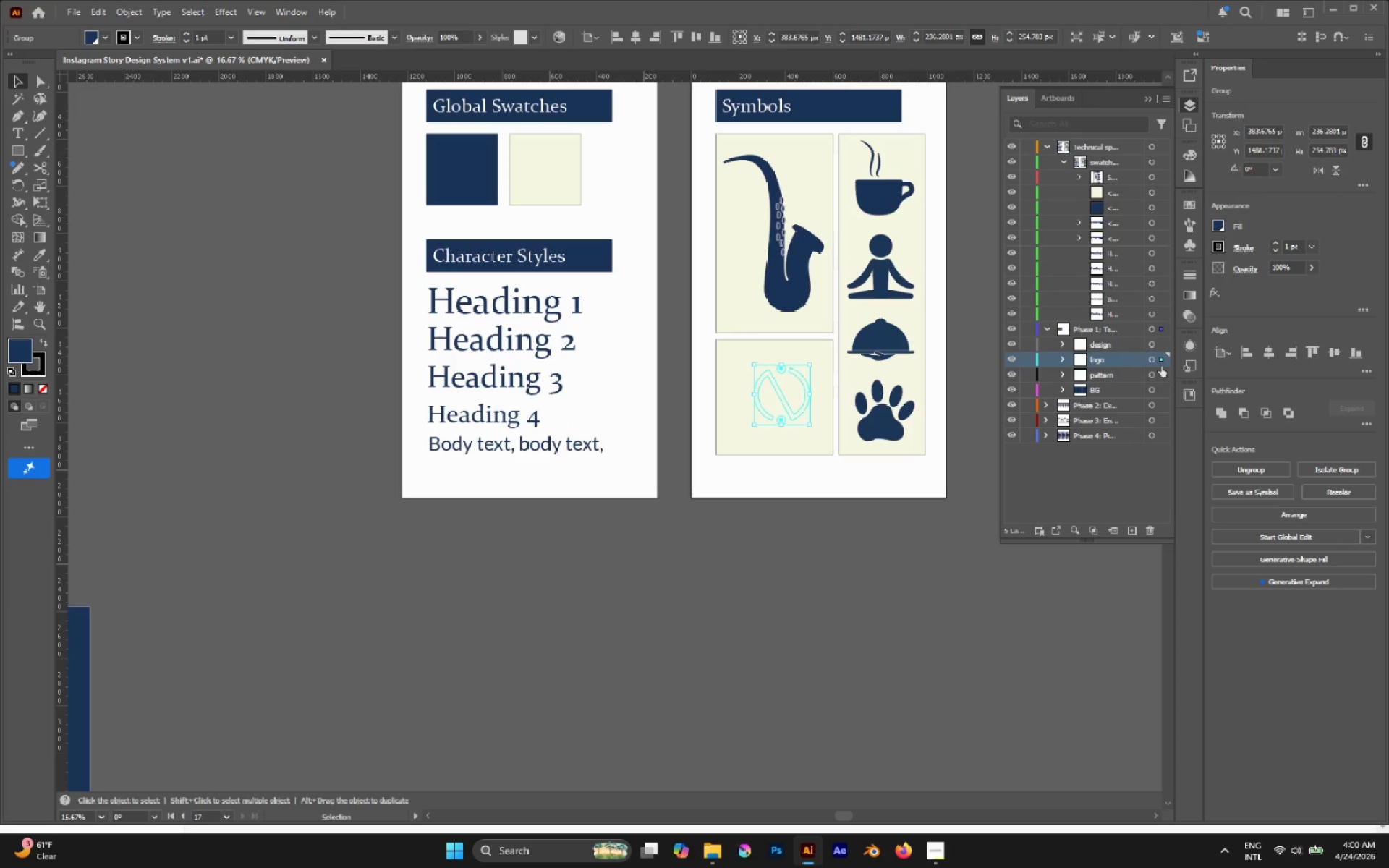 
left_click_drag(start_coordinate=[1161, 361], to_coordinate=[1152, 145])
 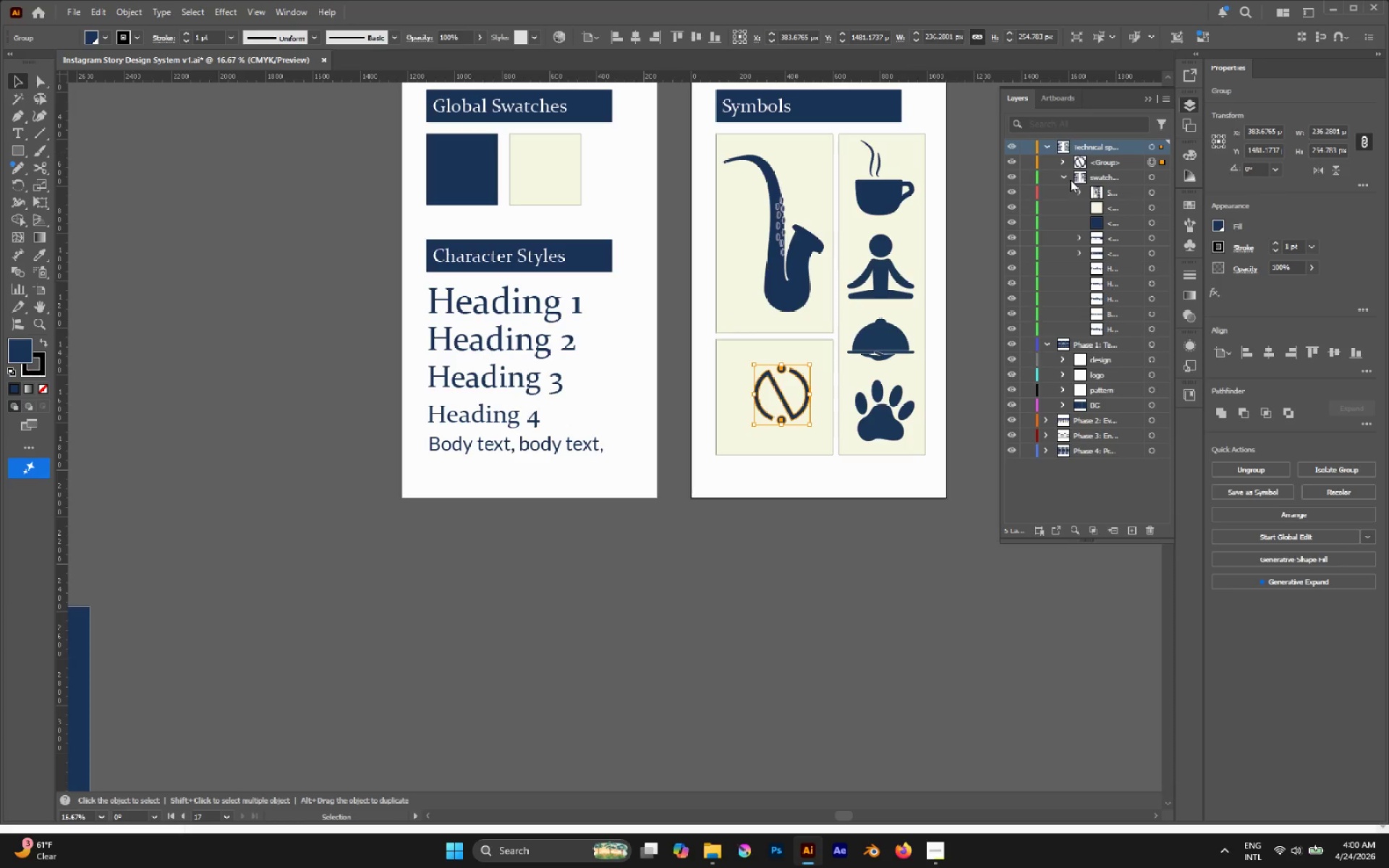 
left_click([1065, 178])
 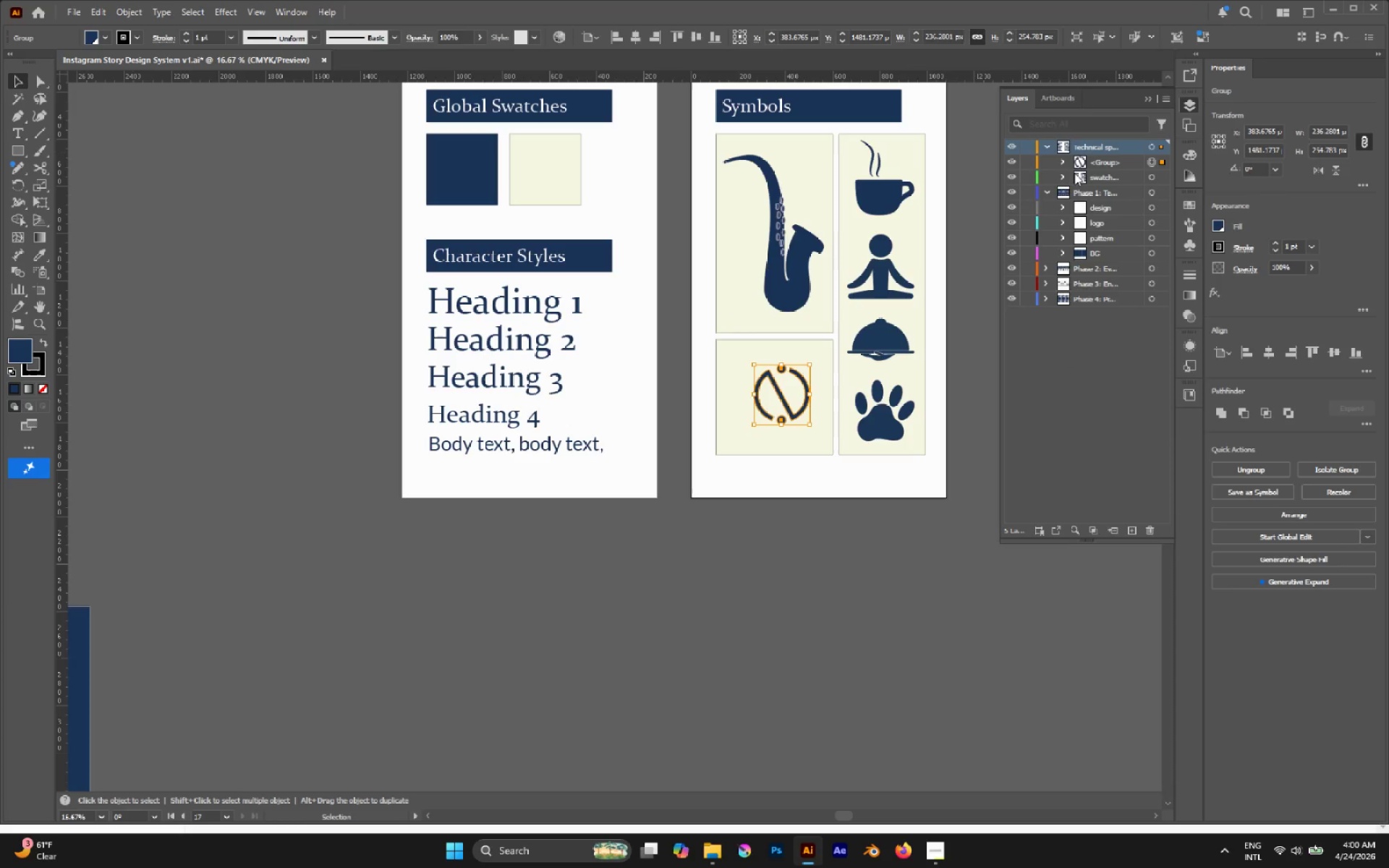 
left_click([1066, 174])
 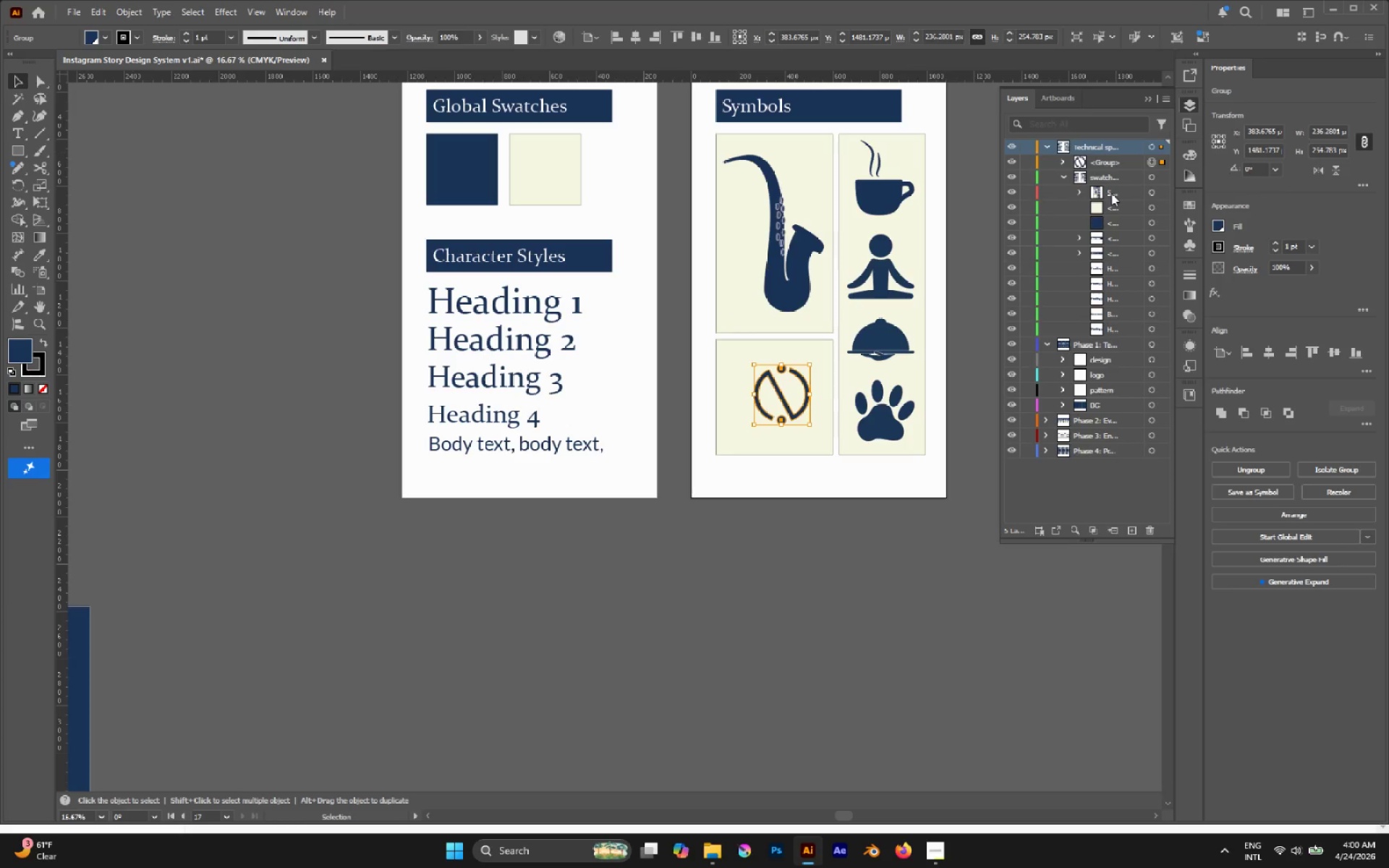 
left_click([1110, 192])
 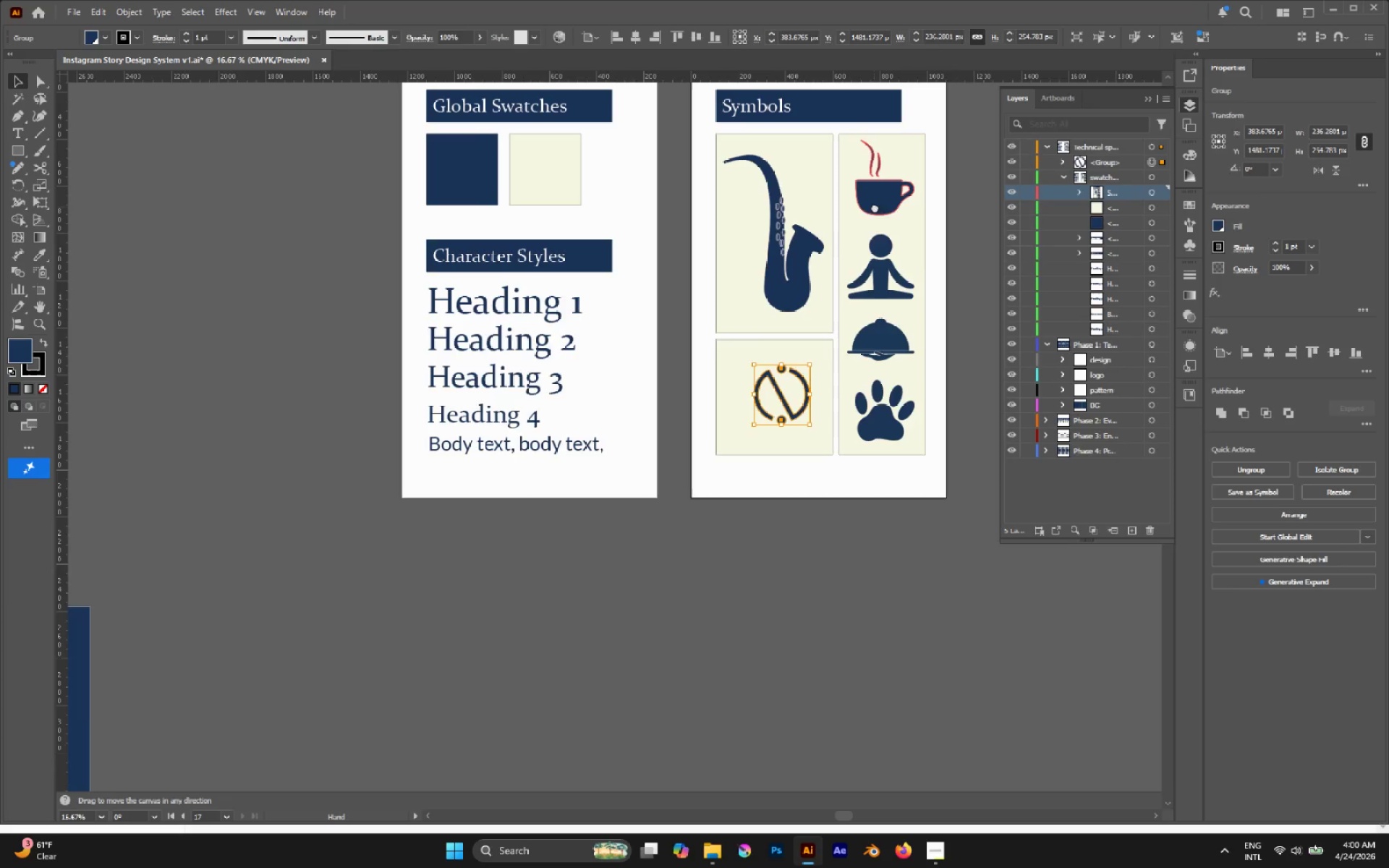 
left_click([518, 197])
 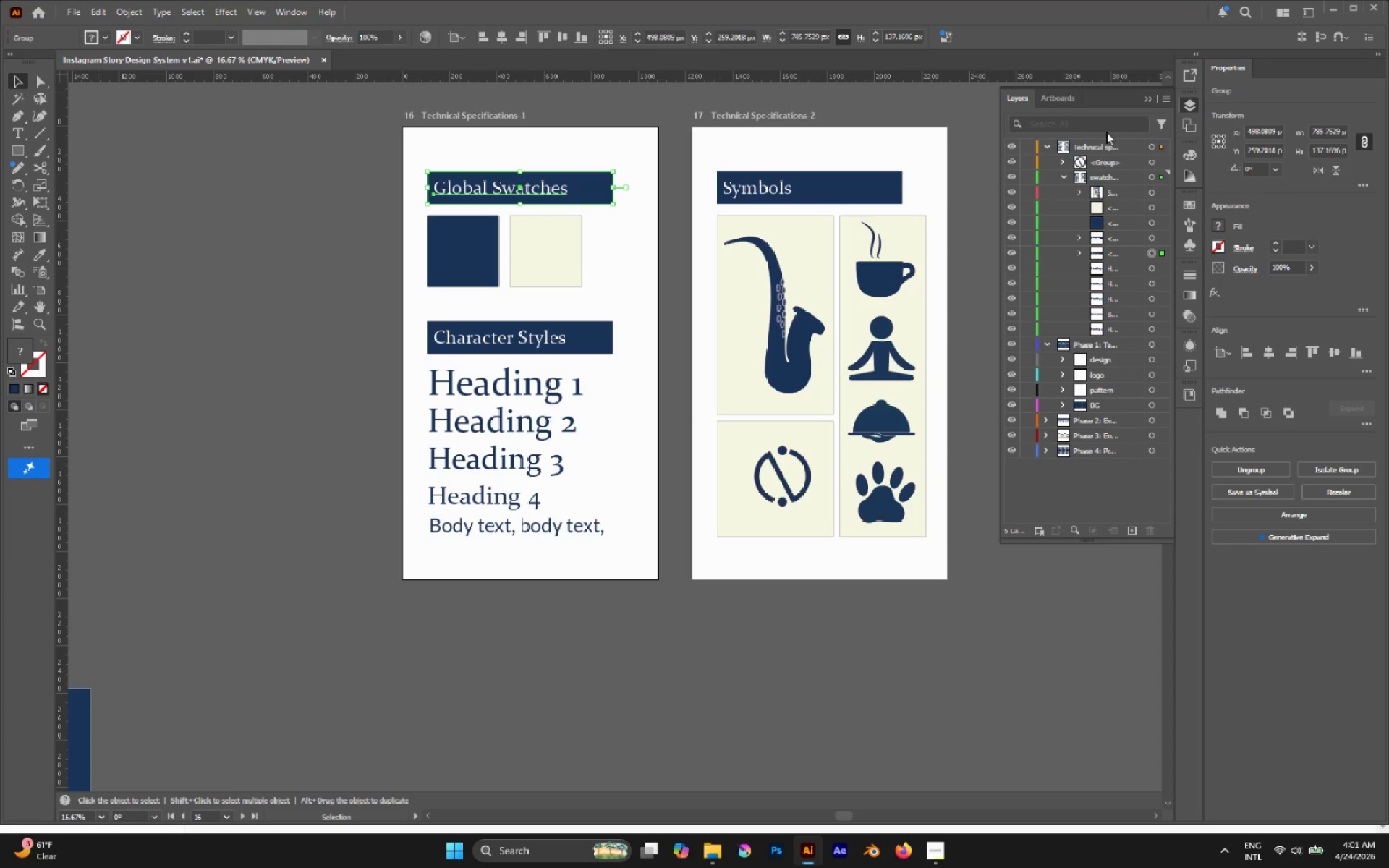 
left_click_drag(start_coordinate=[335, 124], to_coordinate=[676, 566])
 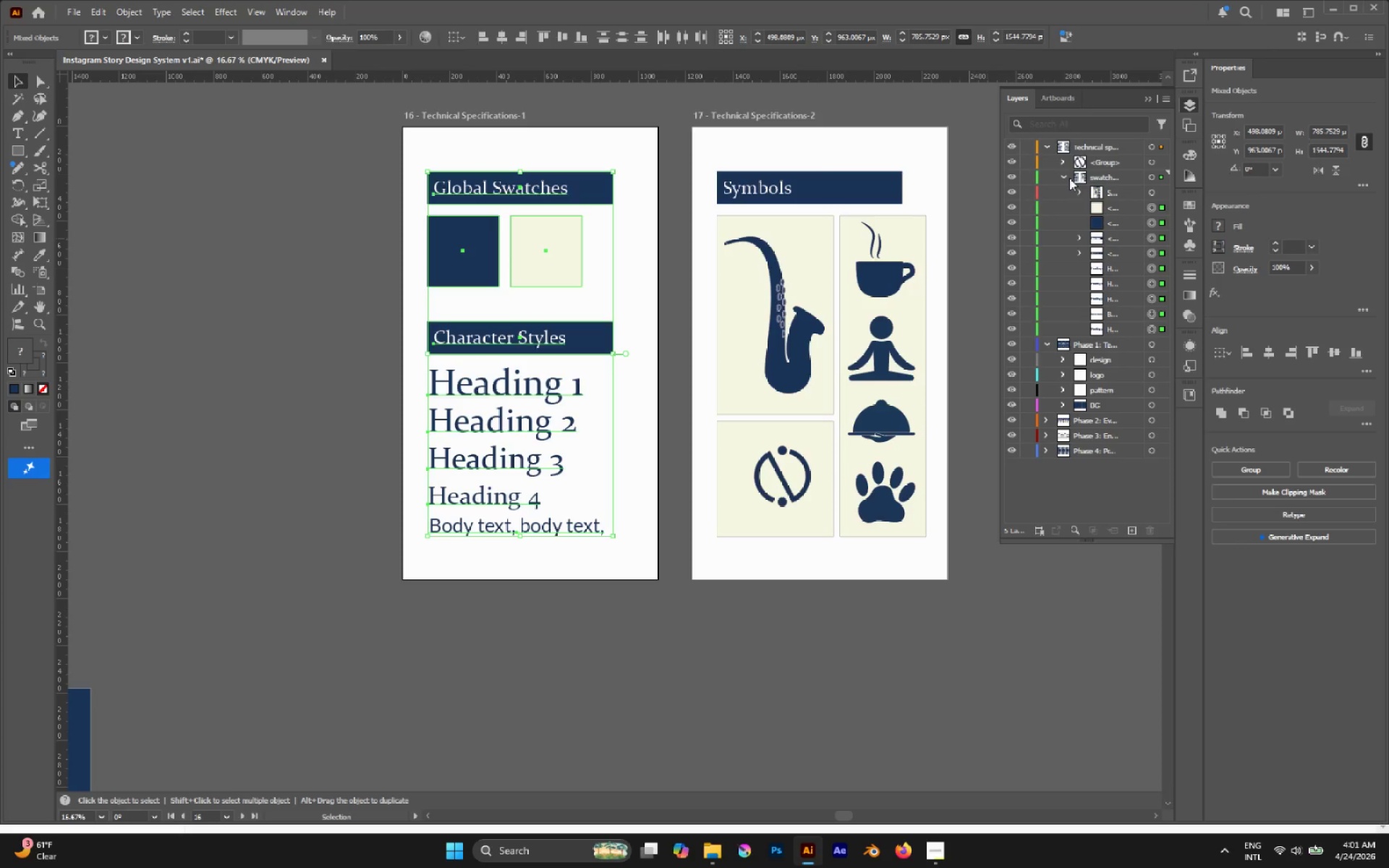 
left_click([1066, 177])
 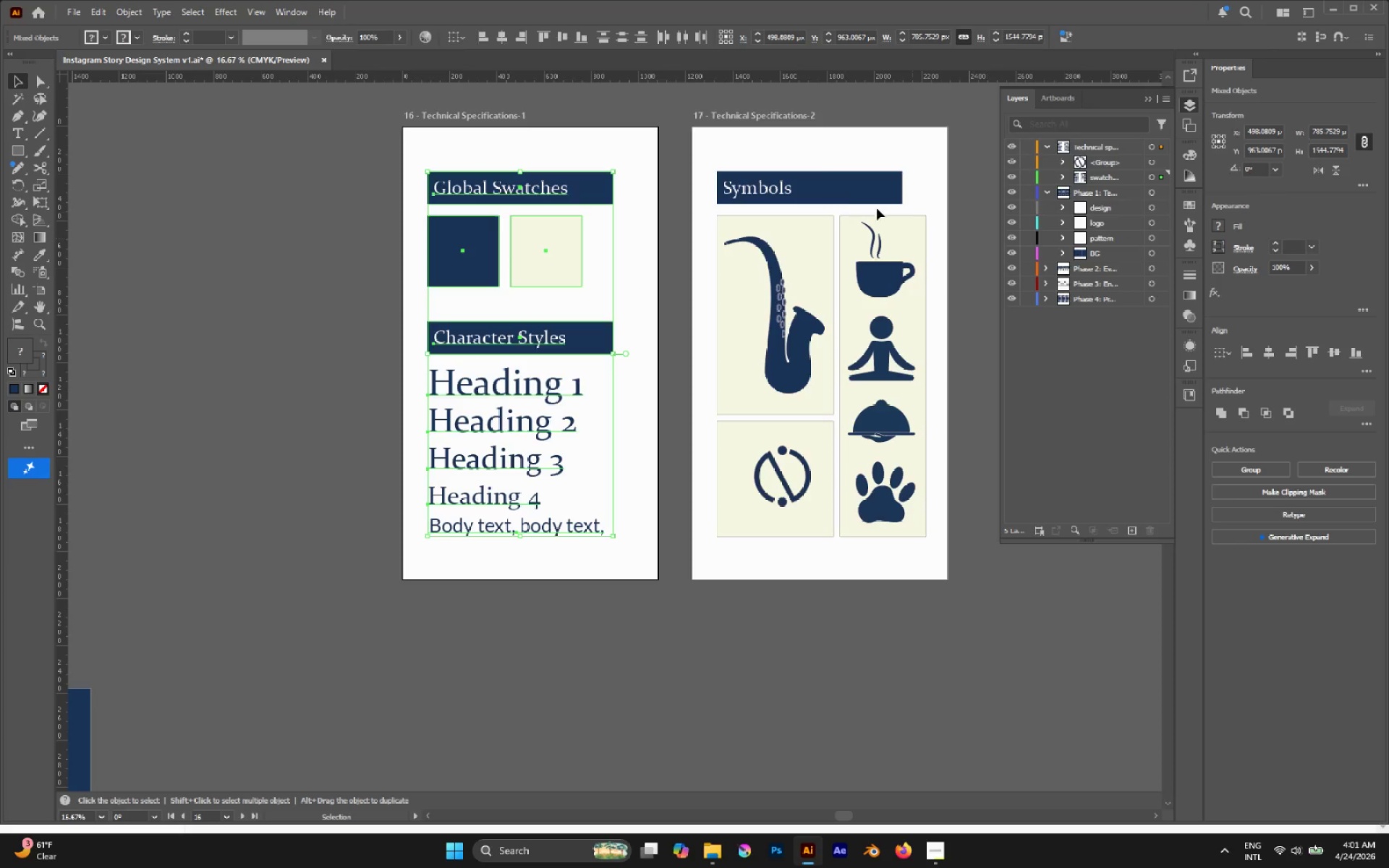 
left_click([838, 197])
 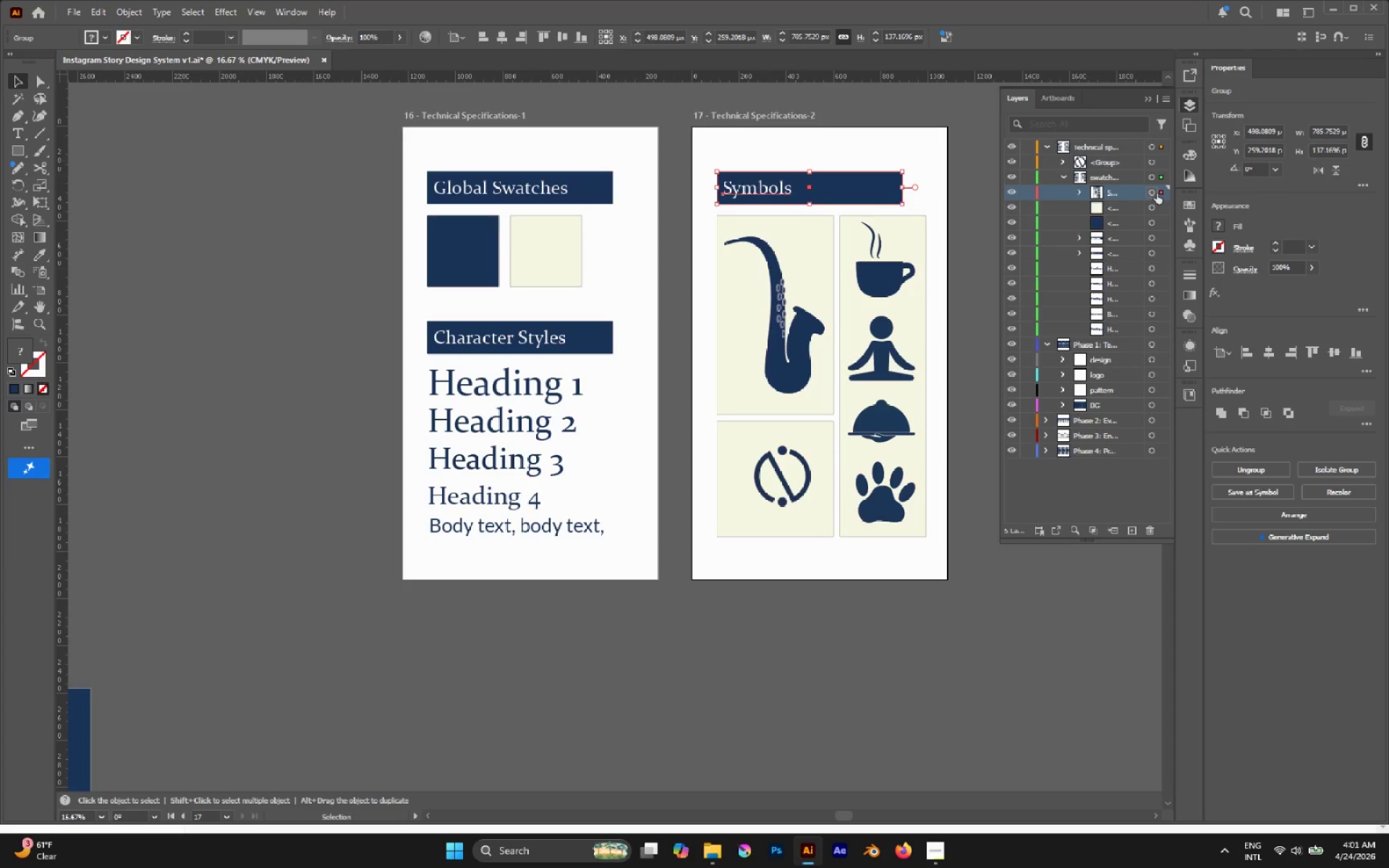 
left_click_drag(start_coordinate=[1117, 192], to_coordinate=[1102, 173])
 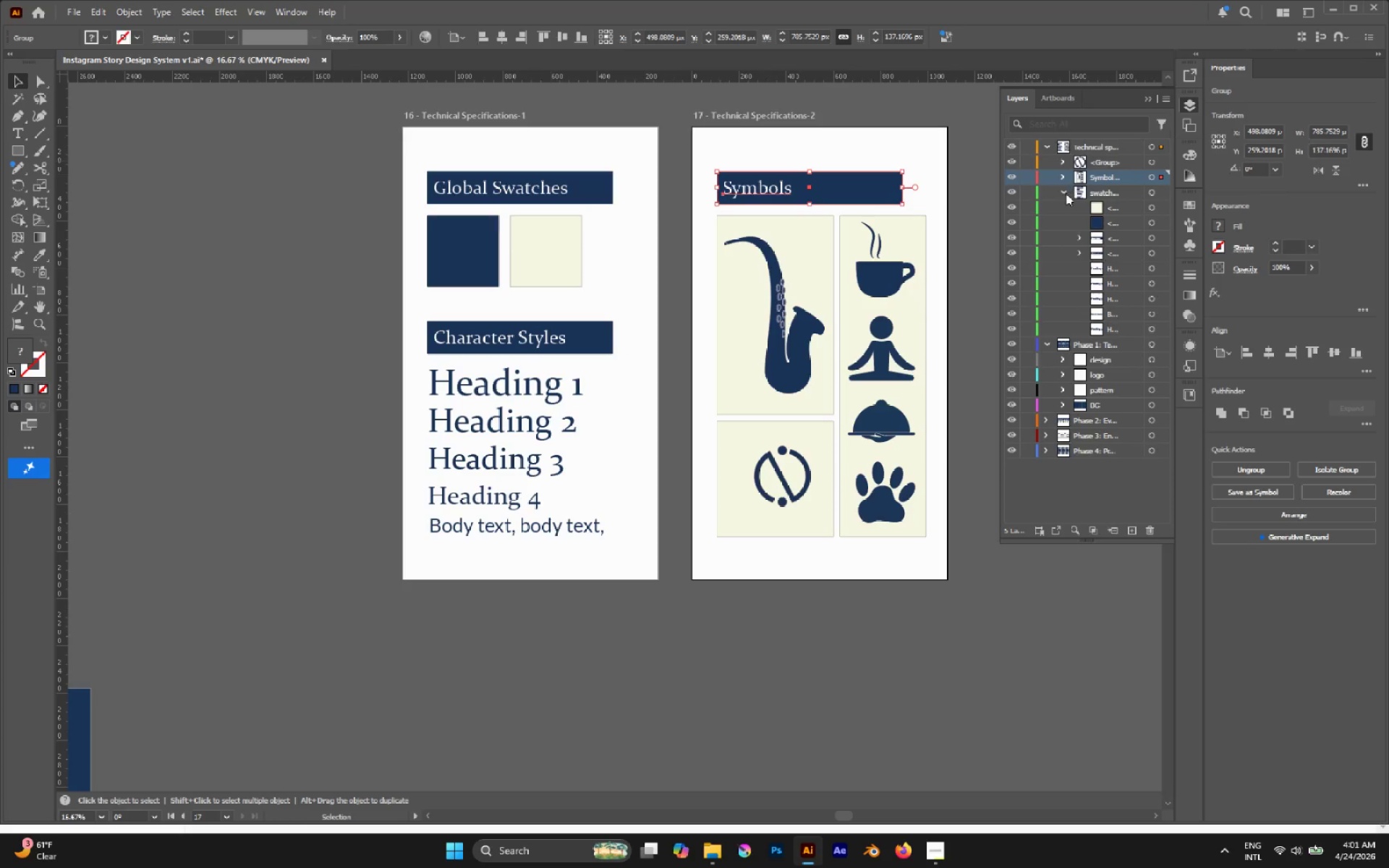 
left_click([1066, 194])
 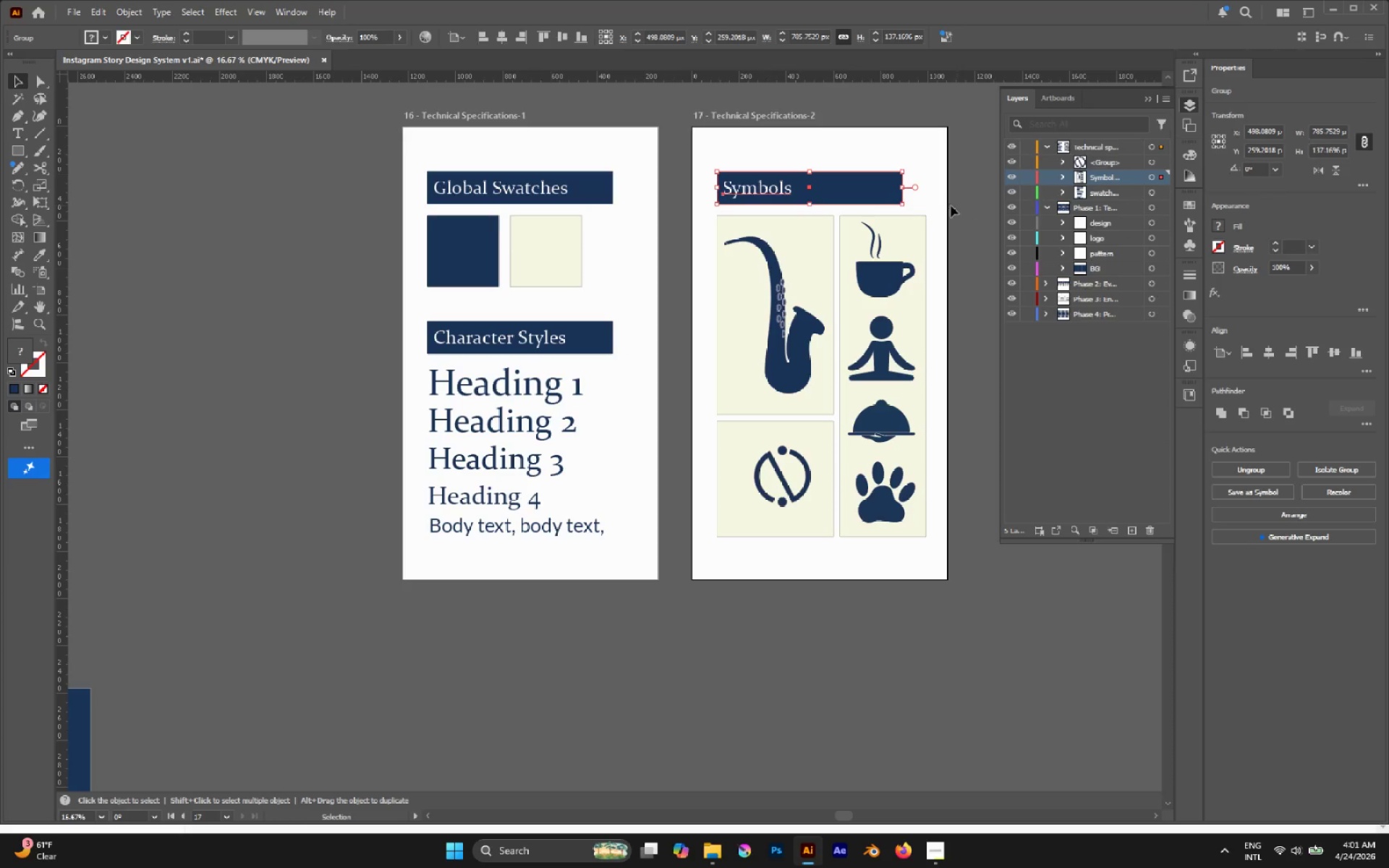 
left_click([927, 205])
 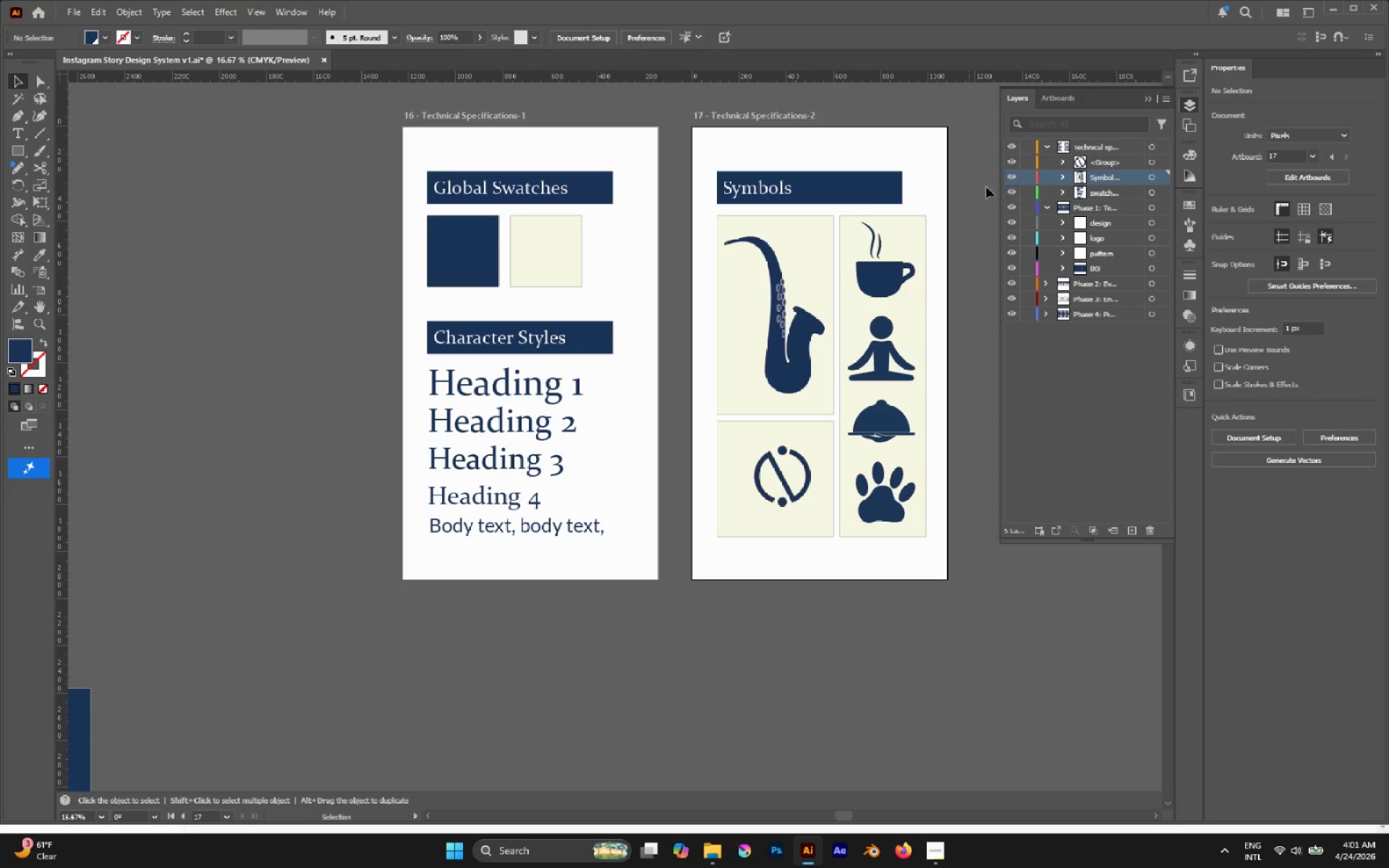 
left_click([881, 187])
 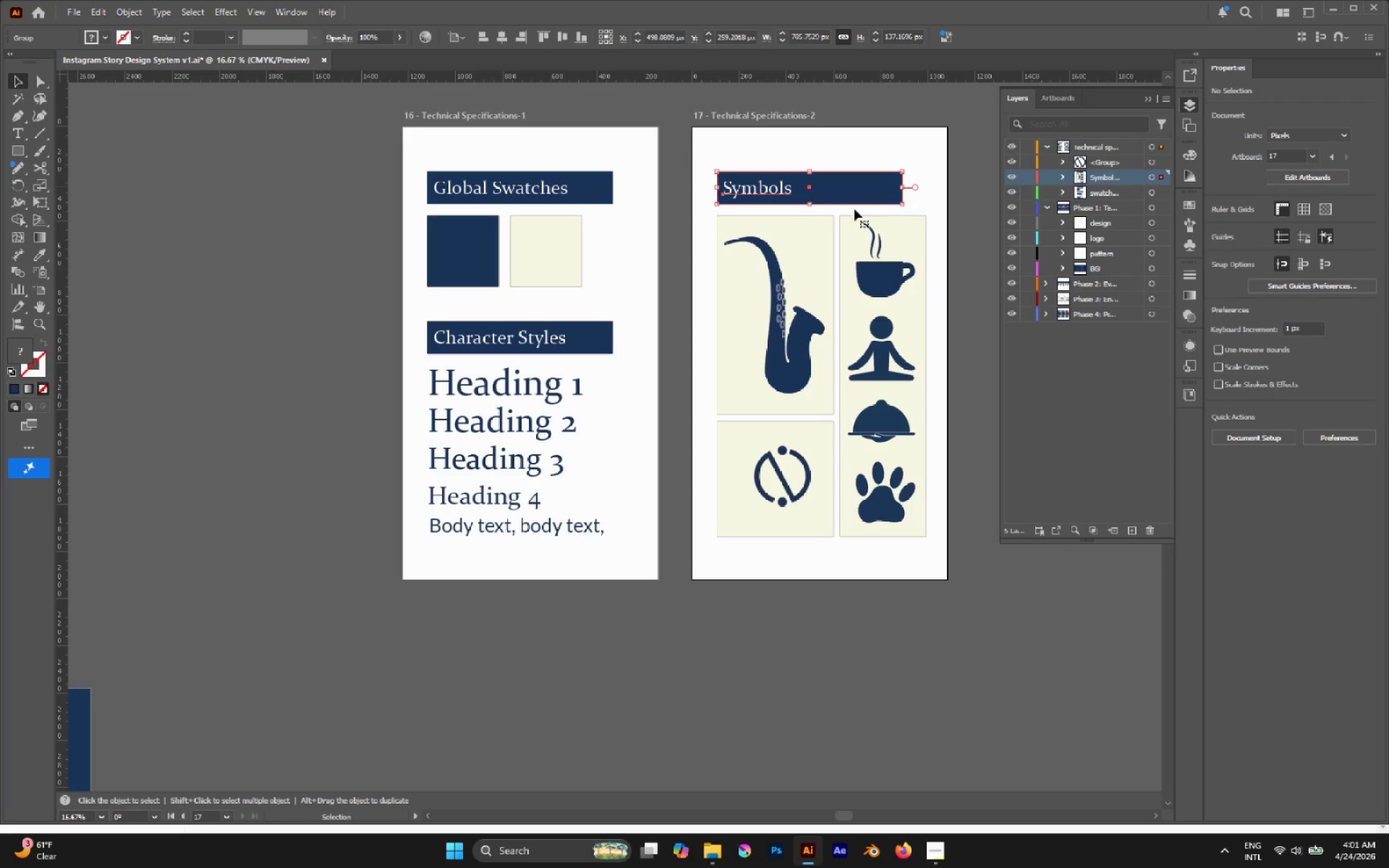 
left_click([833, 237])
 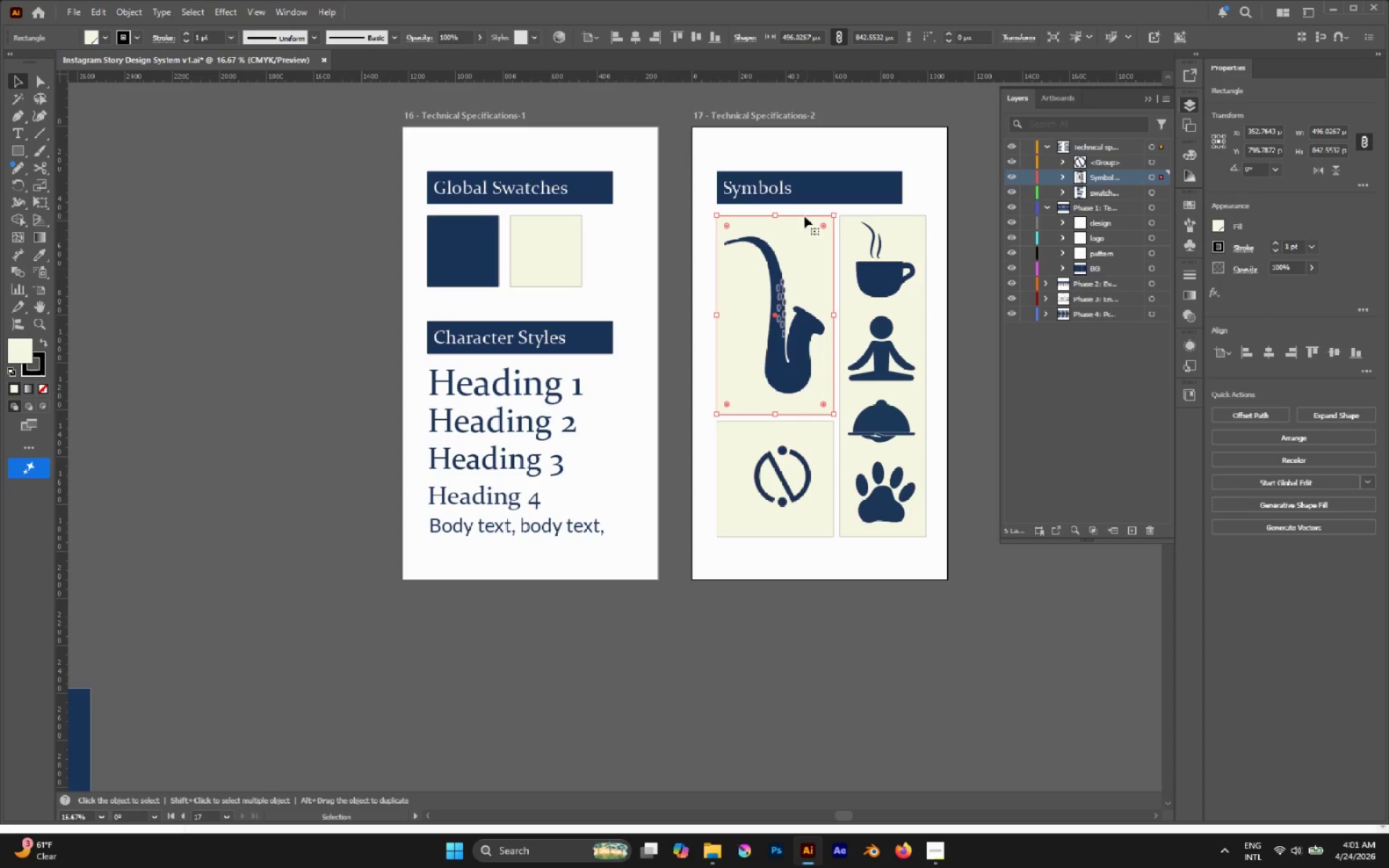 
left_click_drag(start_coordinate=[676, 156], to_coordinate=[959, 587])
 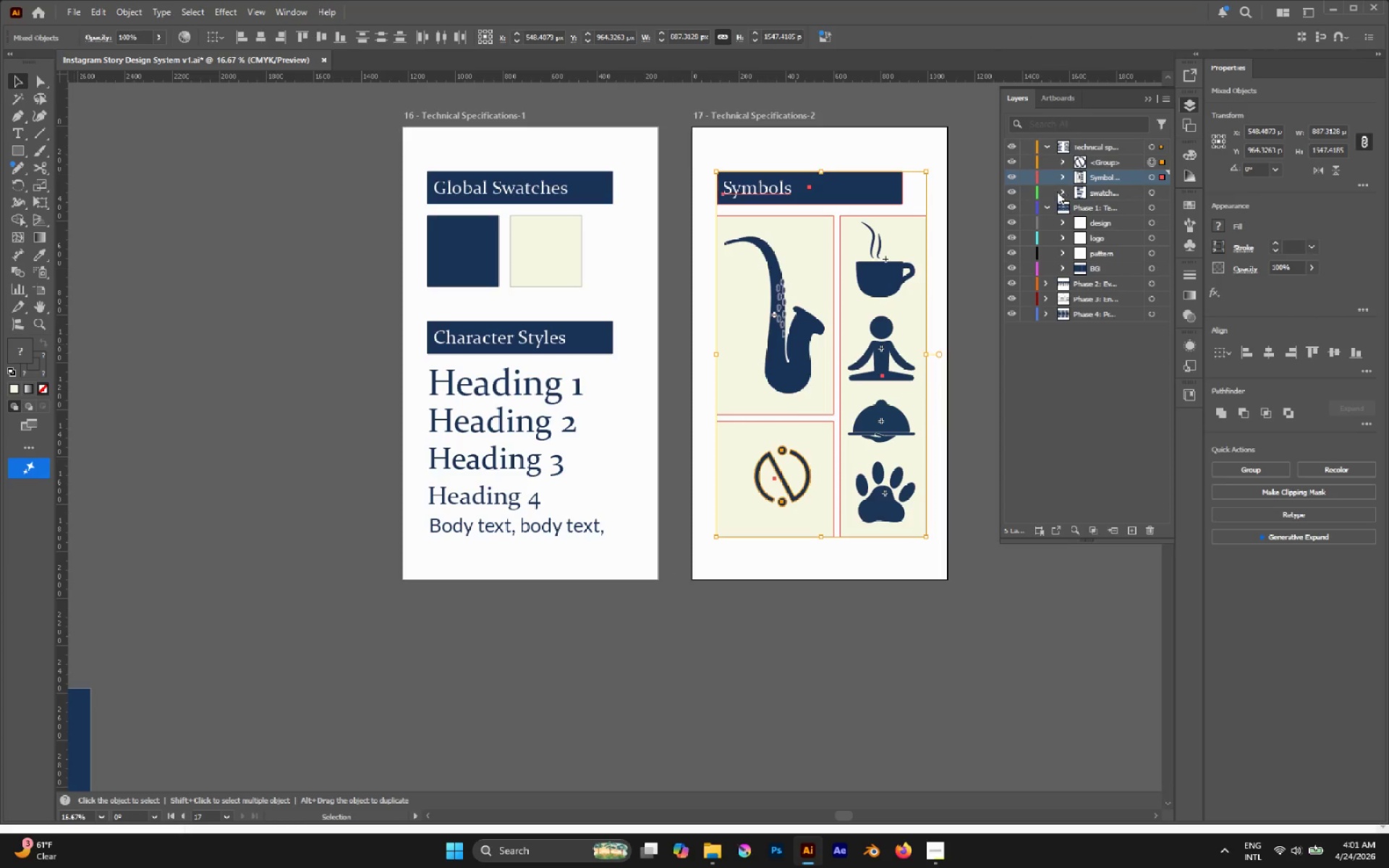 
wait(8.86)
 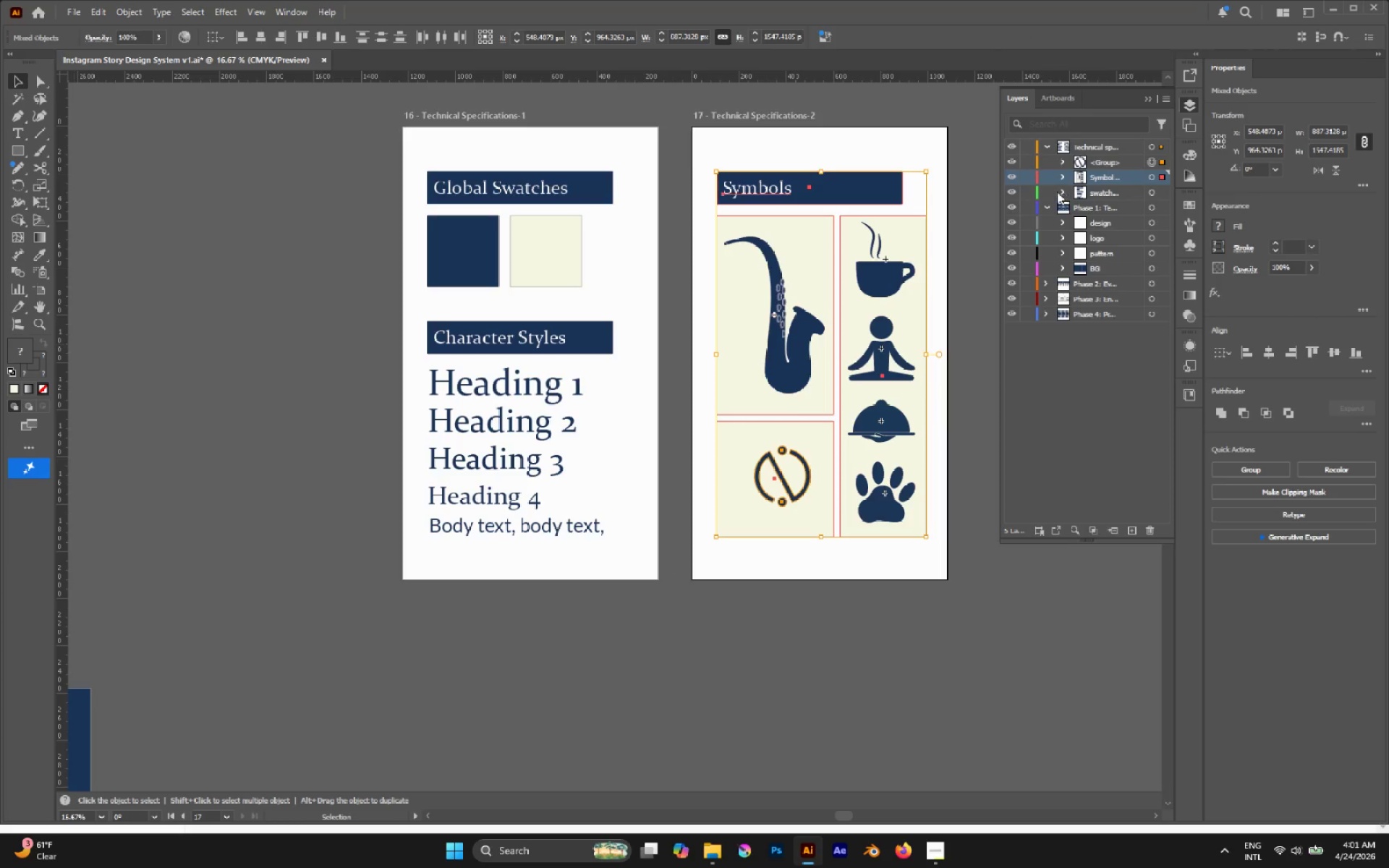 
left_click_drag(start_coordinate=[1160, 163], to_coordinate=[1162, 179])
 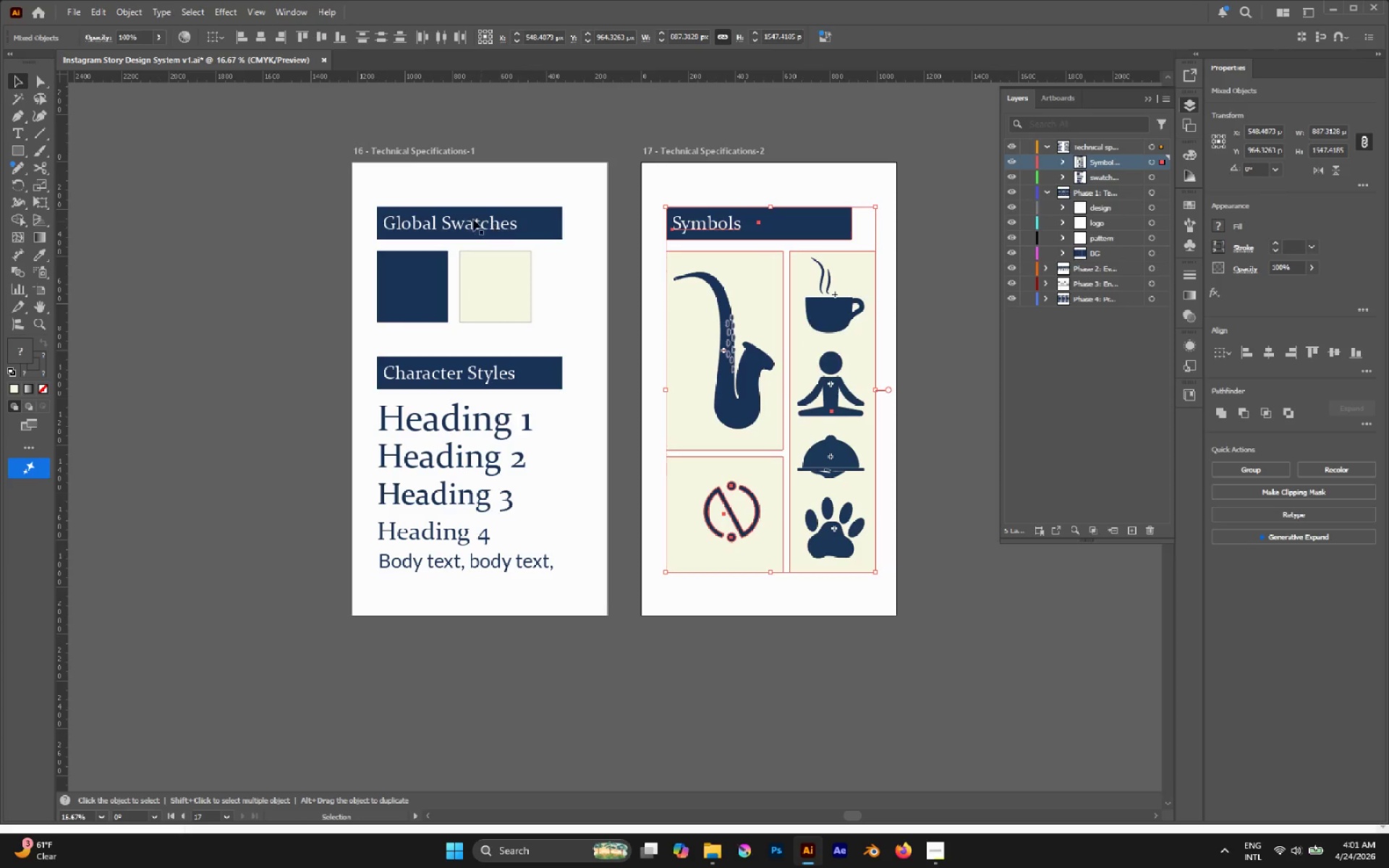 
left_click_drag(start_coordinate=[321, 158], to_coordinate=[599, 610])
 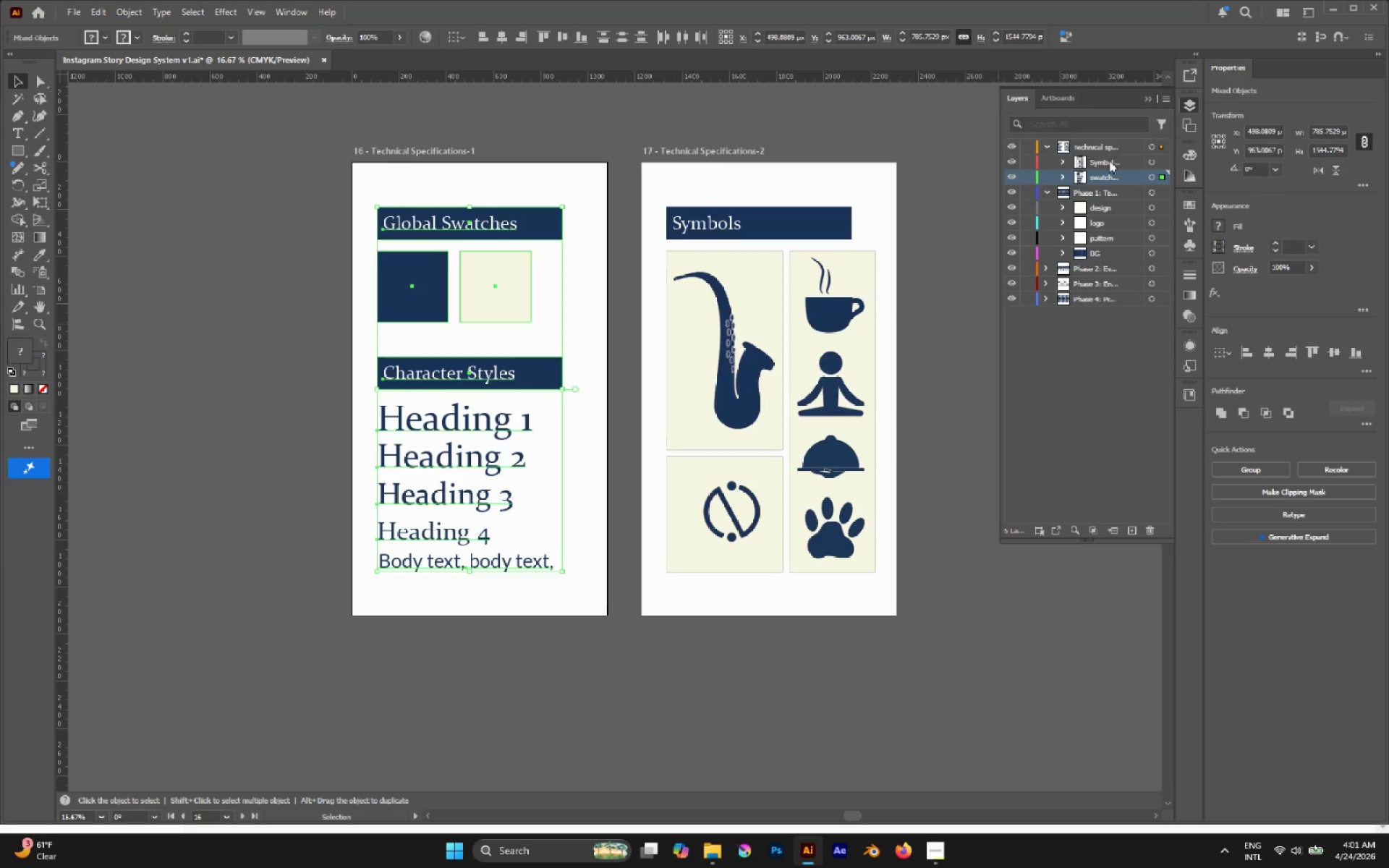 
left_click([1163, 160])
 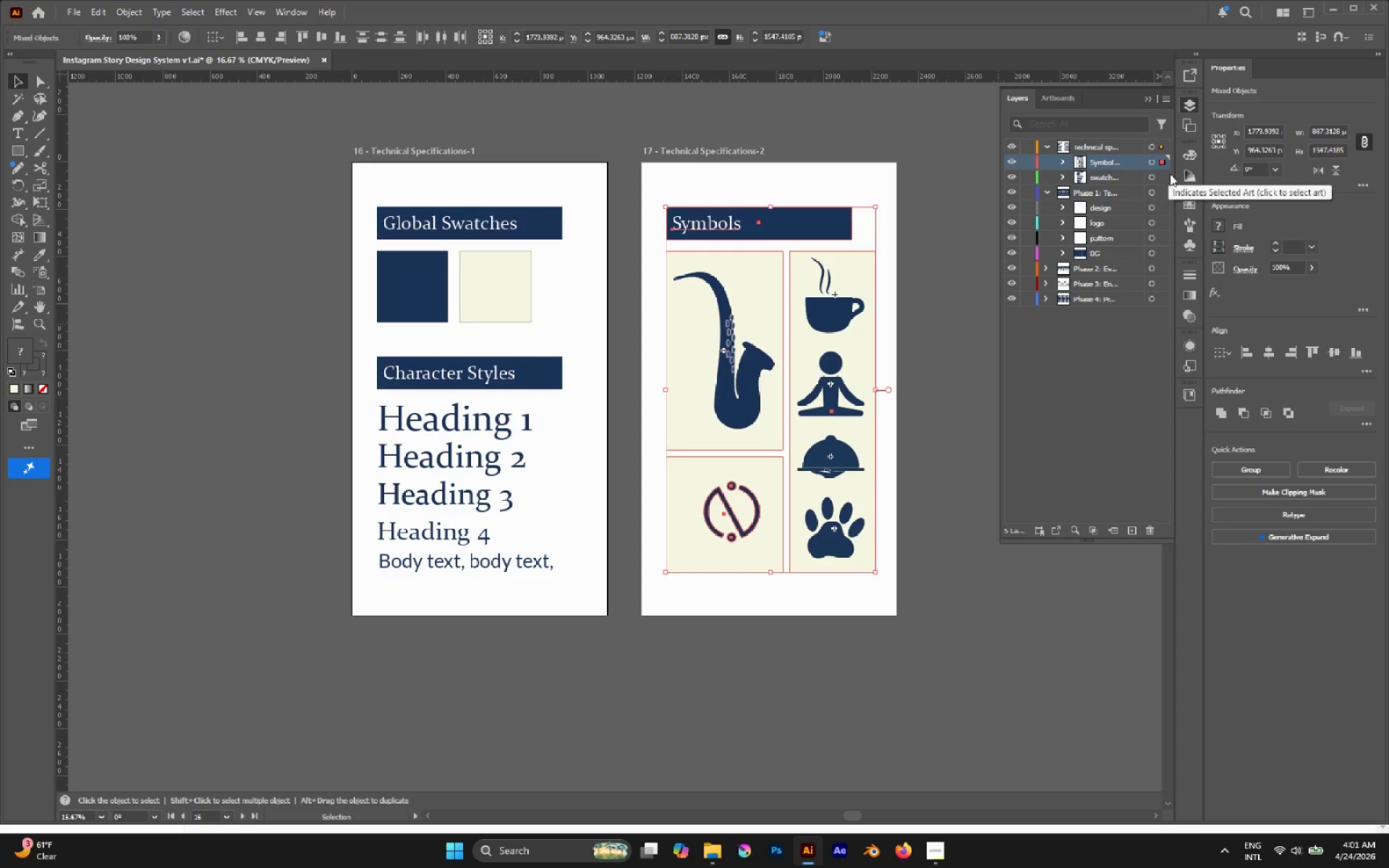 
left_click([1160, 176])
 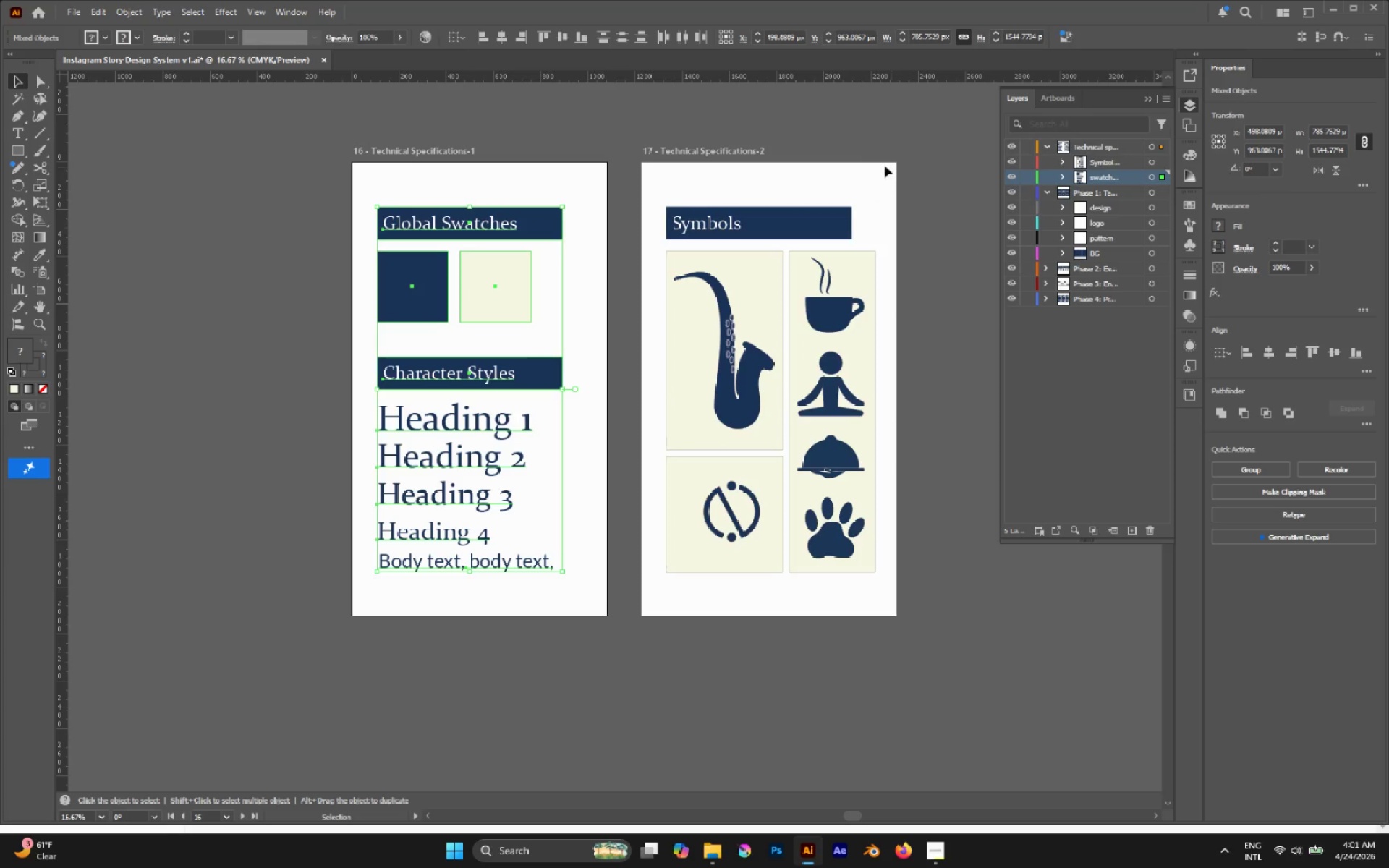 
left_click([862, 163])
 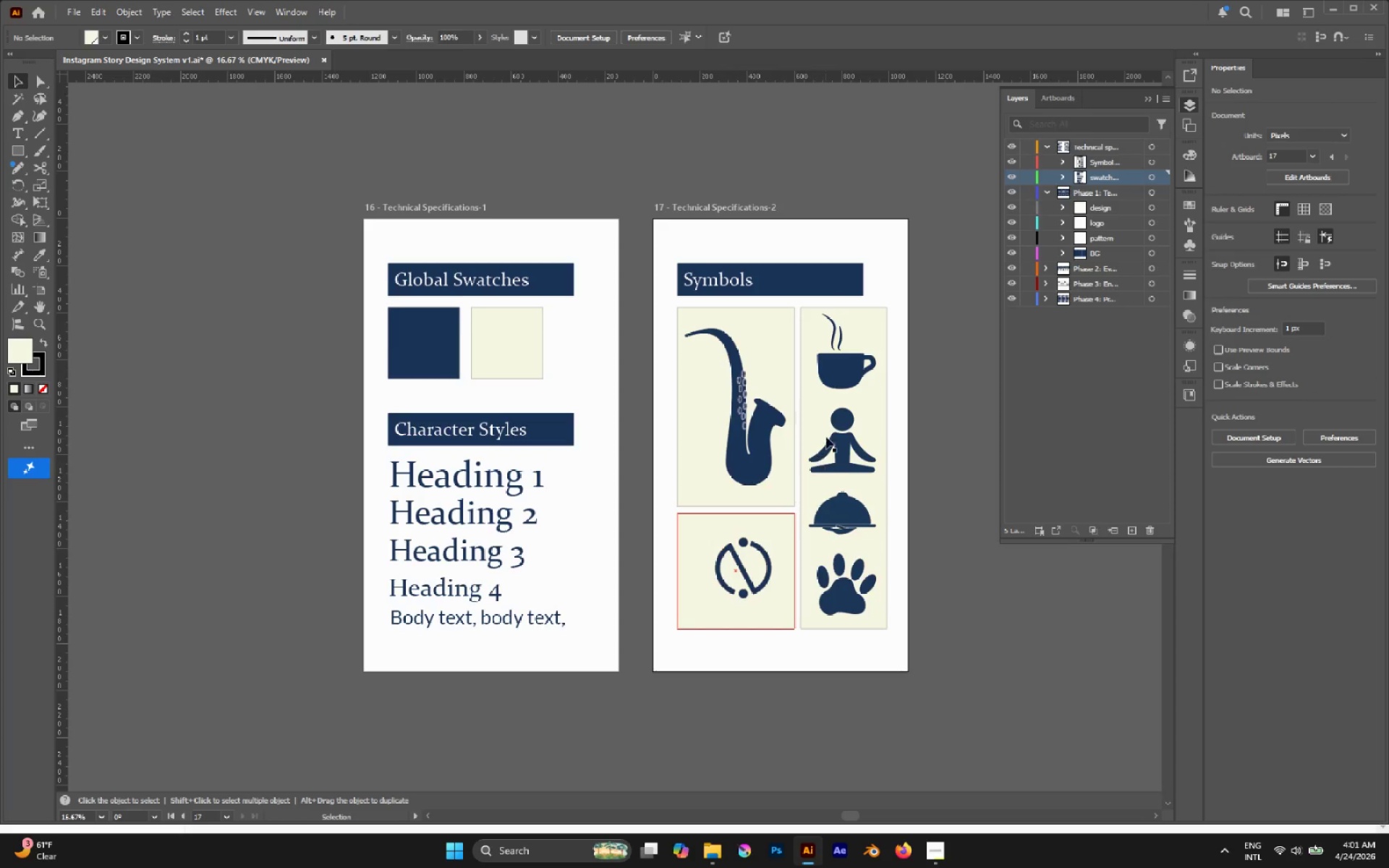 
hold_key(key=AltLeft, duration=0.53)
scroll: coordinate [791, 540], scroll_direction: up, amount: 1.0
 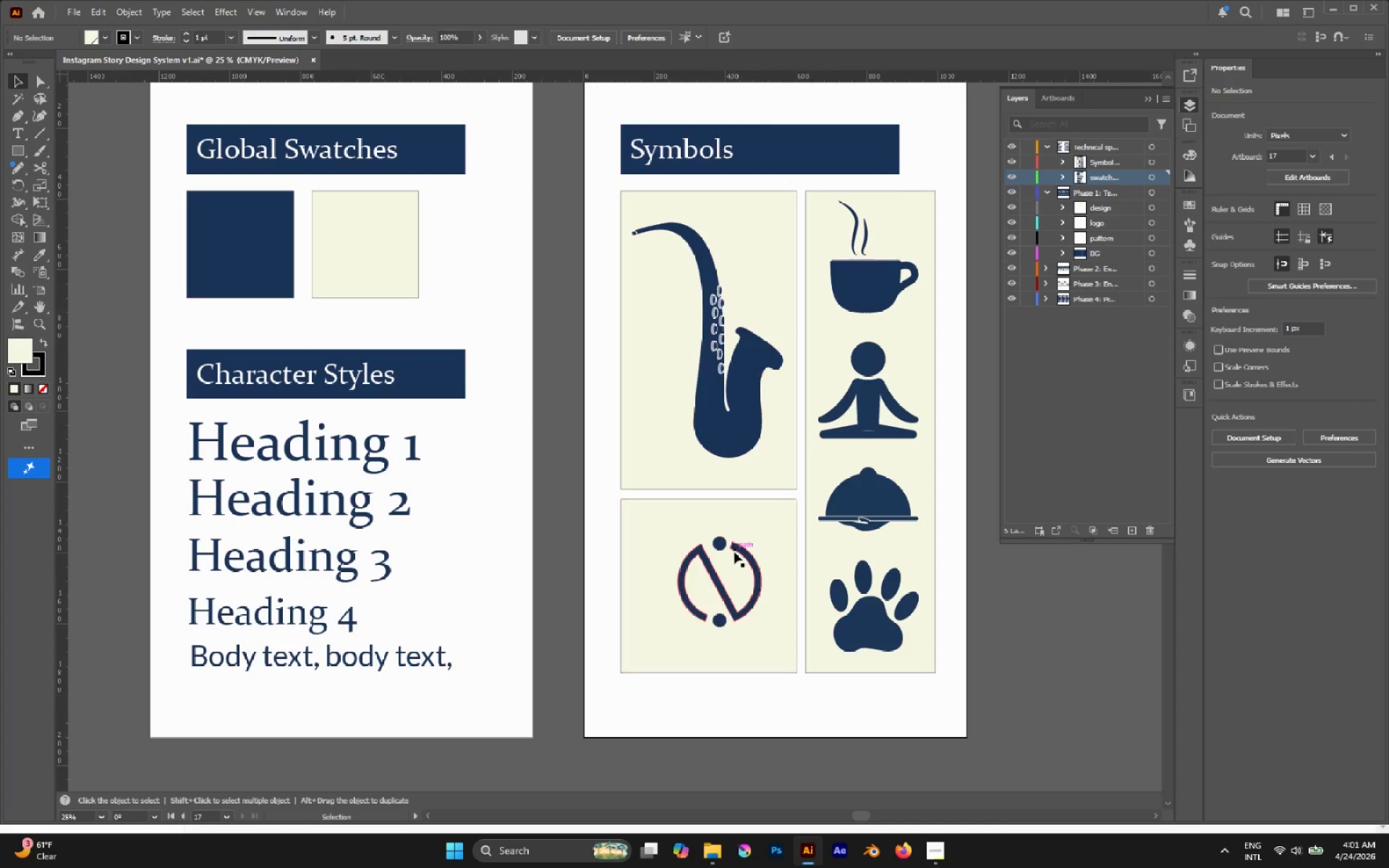 
left_click([736, 550])
 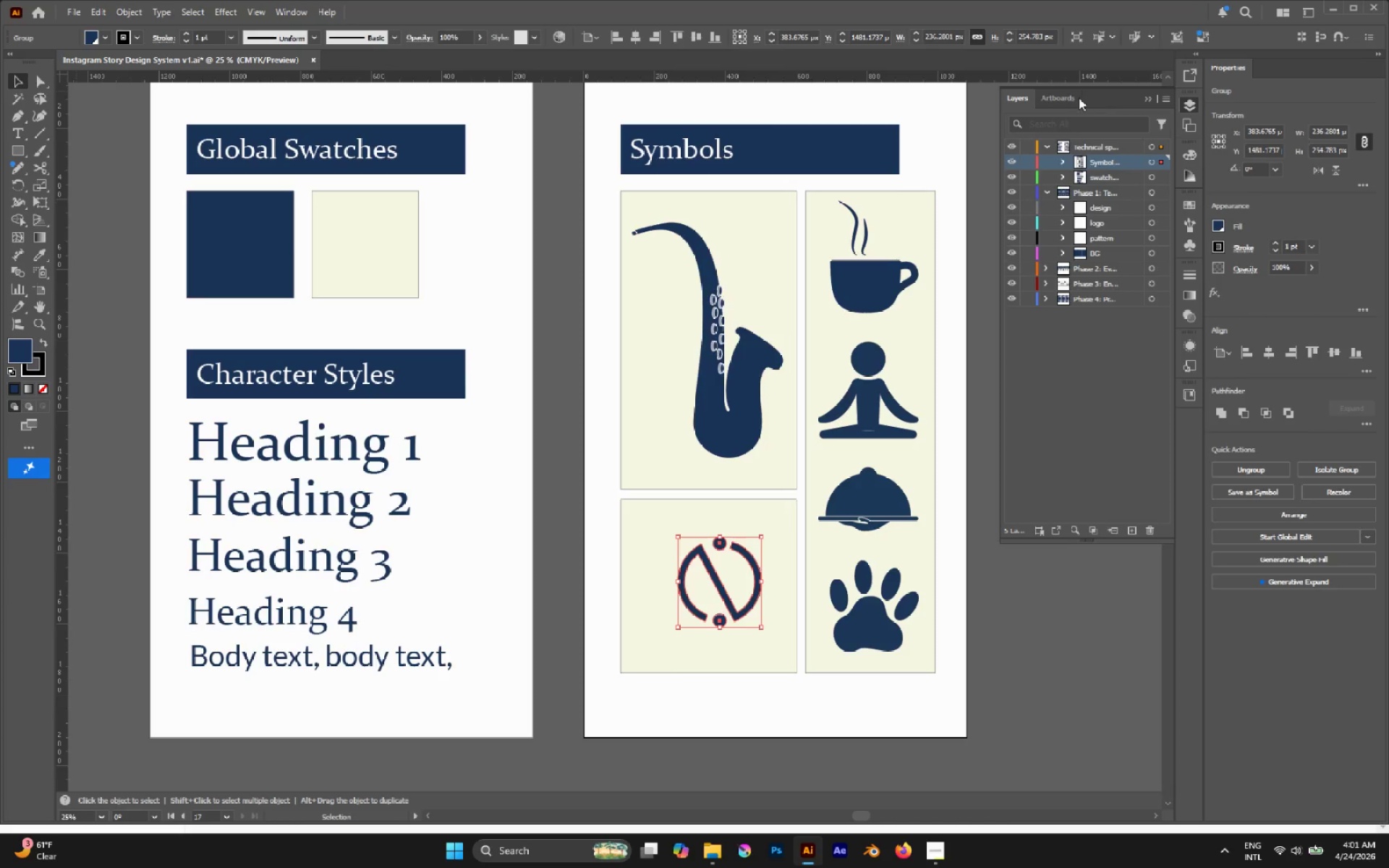 
left_click([1066, 98])
 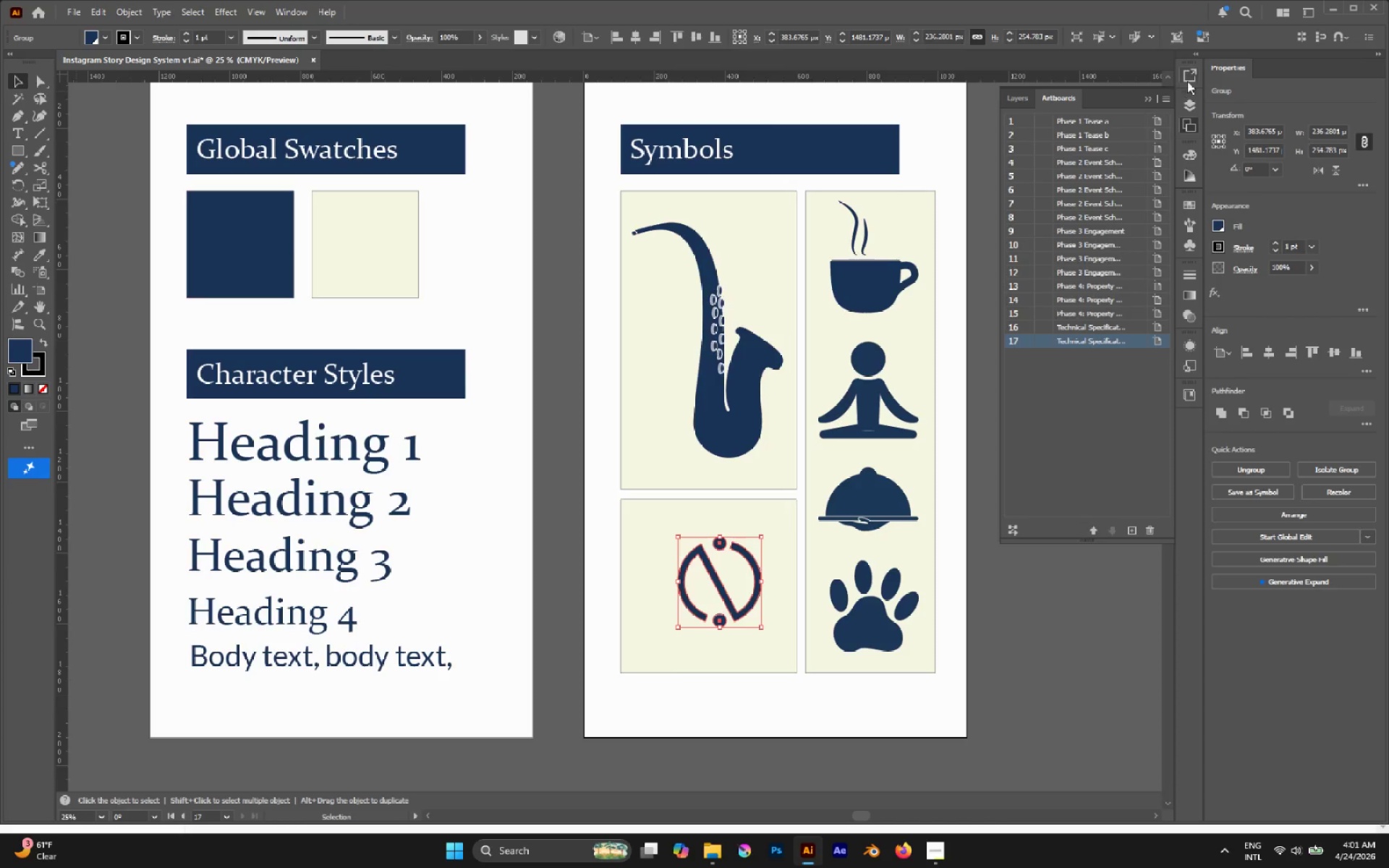 
left_click([1189, 80])
 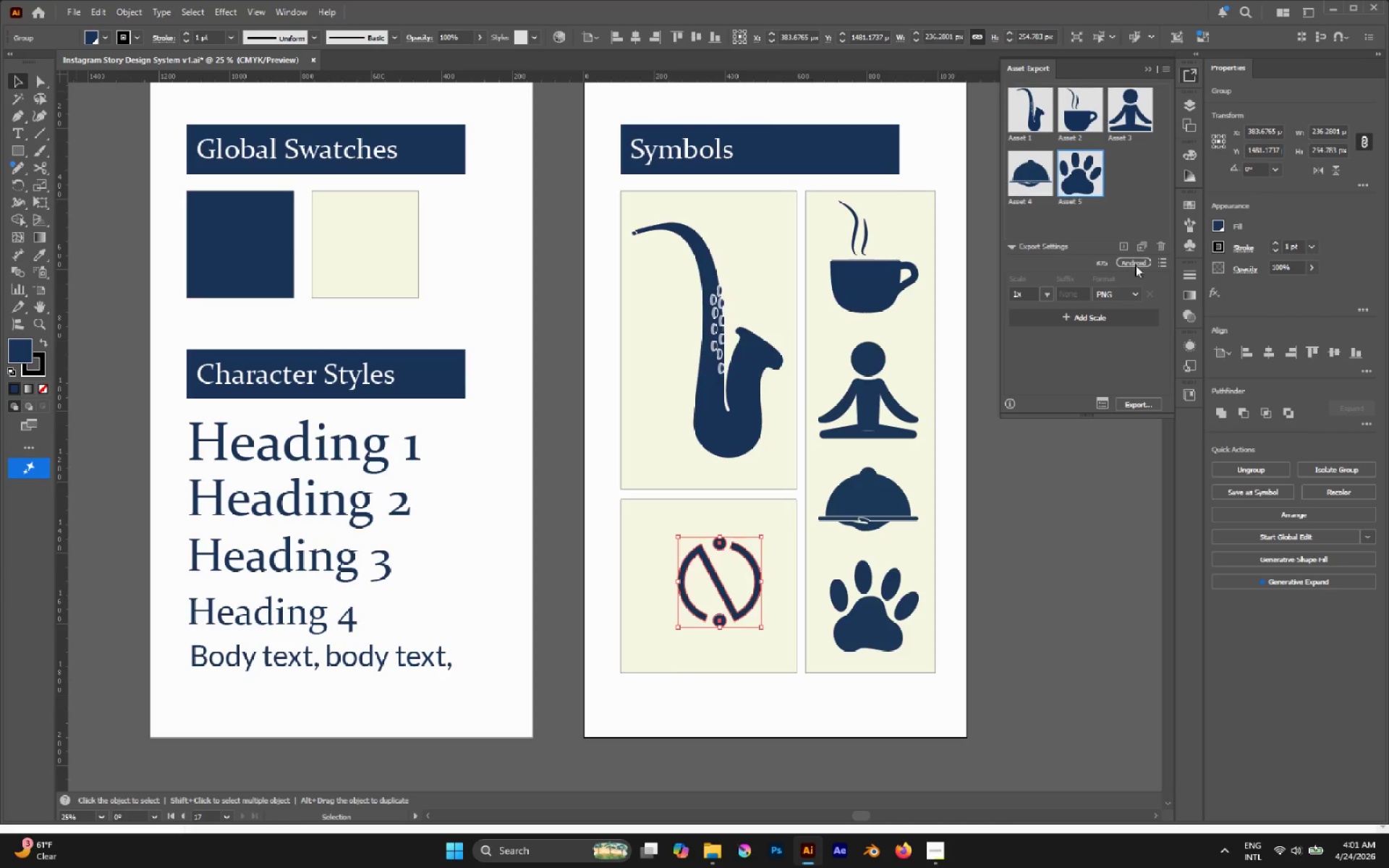 
left_click([1121, 248])
 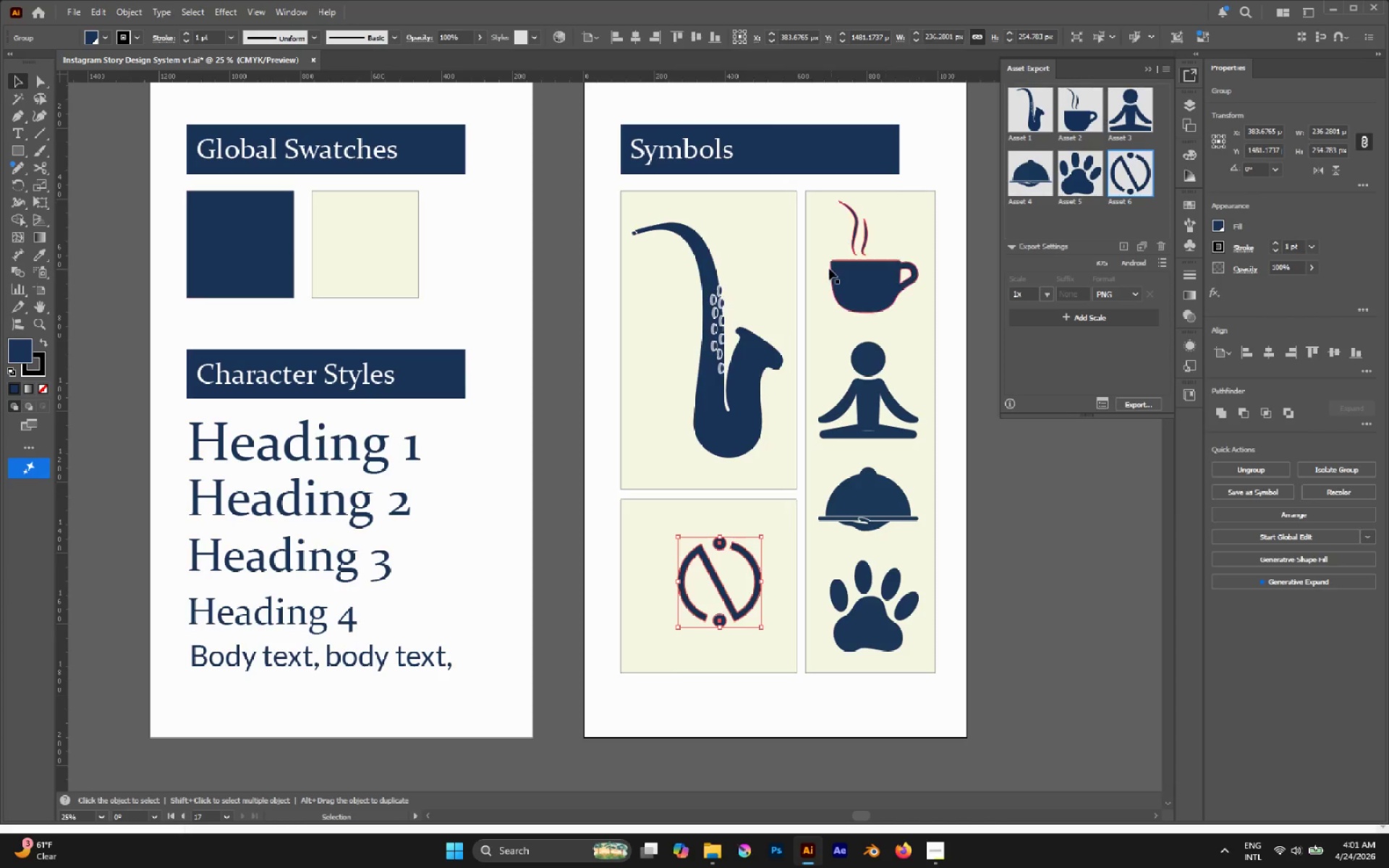 
hold_key(key=AltLeft, duration=0.66)
 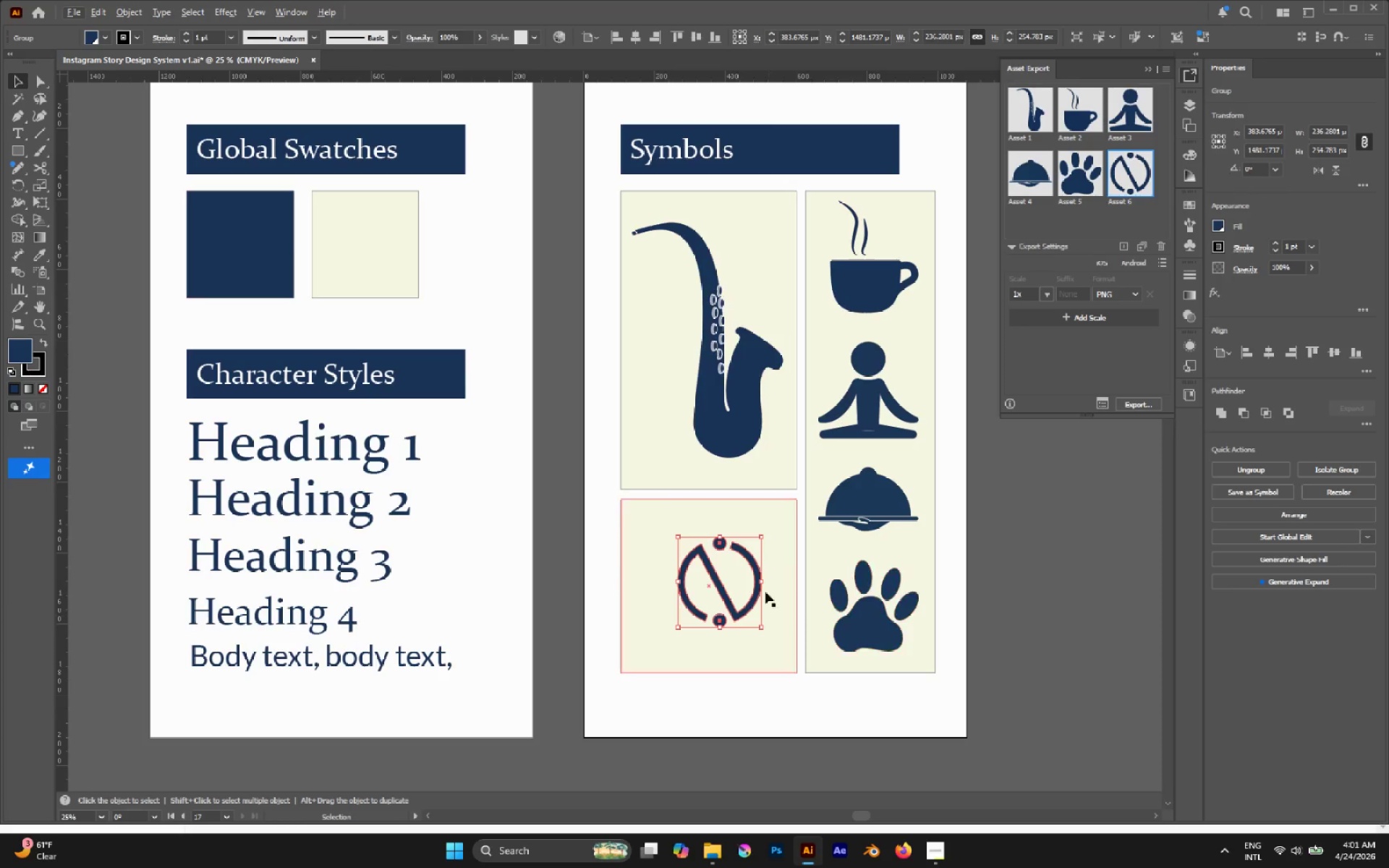 
hold_key(key=AltLeft, duration=0.5)
scroll: coordinate [713, 383], scroll_direction: down, amount: 2.0
 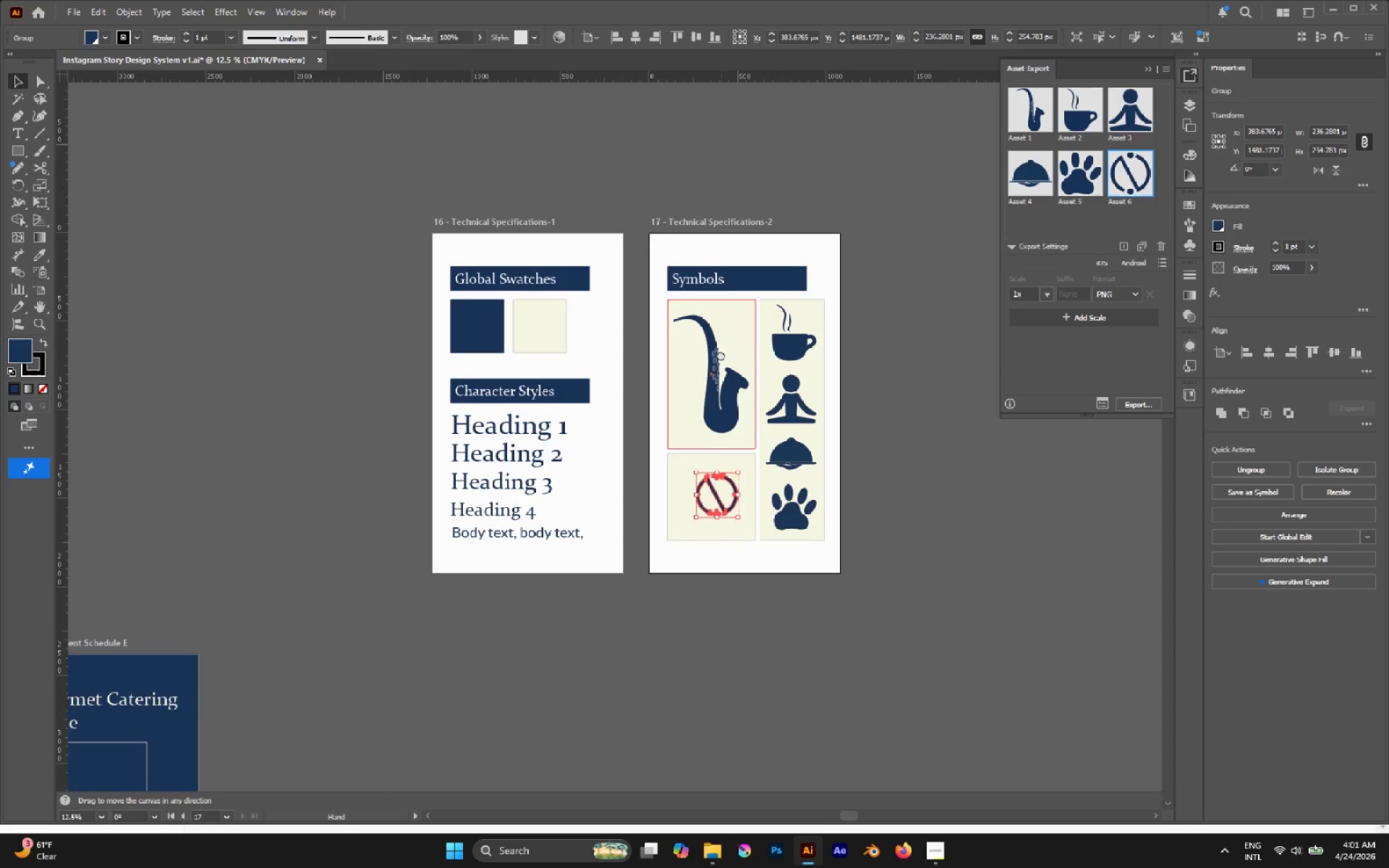 
hold_key(key=AltLeft, duration=2.12)
scroll: coordinate [720, 355], scroll_direction: none, amount: 0.0
 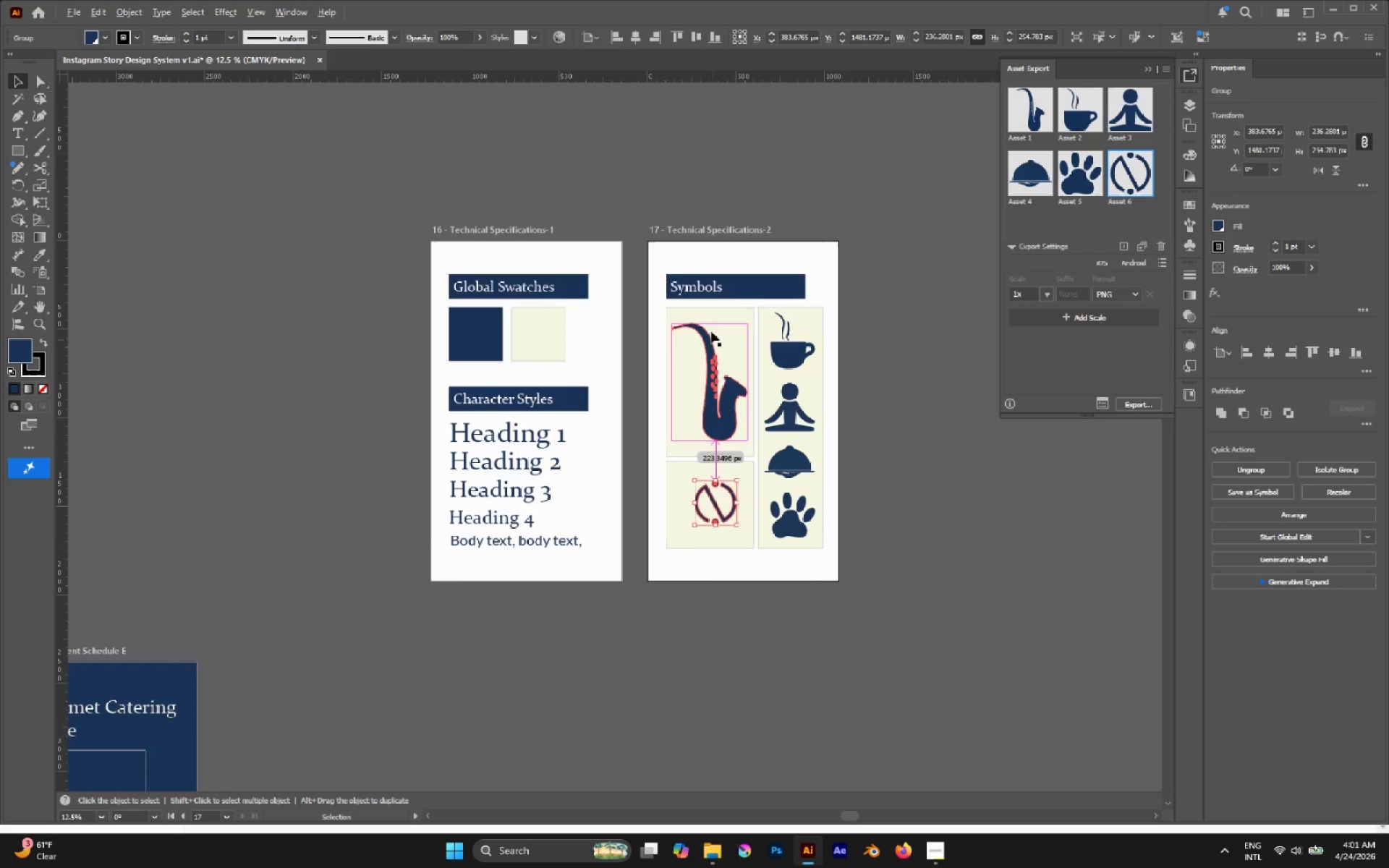 
scroll: coordinate [679, 298], scroll_direction: down, amount: 4.0
 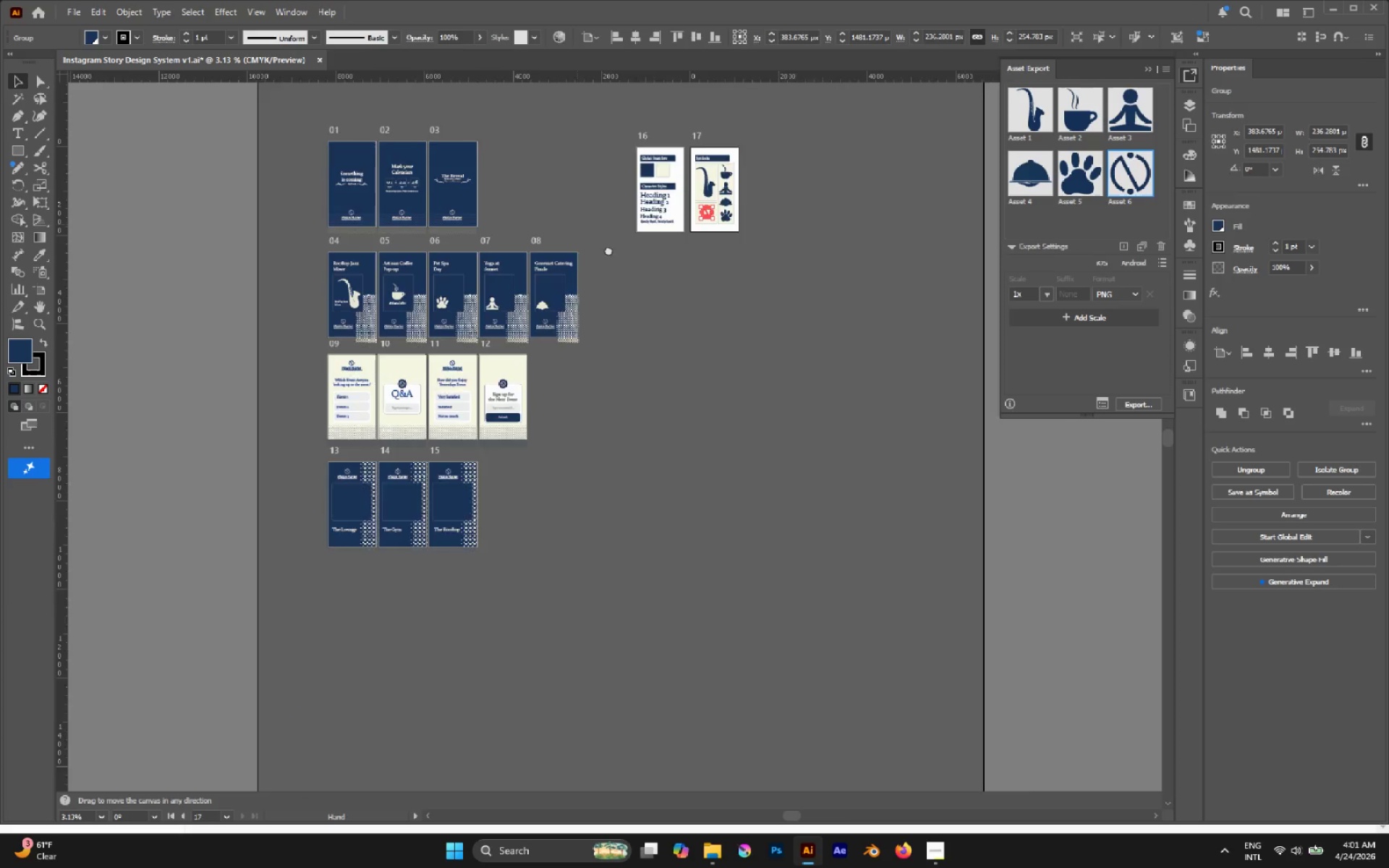 
hold_key(key=AltLeft, duration=0.69)
scroll: coordinate [490, 497], scroll_direction: up, amount: 2.0
 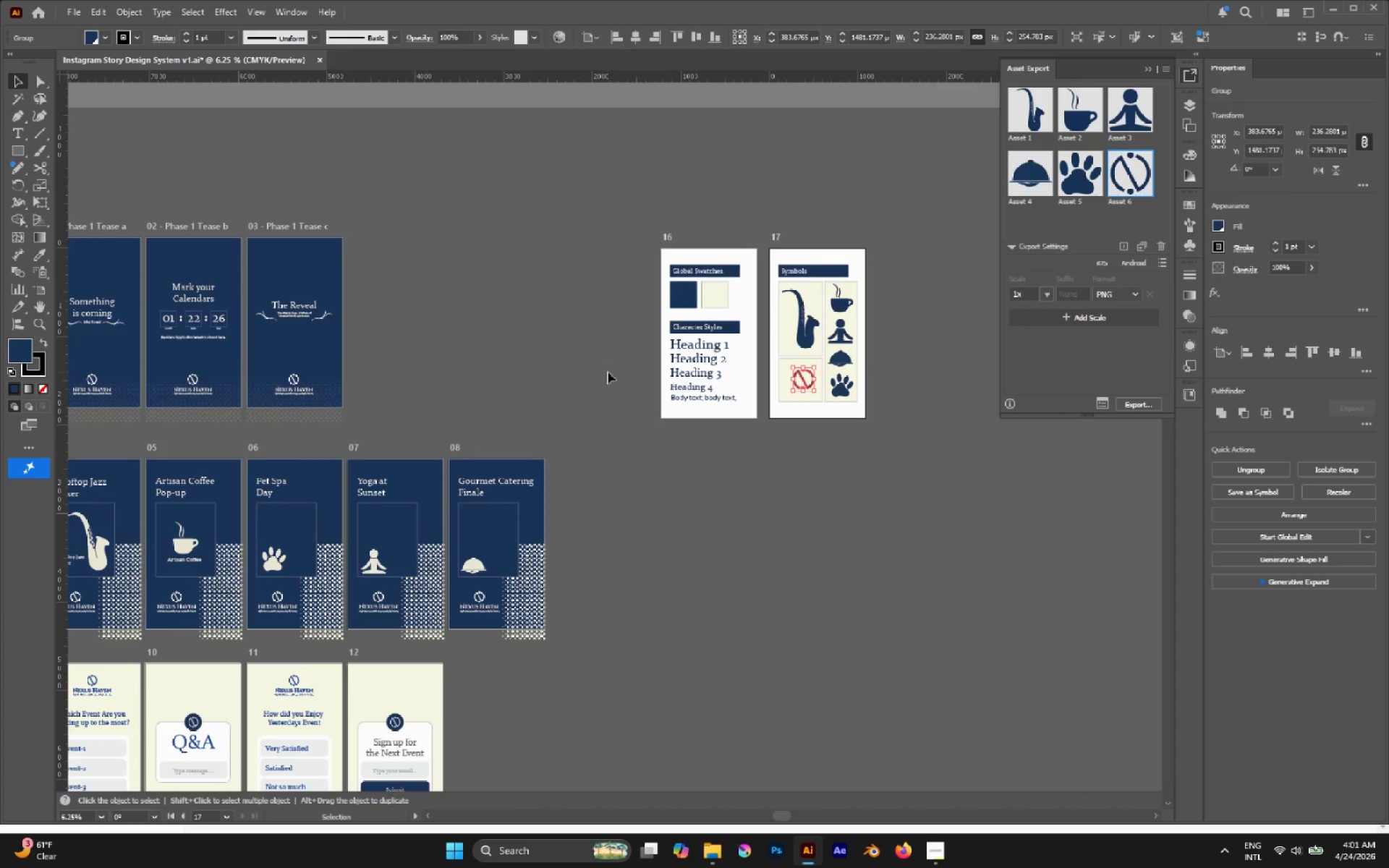 
left_click([285, 418])
 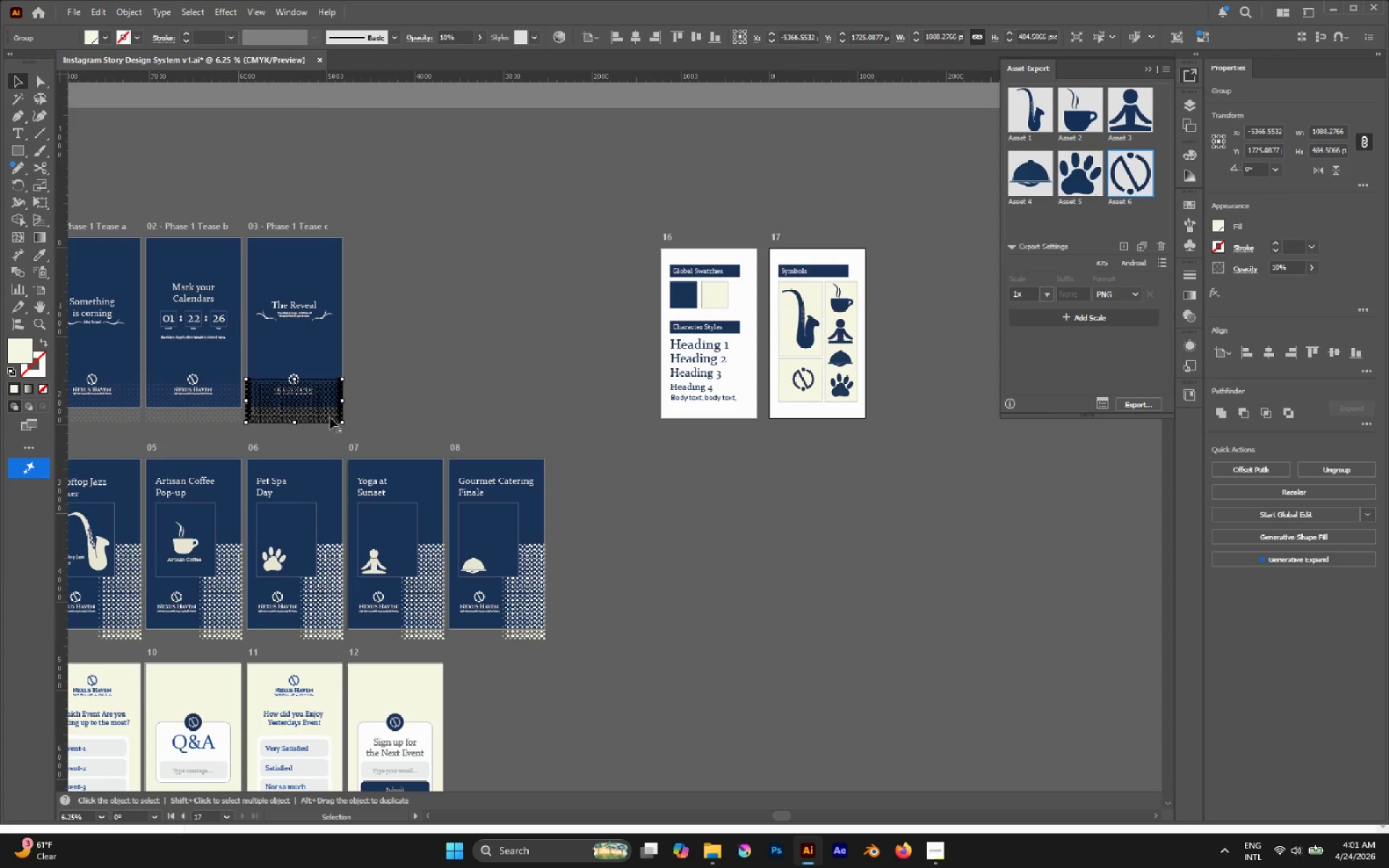 
hold_key(key=AltLeft, duration=1.67)
scroll: coordinate [326, 377], scroll_direction: up, amount: 3.0
 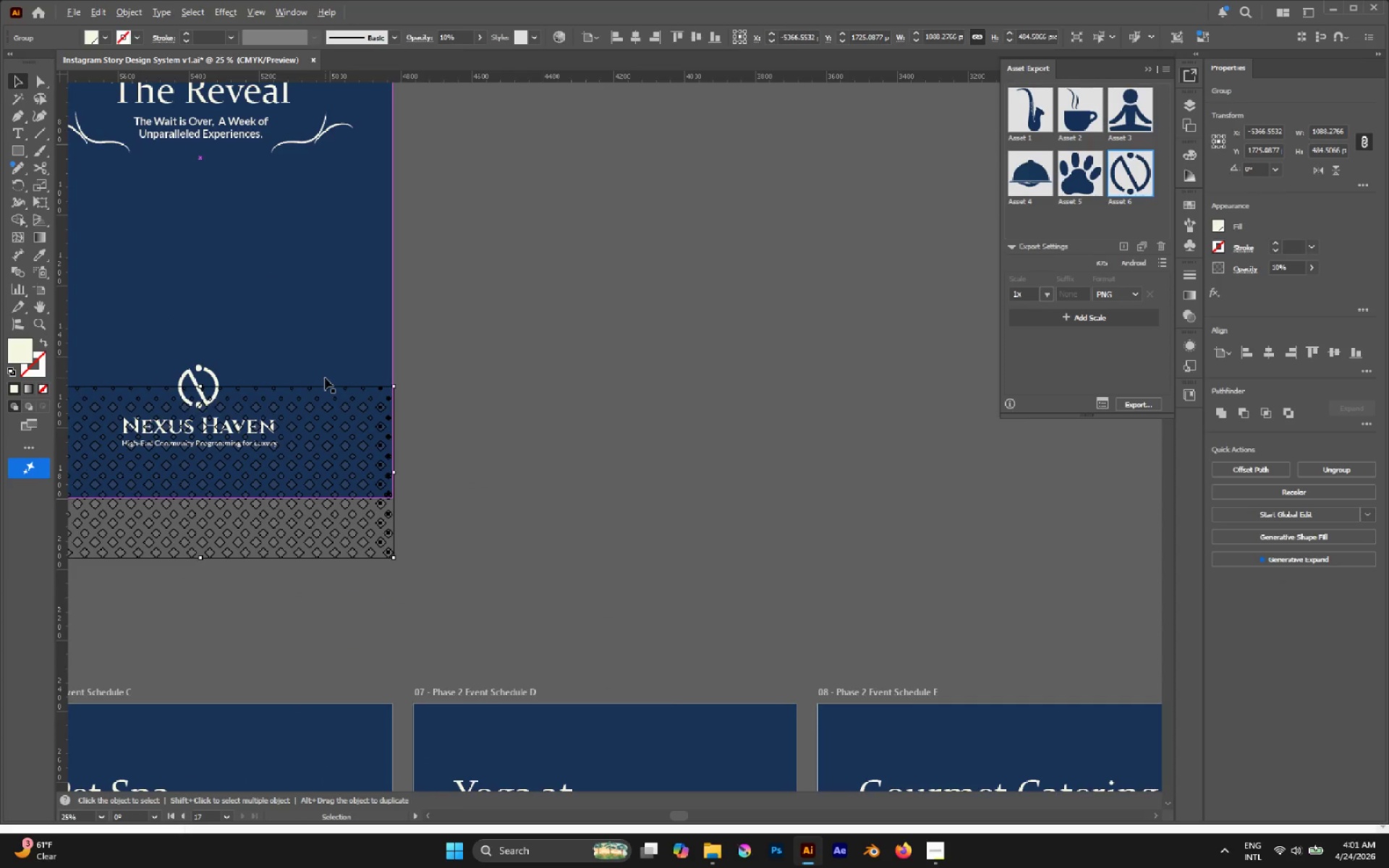 
scroll: coordinate [325, 378], scroll_direction: down, amount: 1.0
 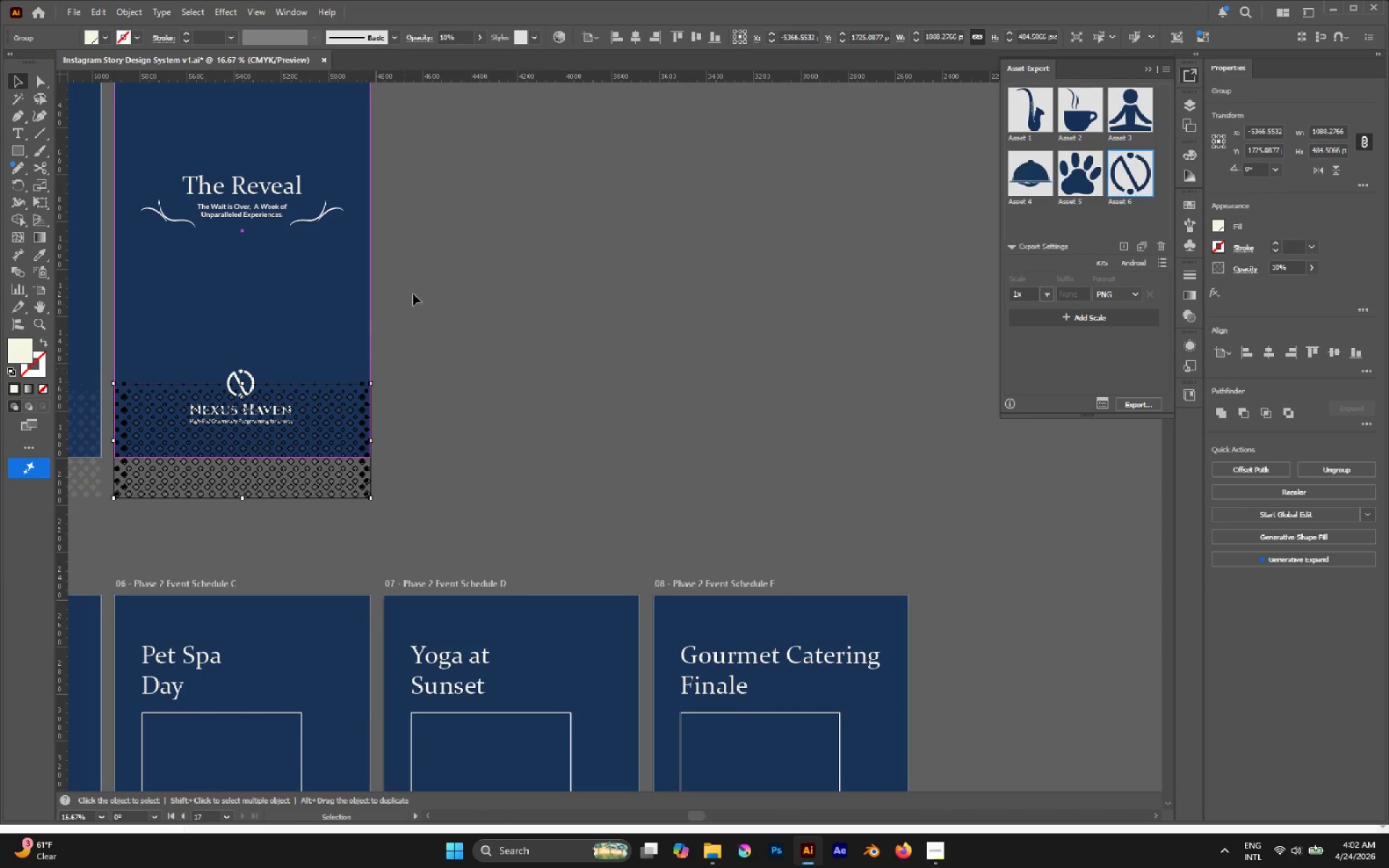 
left_click([425, 273])
 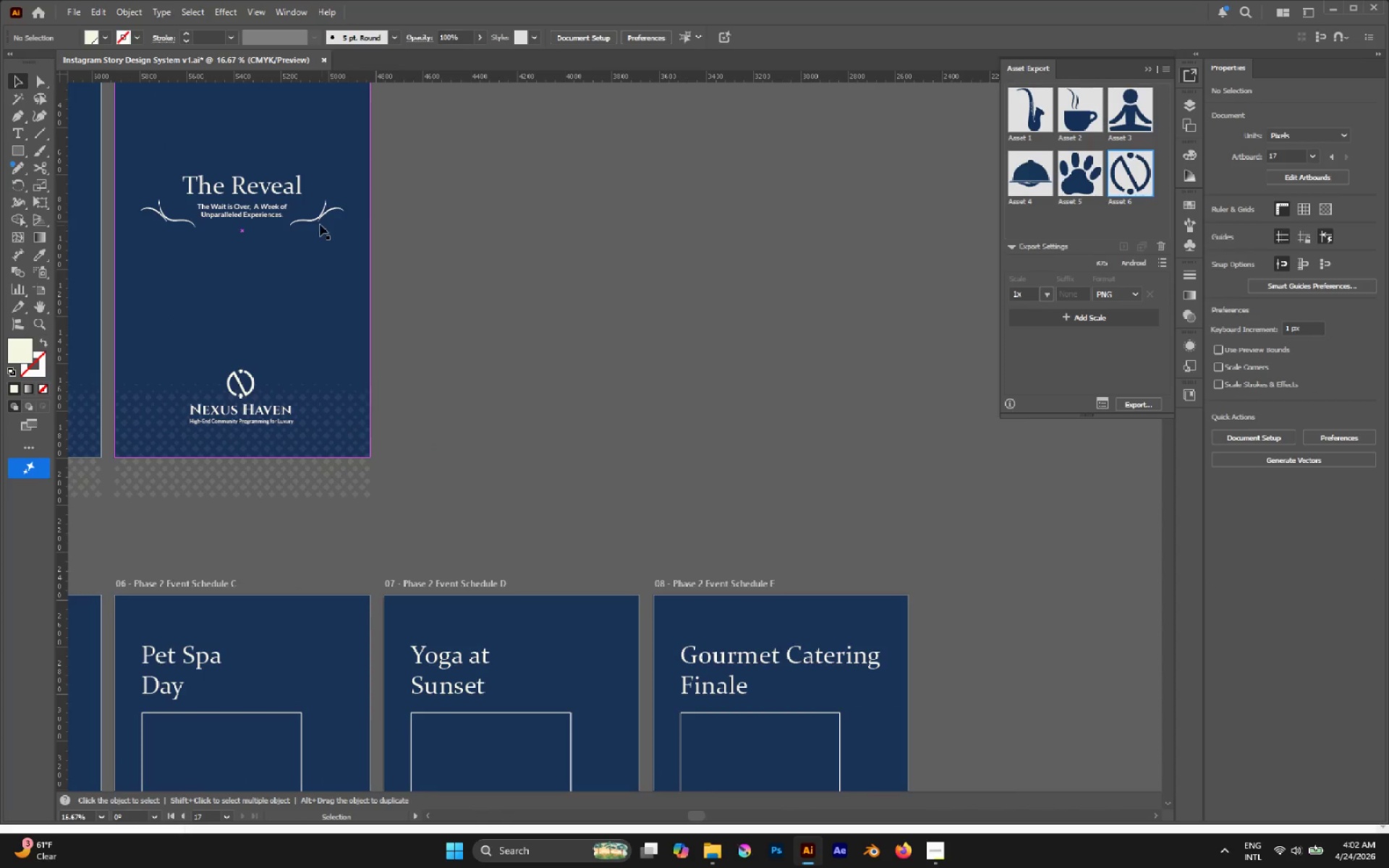 
hold_key(key=AltLeft, duration=2.83)
scroll: coordinate [319, 218], scroll_direction: down, amount: 3.0
 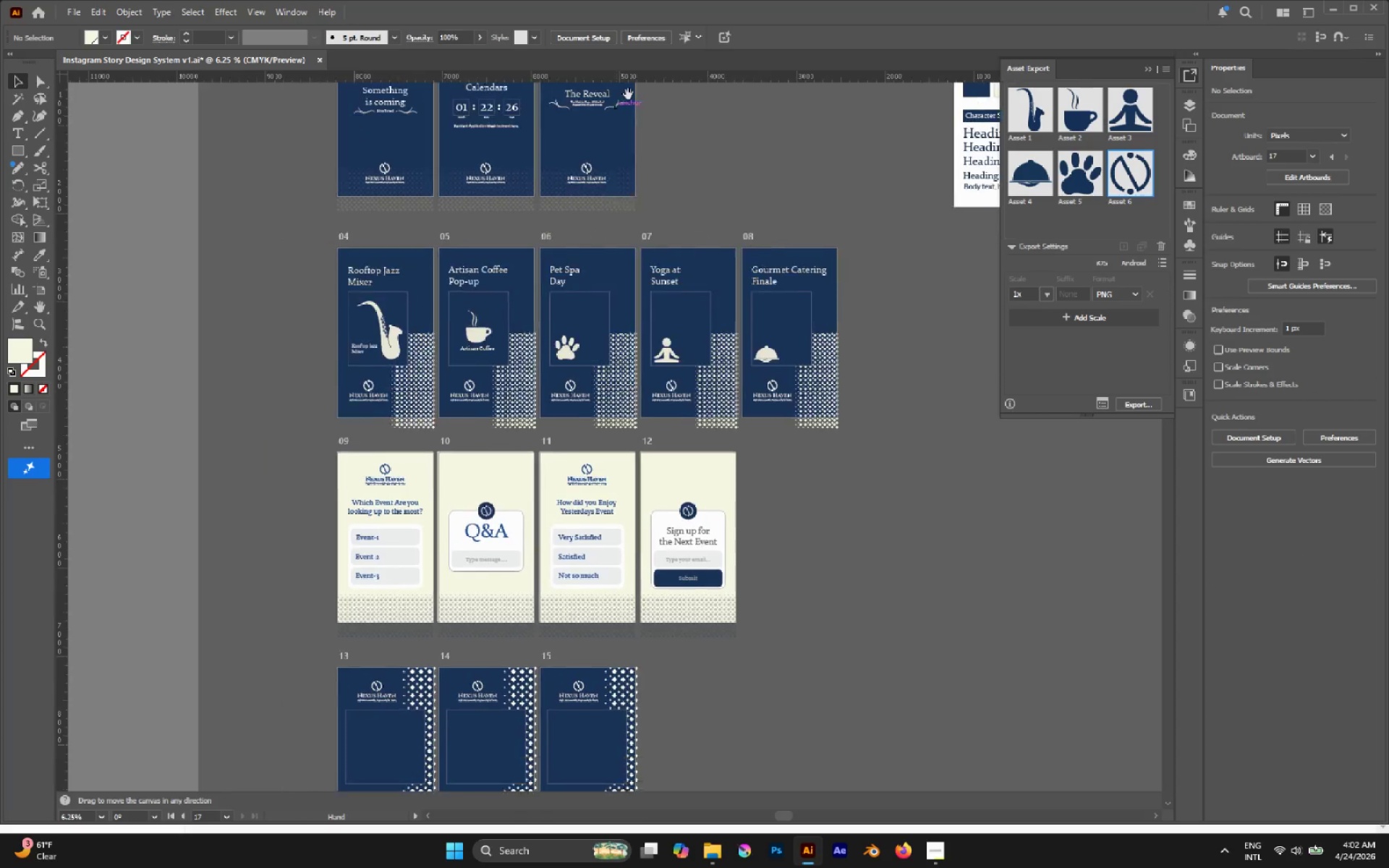 
hold_key(key=AltLeft, duration=0.47)
scroll: coordinate [536, 231], scroll_direction: down, amount: 1.0
 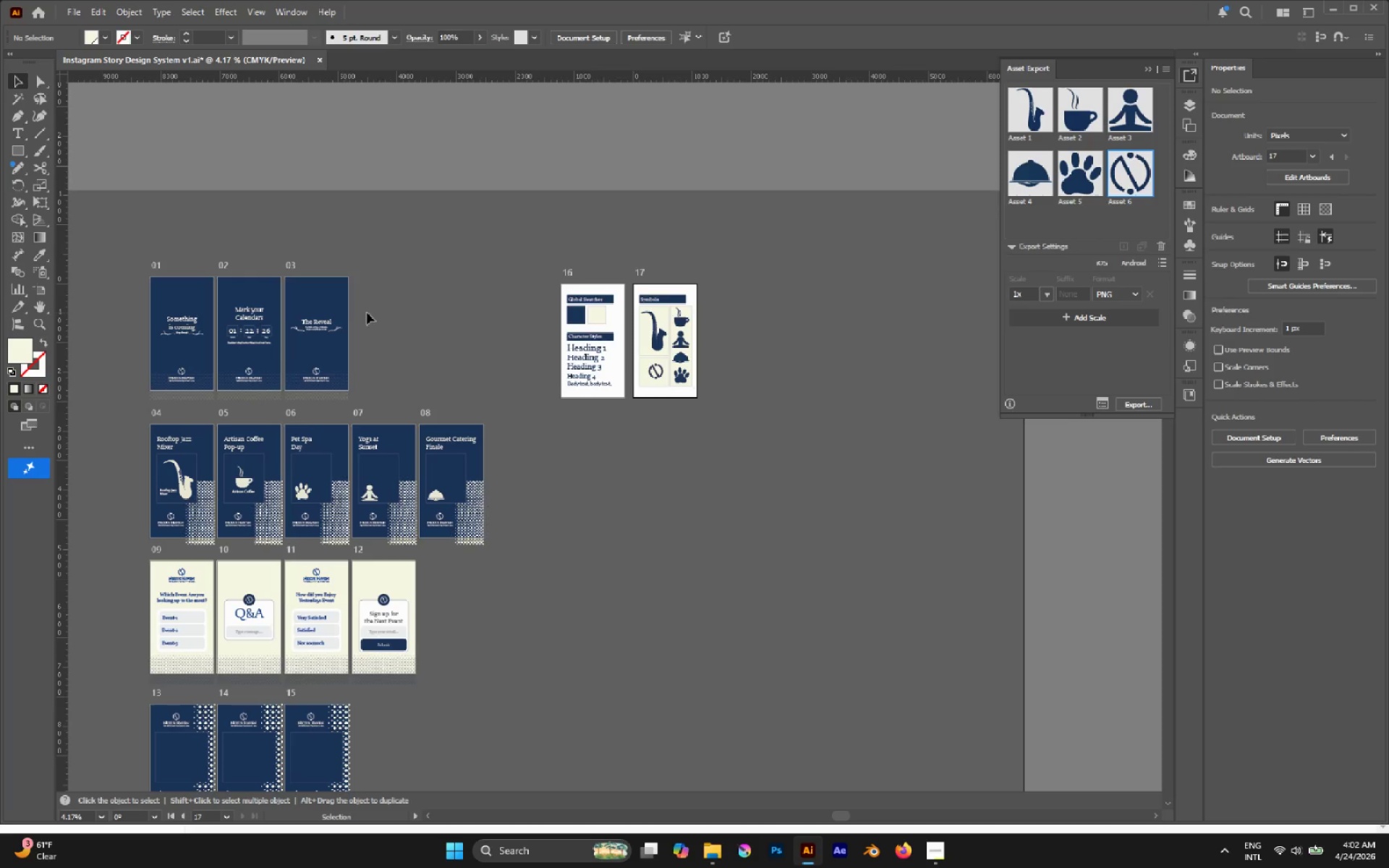 
left_click([340, 327])
 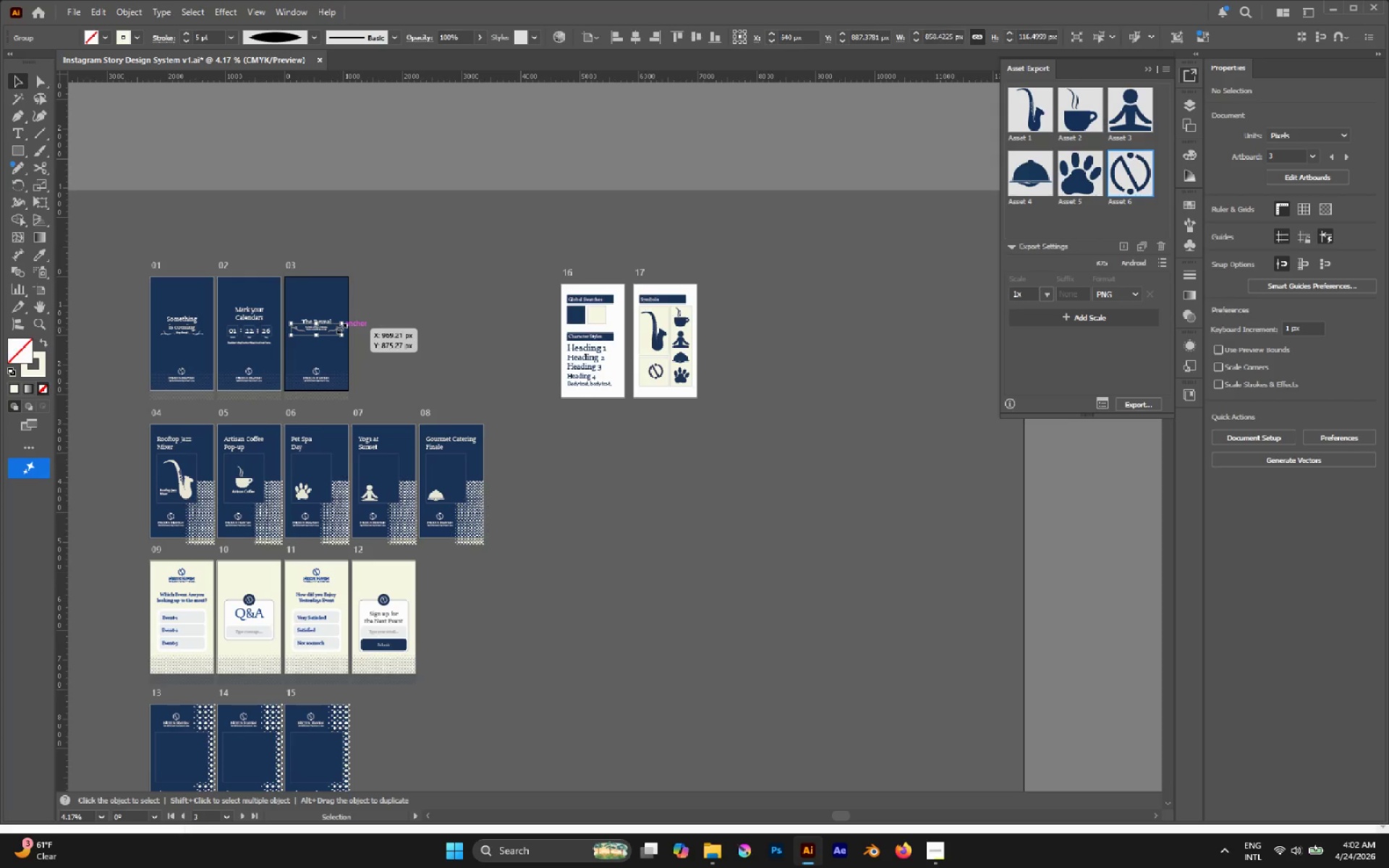 
hold_key(key=AltLeft, duration=0.55)
scroll: coordinate [346, 328], scroll_direction: up, amount: 2.0
 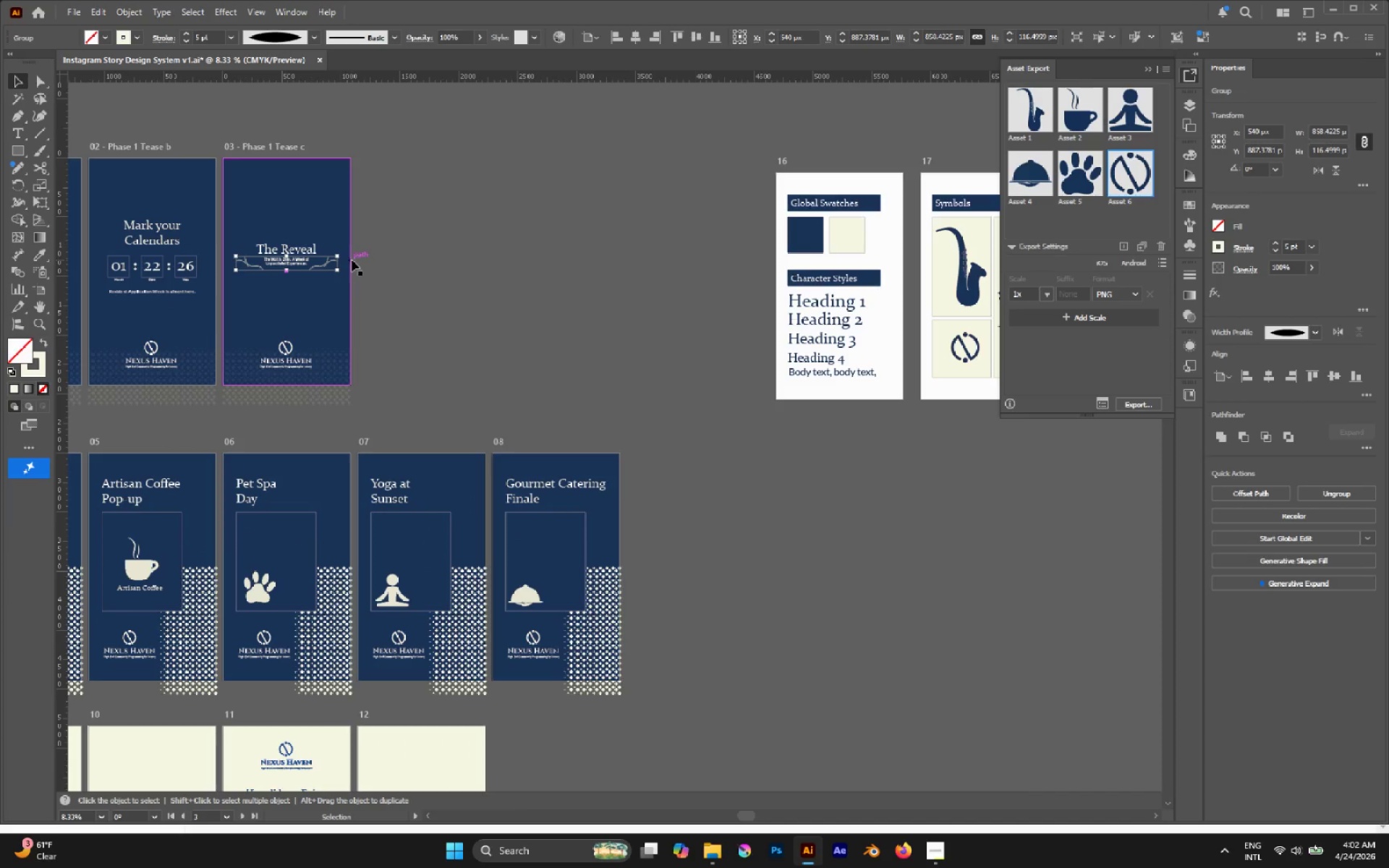 
hold_key(key=AltLeft, duration=1.23)
left_click_drag(start_coordinate=[323, 265], to_coordinate=[714, 343])
 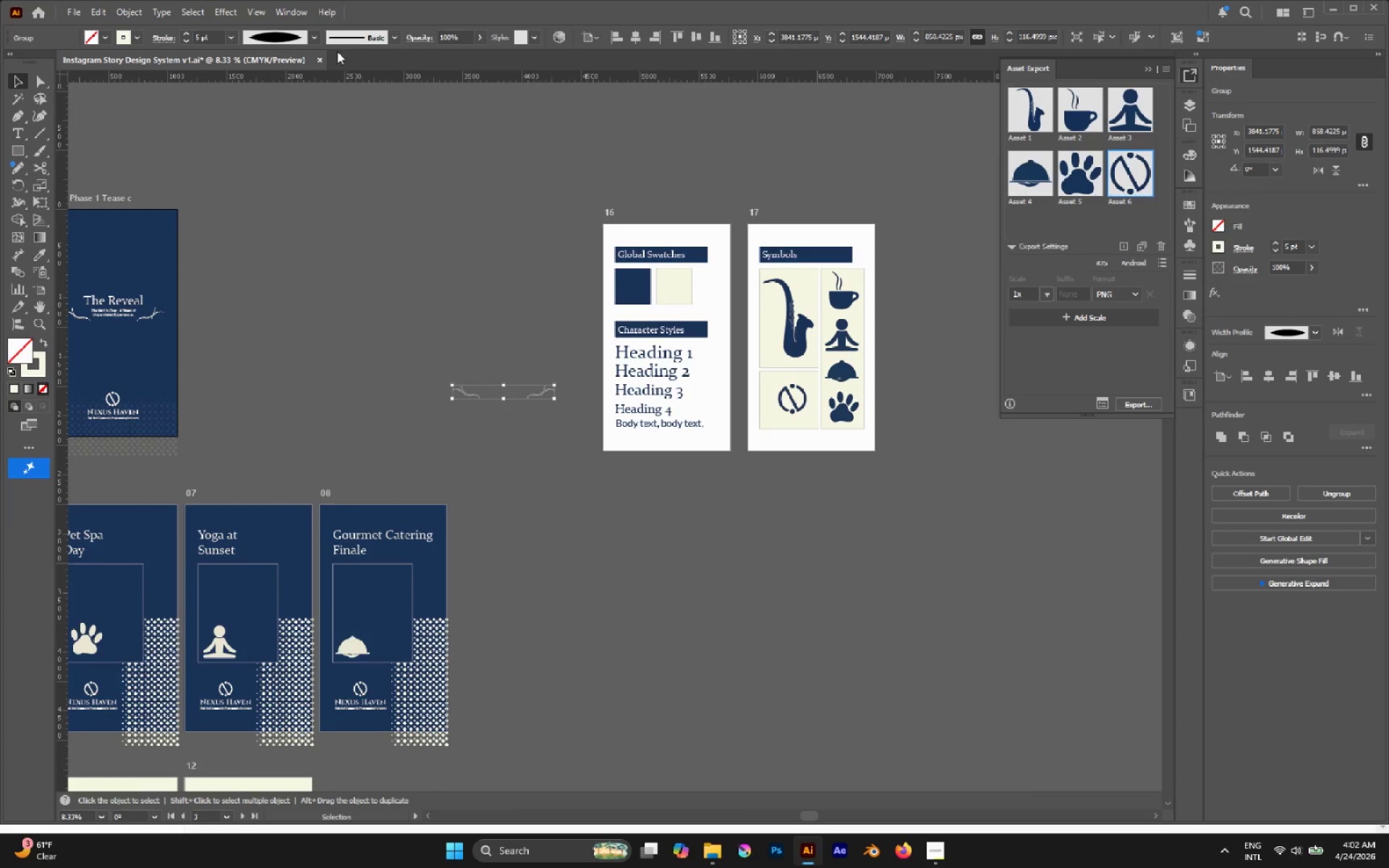 
left_click_drag(start_coordinate=[116, 4], to_coordinate=[116, 8])
 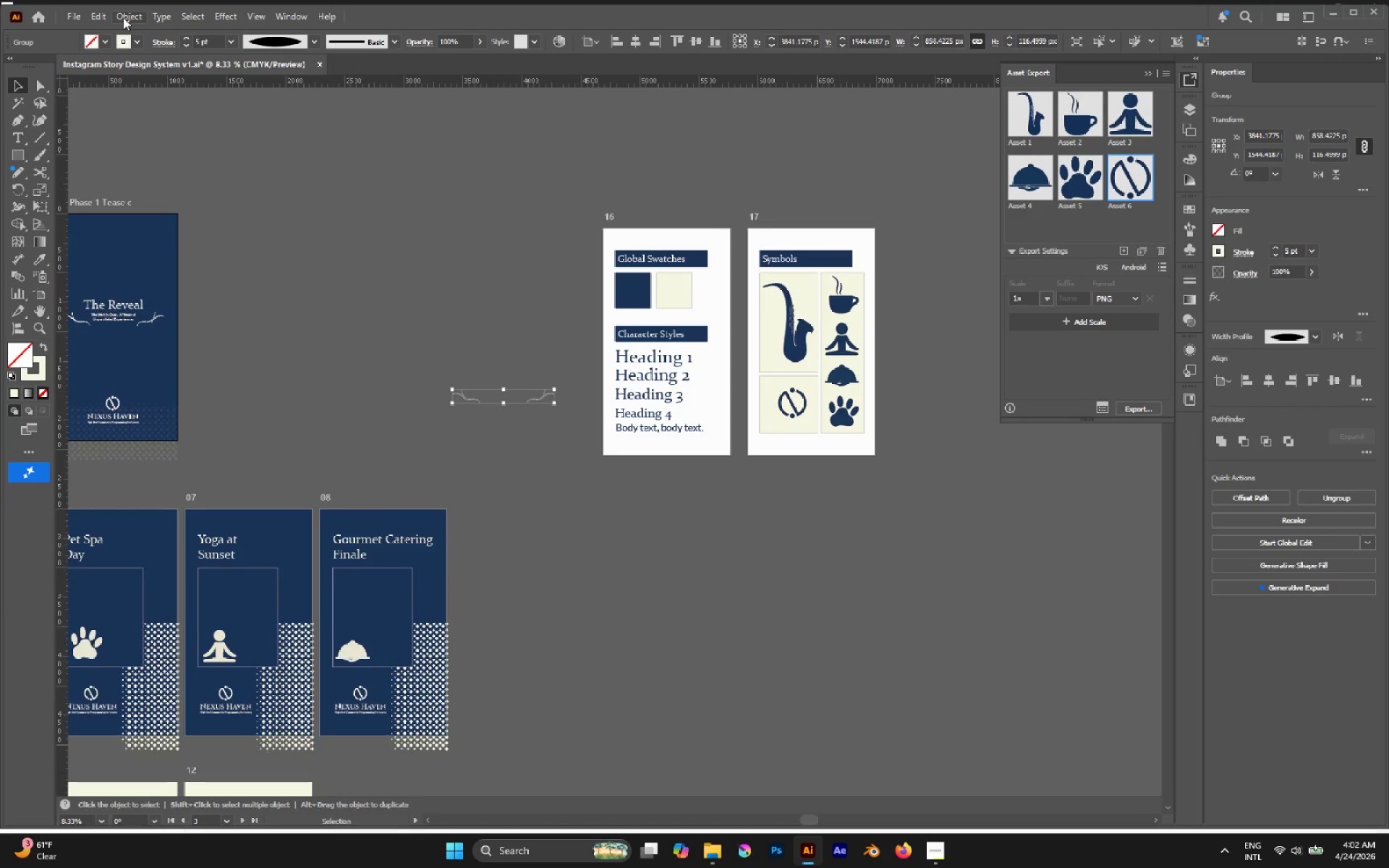 
double_click([123, 17])
 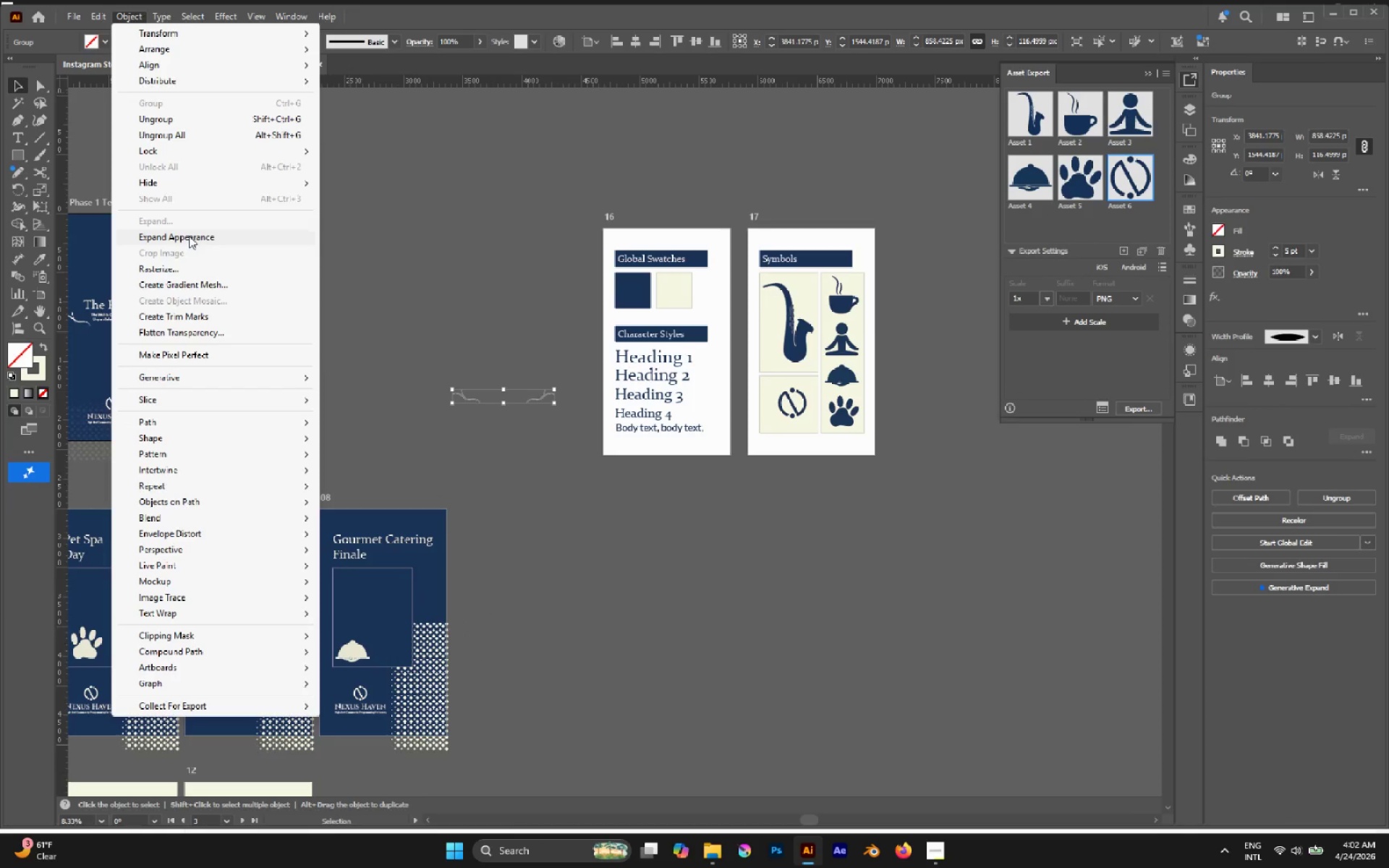 
left_click([186, 242])
 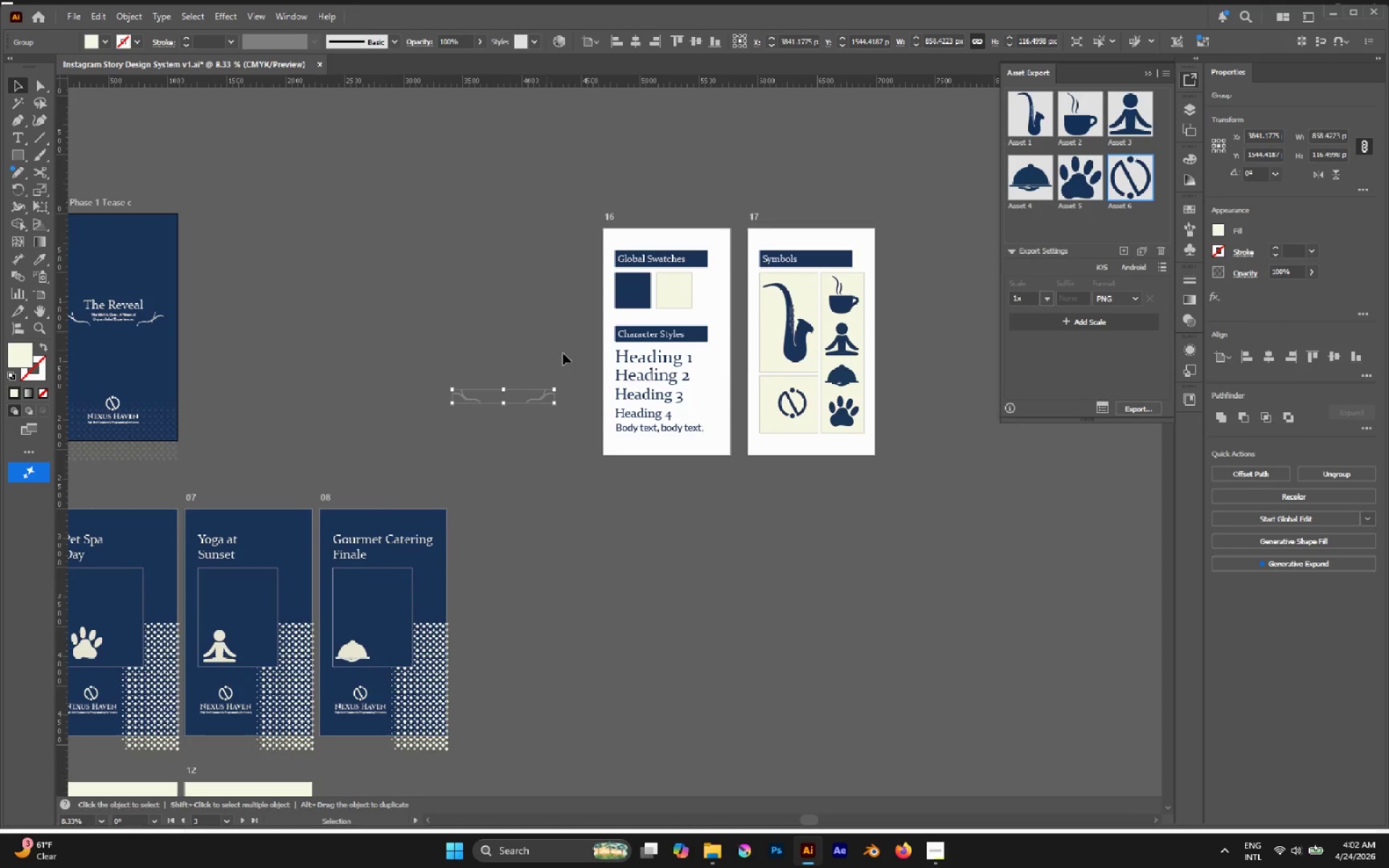 
scroll: coordinate [741, 365], scroll_direction: up, amount: 2.0
 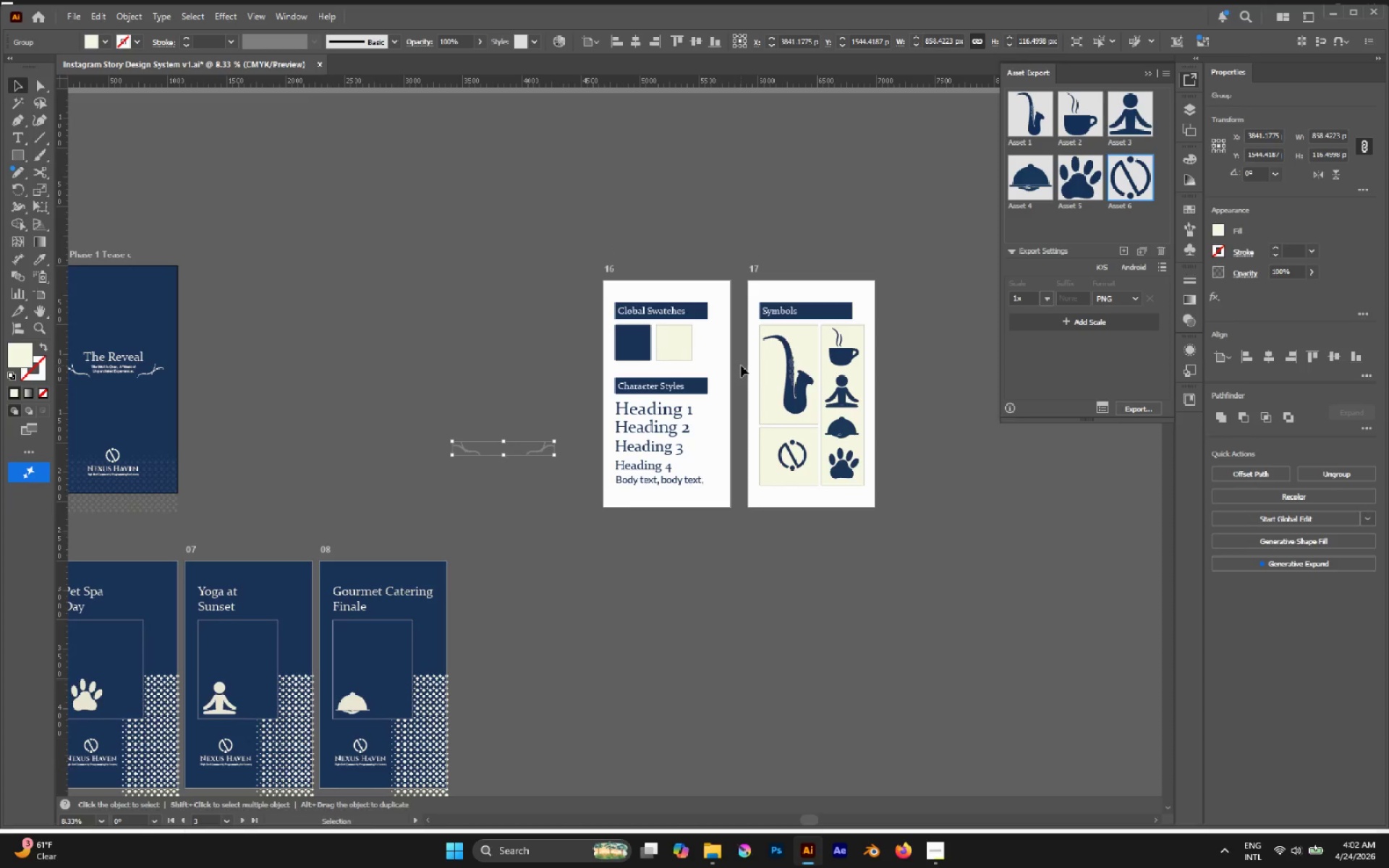 
key(I)
 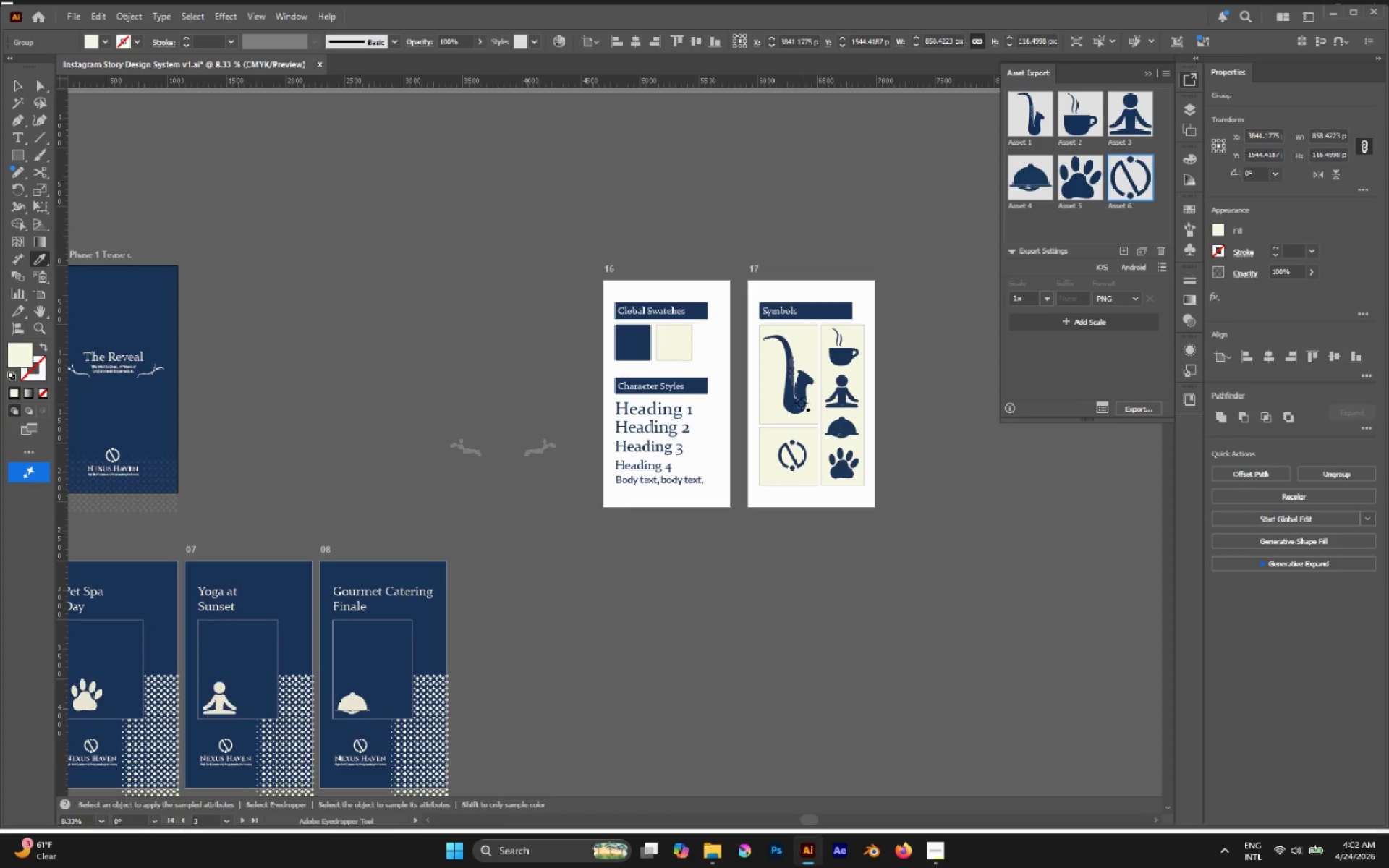 
left_click([797, 401])
 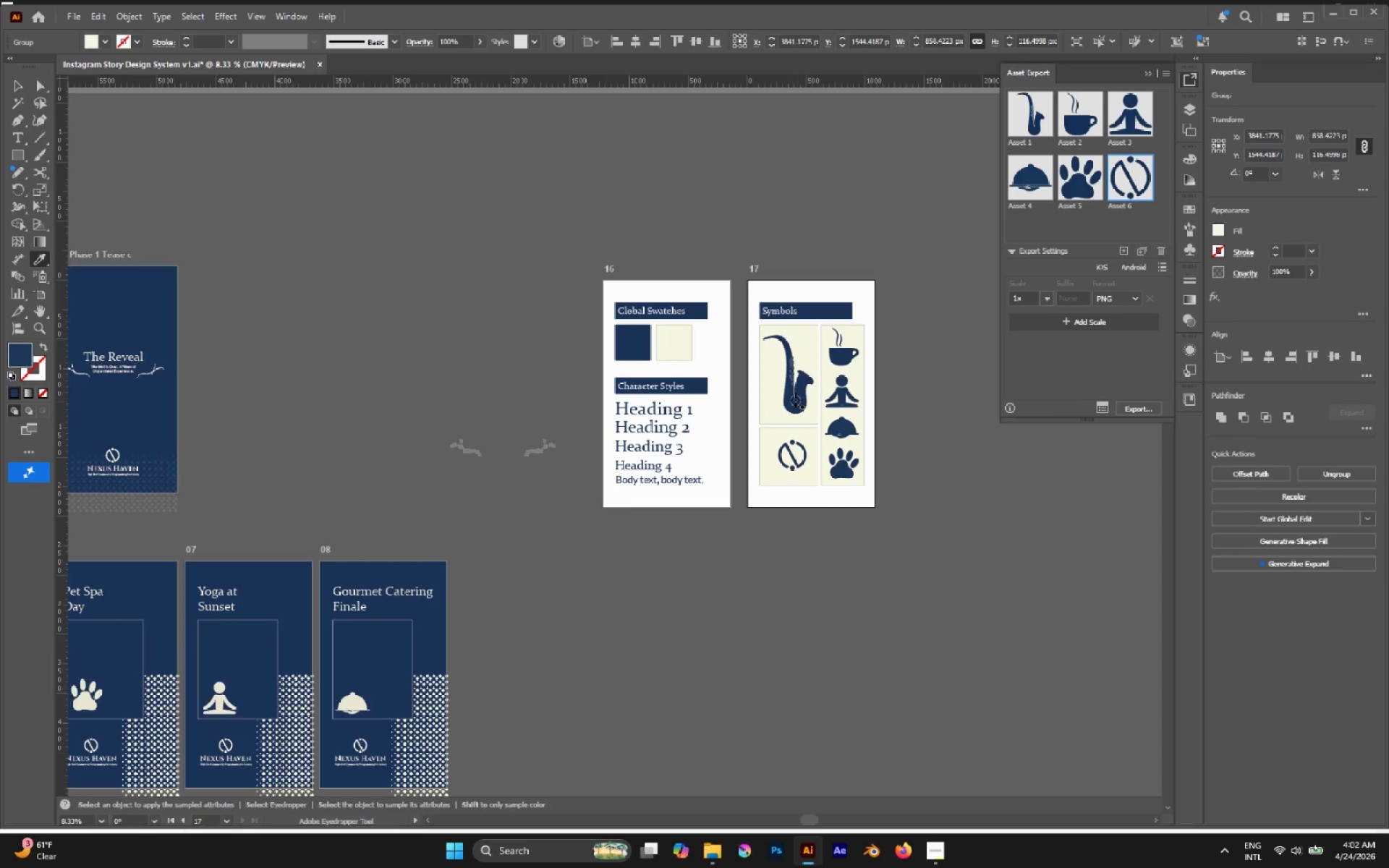 
hold_key(key=AltLeft, duration=0.33)
 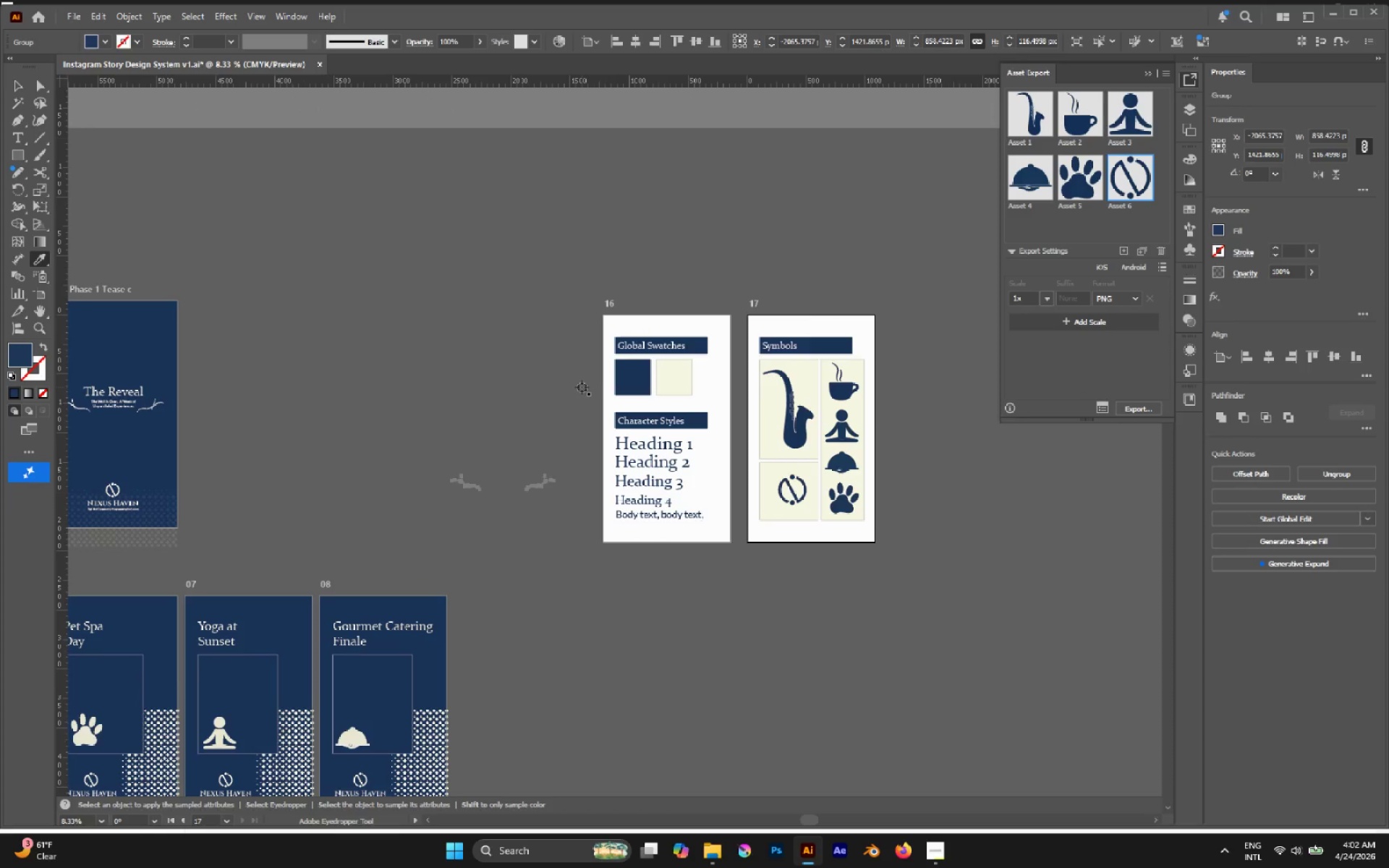 
key(Alt+AltLeft)
 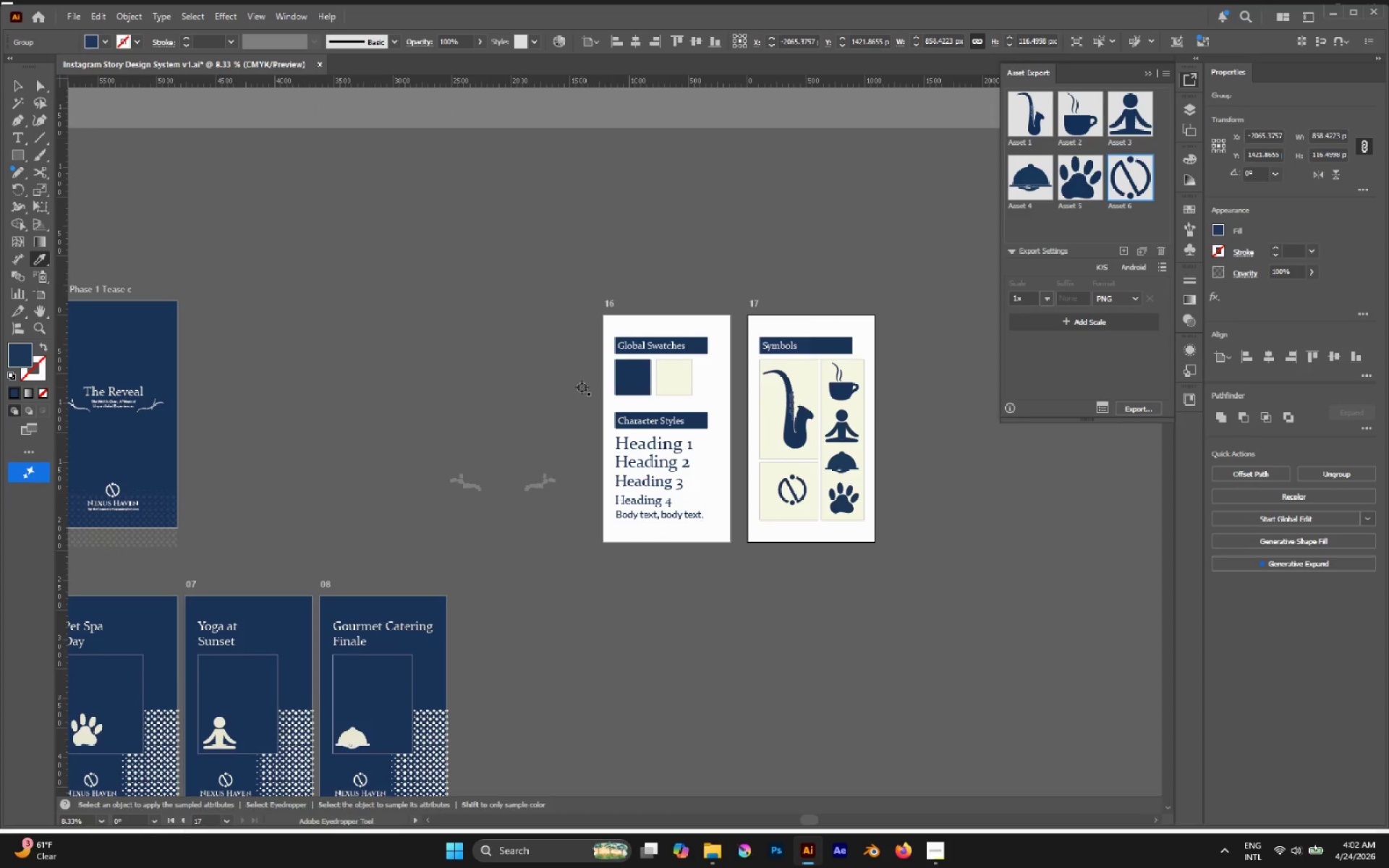 
scroll: coordinate [582, 387], scroll_direction: up, amount: 2.0
 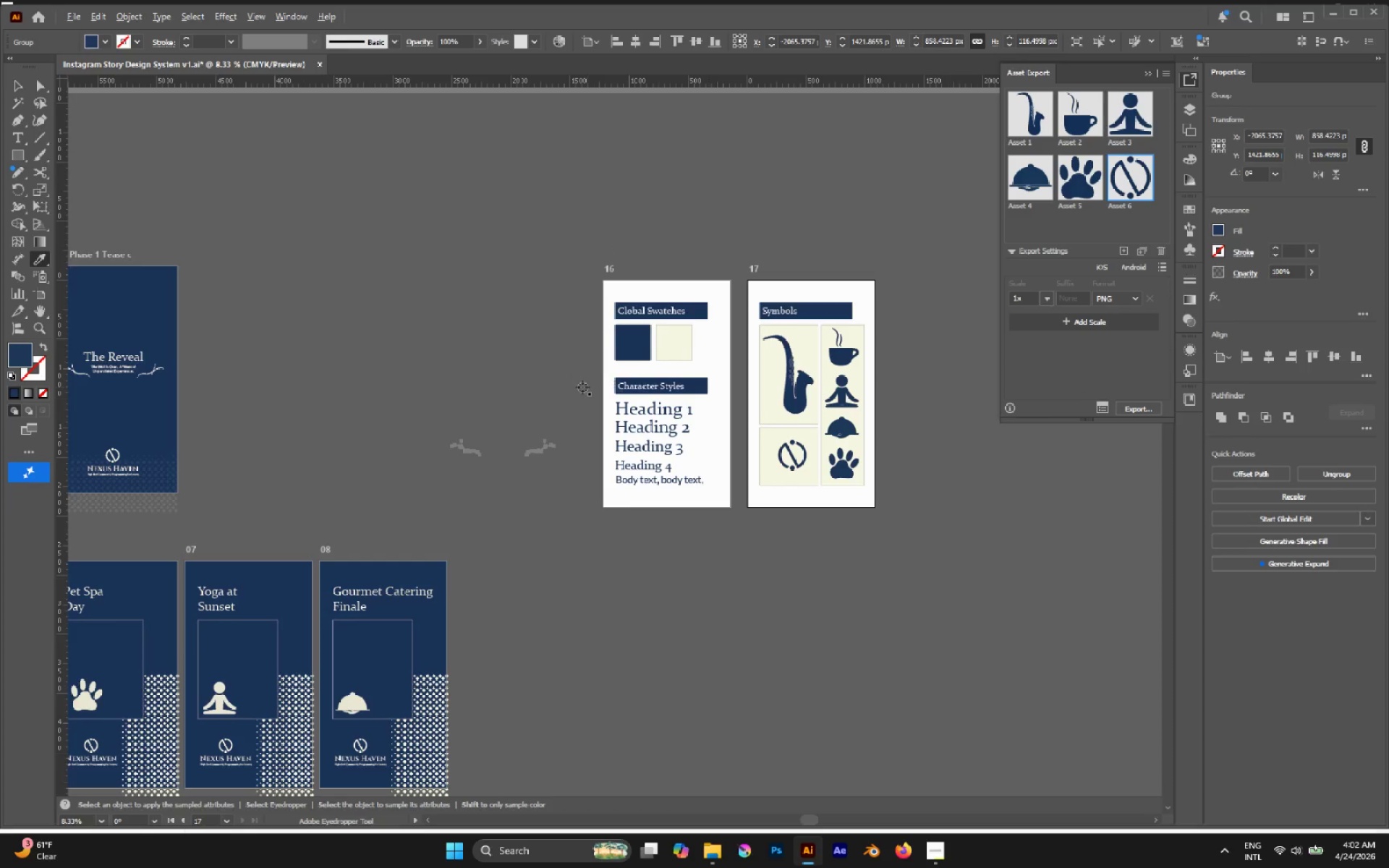 
key(V)
 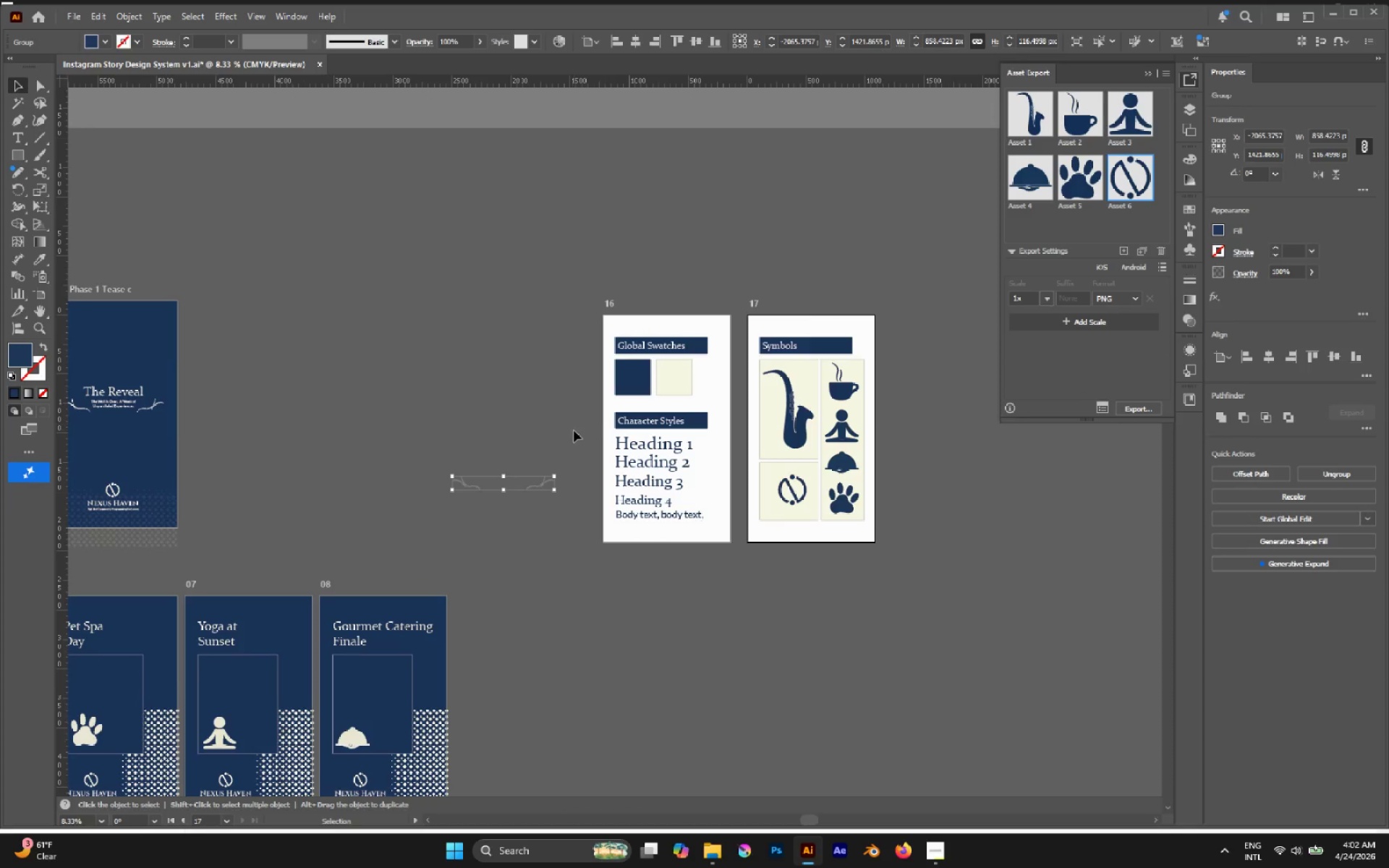 
left_click([570, 428])
 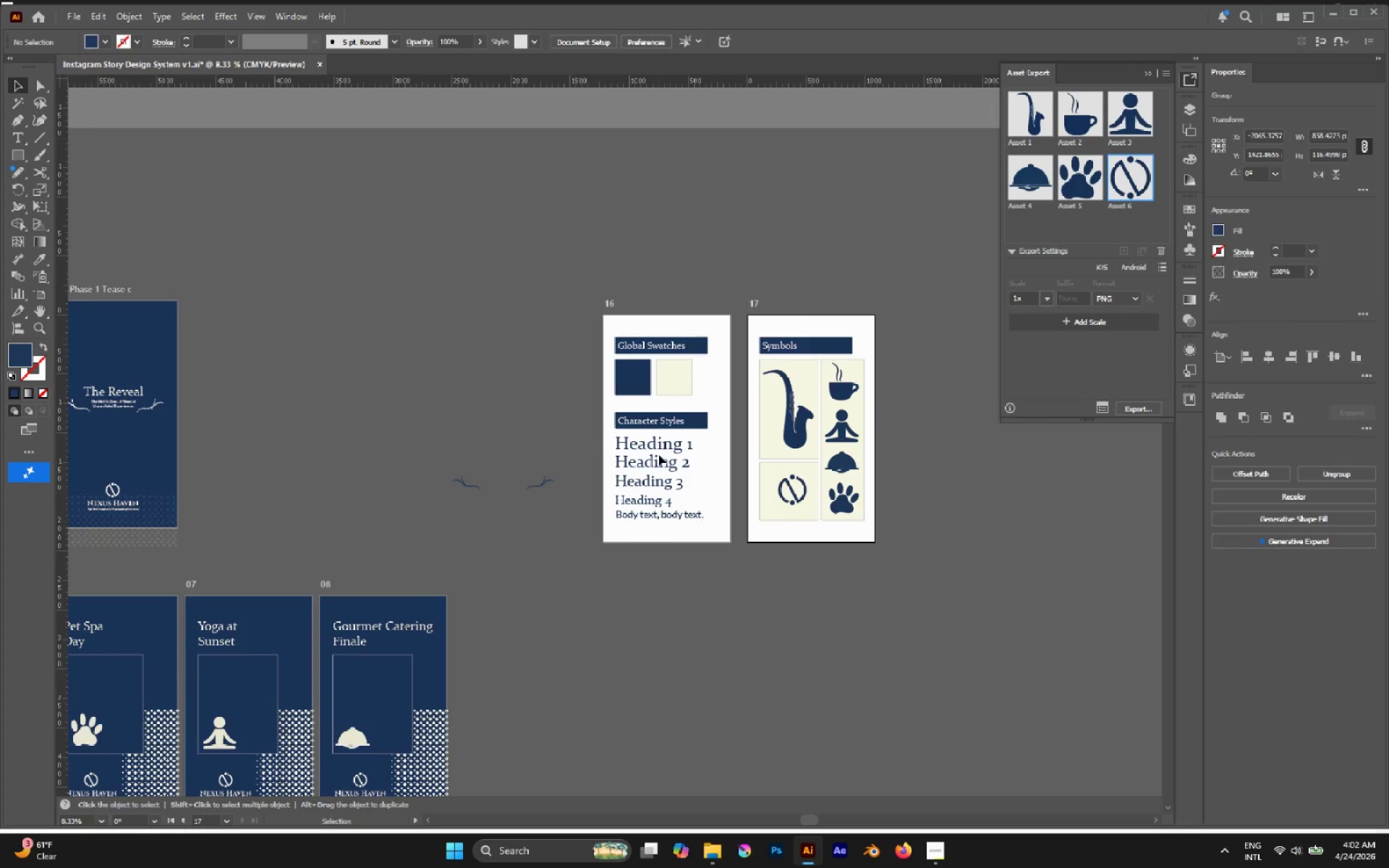 
hold_key(key=AltLeft, duration=0.56)
scroll: coordinate [754, 442], scroll_direction: up, amount: 3.0
 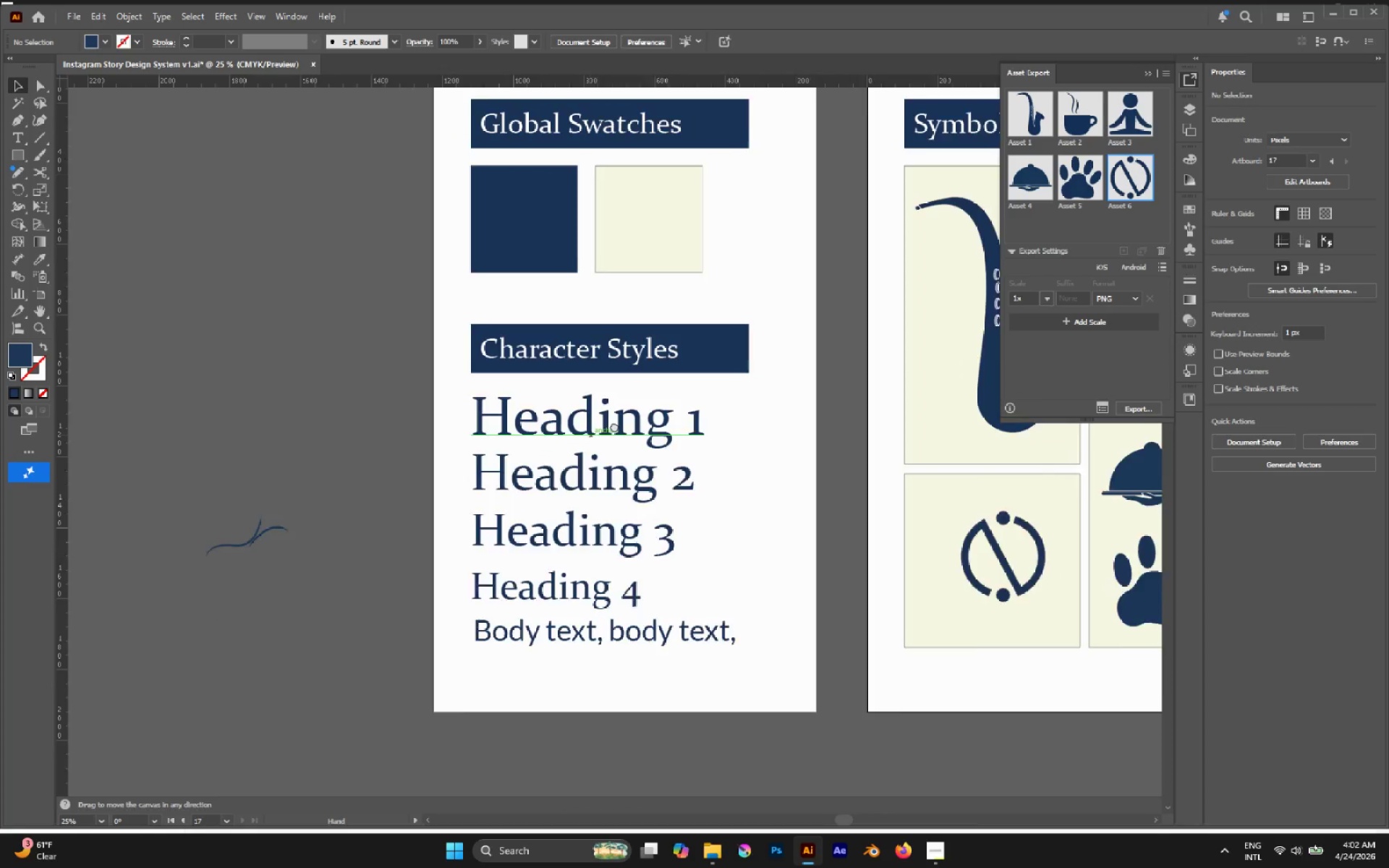 
hold_key(key=AltLeft, duration=0.53)
scroll: coordinate [621, 404], scroll_direction: down, amount: 2.0
 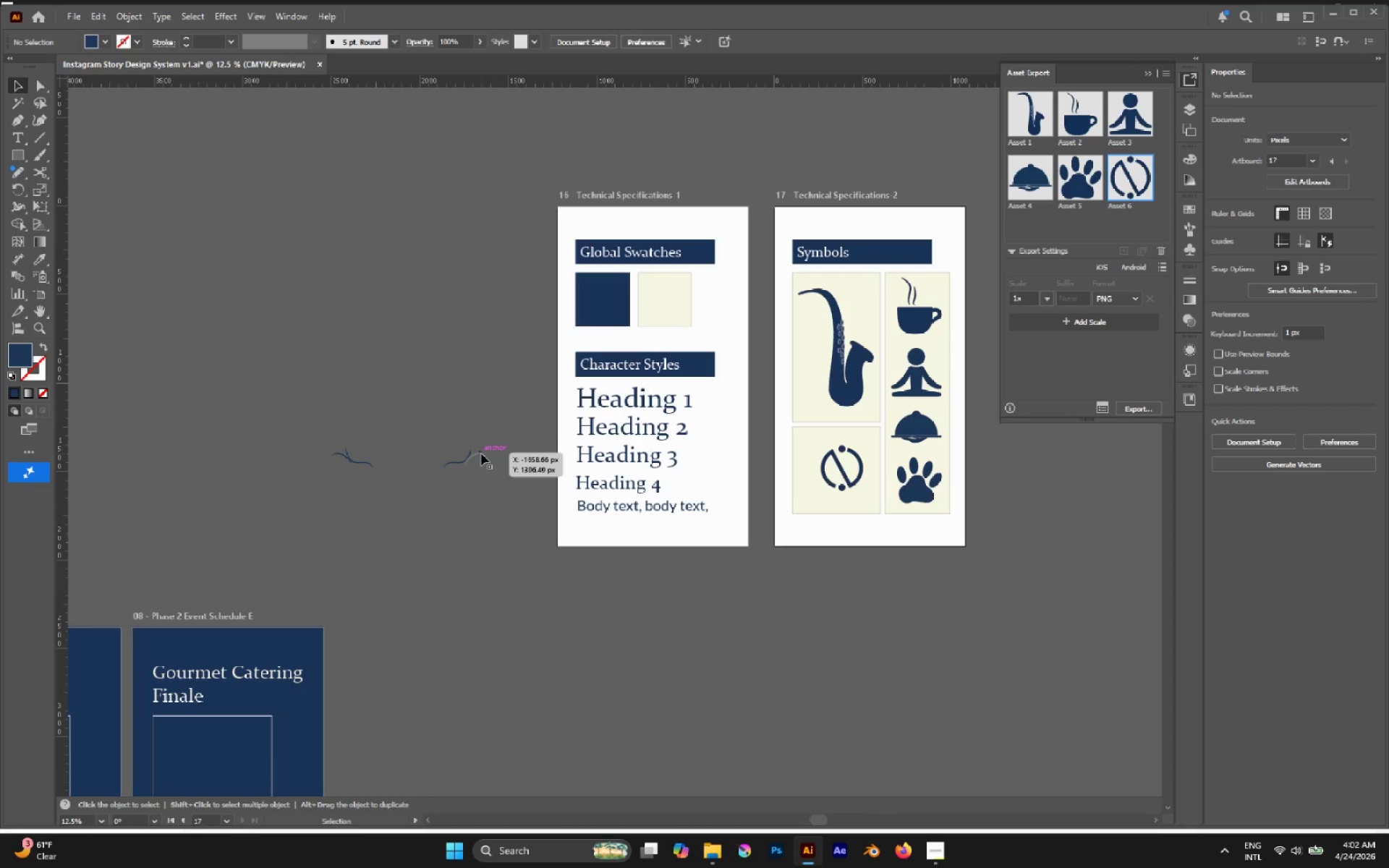 
left_click_drag(start_coordinate=[479, 455], to_coordinate=[925, 519])
 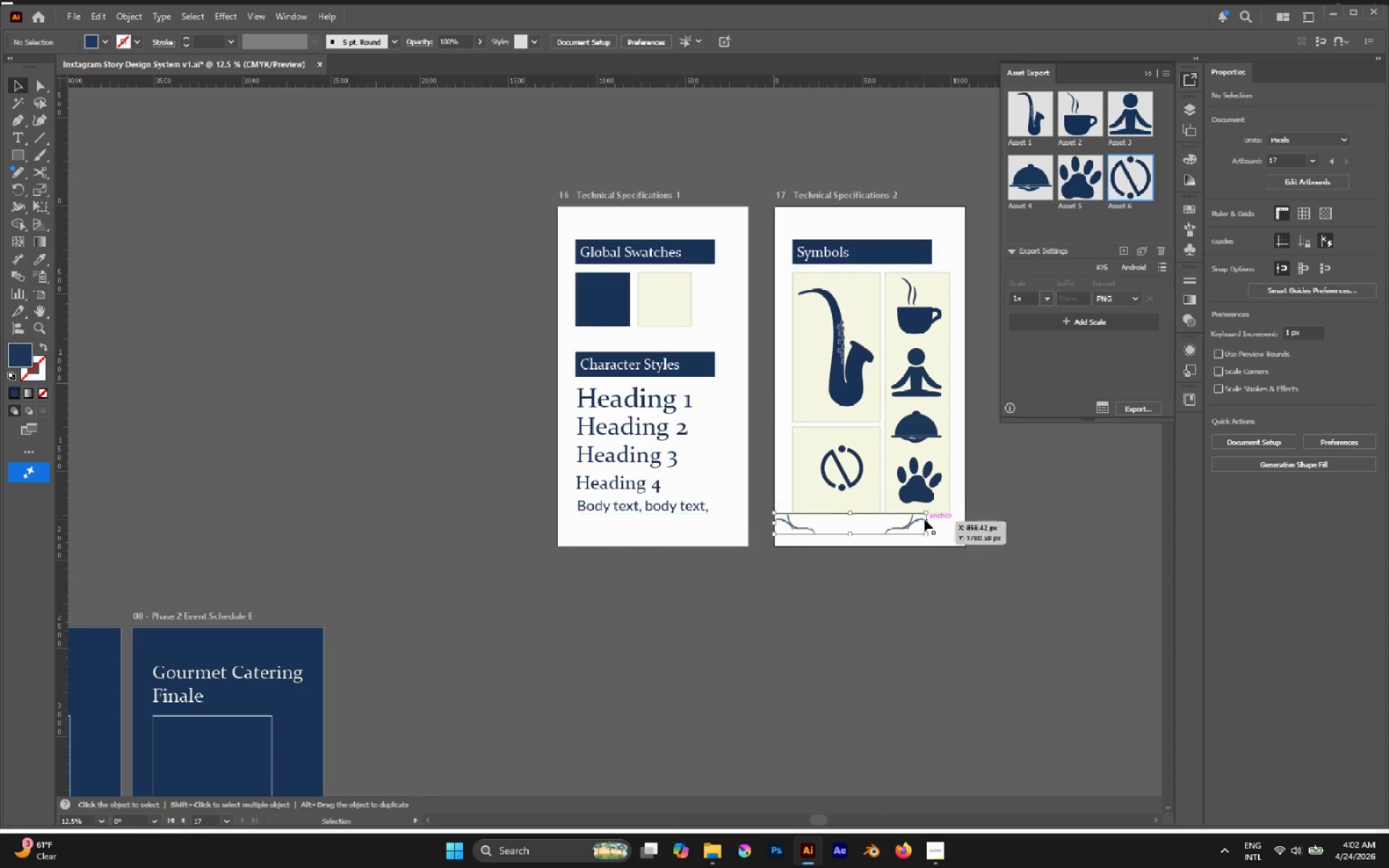 
hold_key(key=AltLeft, duration=0.48)
scroll: coordinate [925, 519], scroll_direction: up, amount: 1.0
 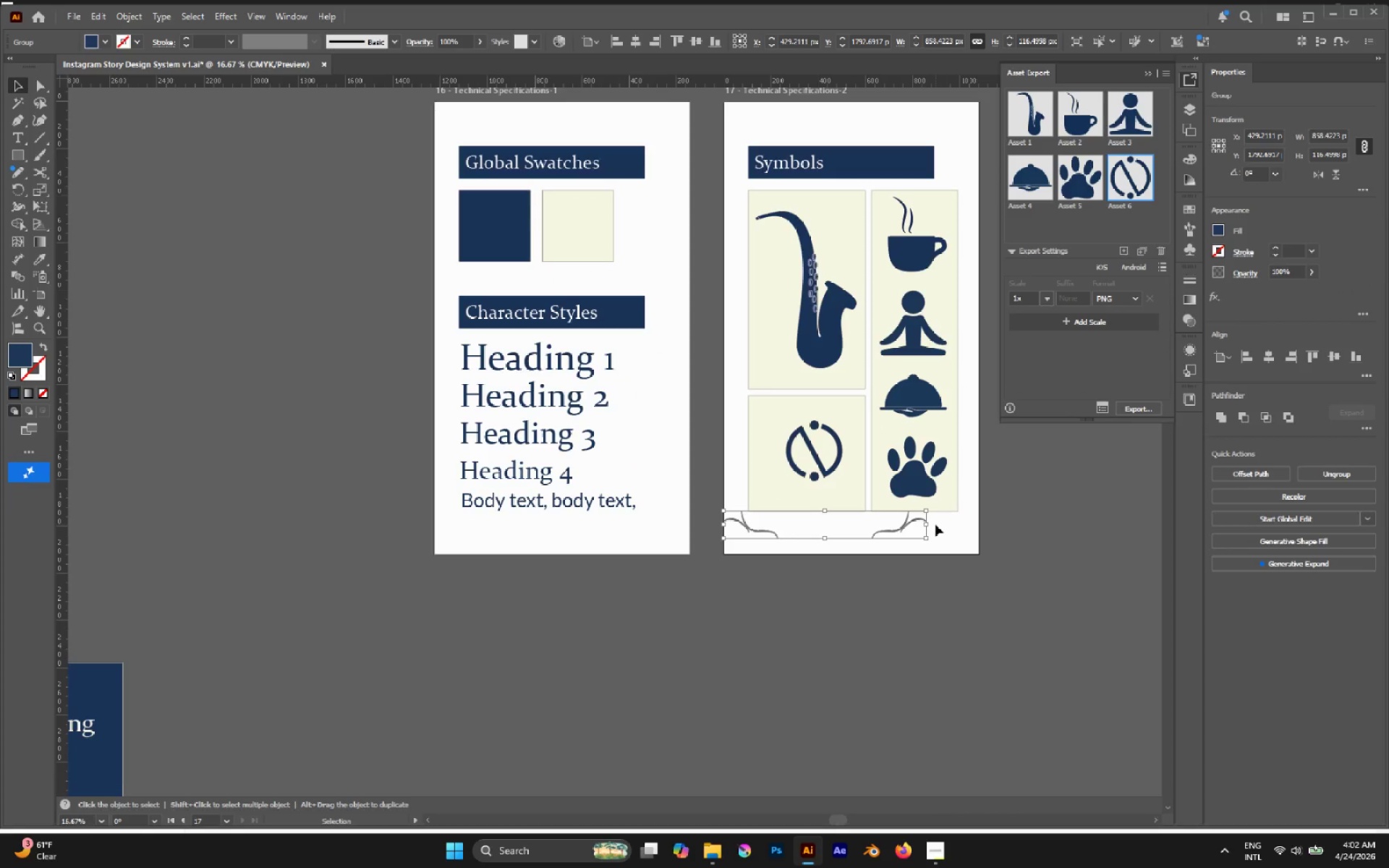 
hold_key(key=ShiftLeft, duration=0.59)
 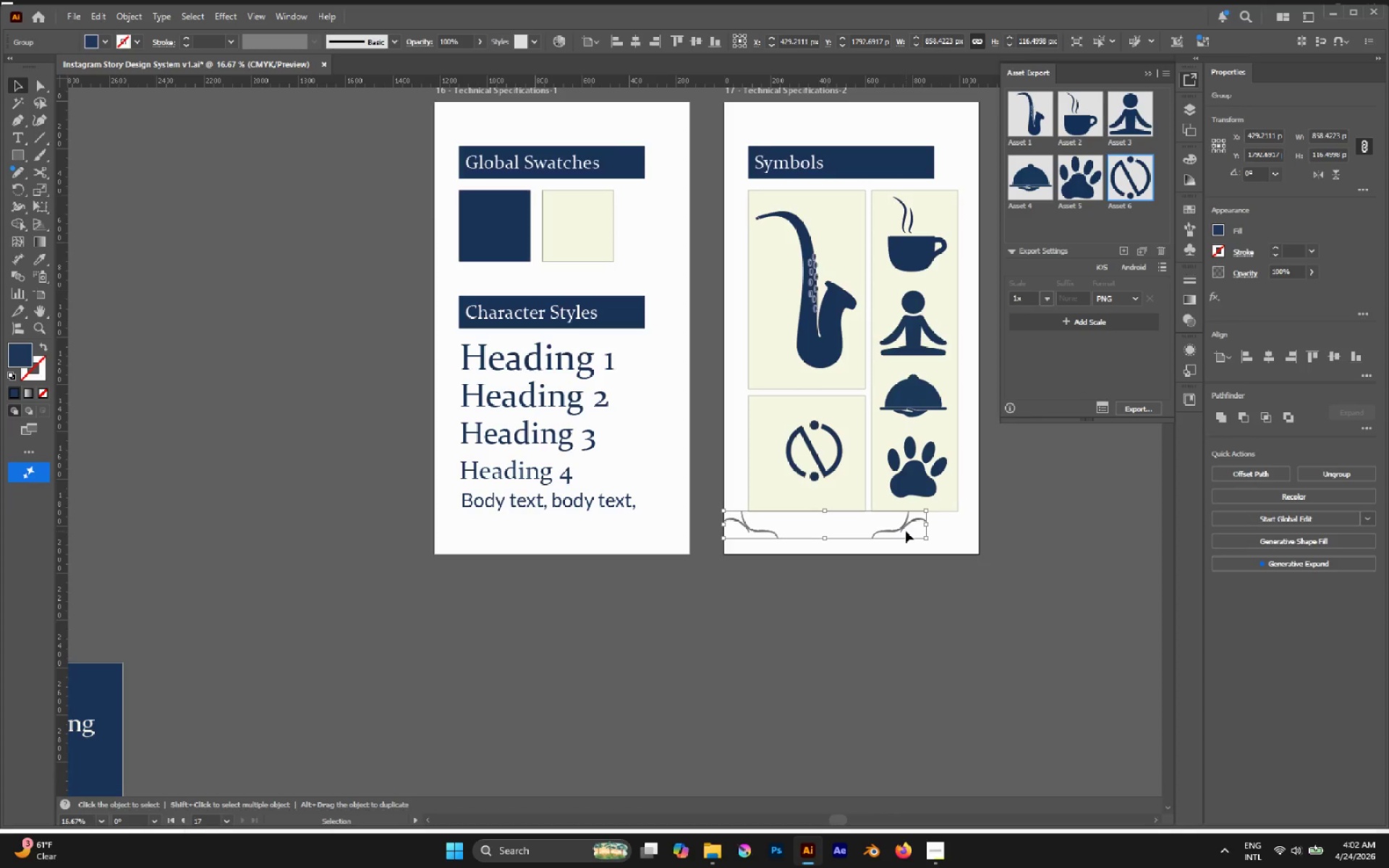 
left_click_drag(start_coordinate=[904, 525], to_coordinate=[905, 590])
 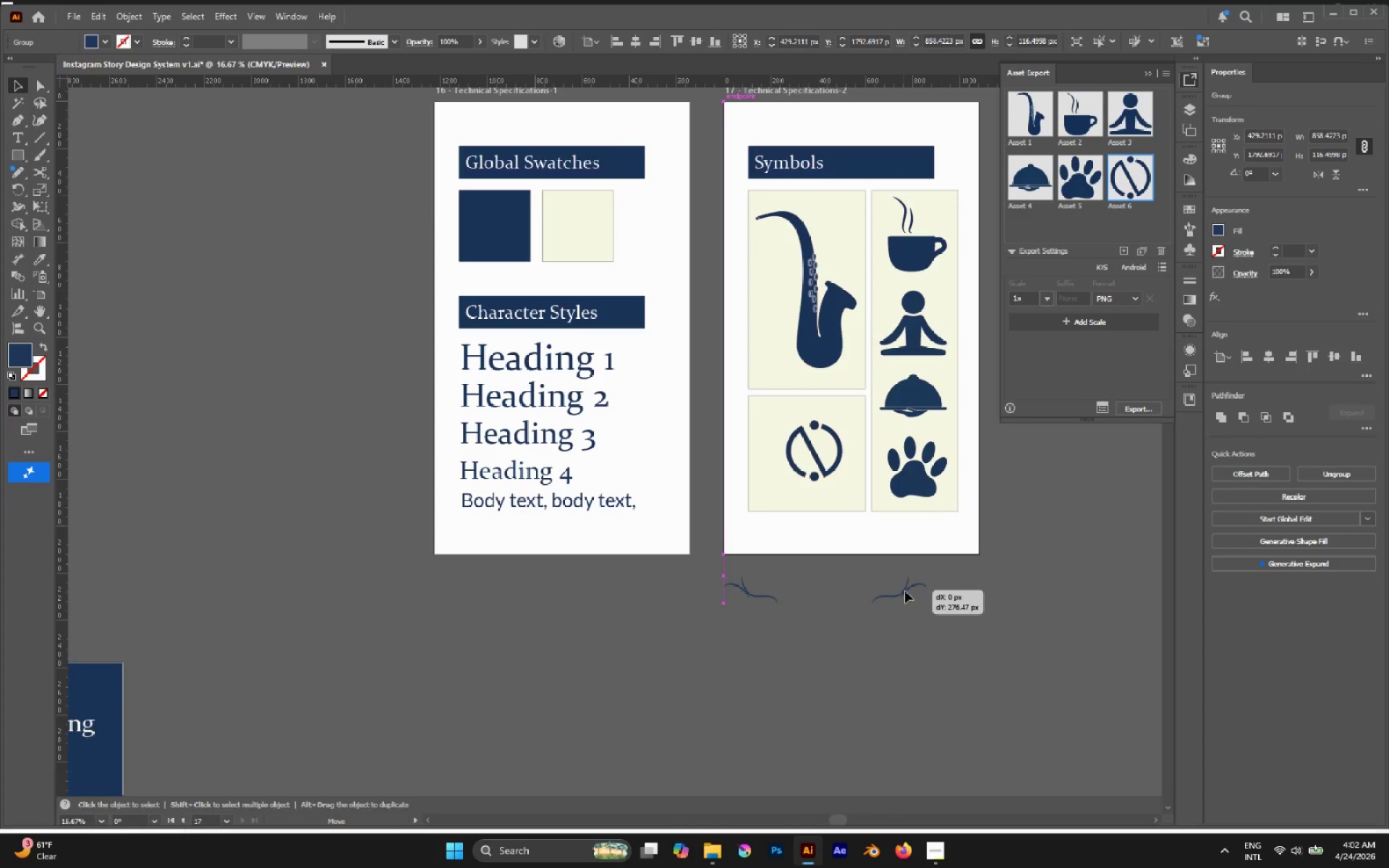 
key(A)
 